 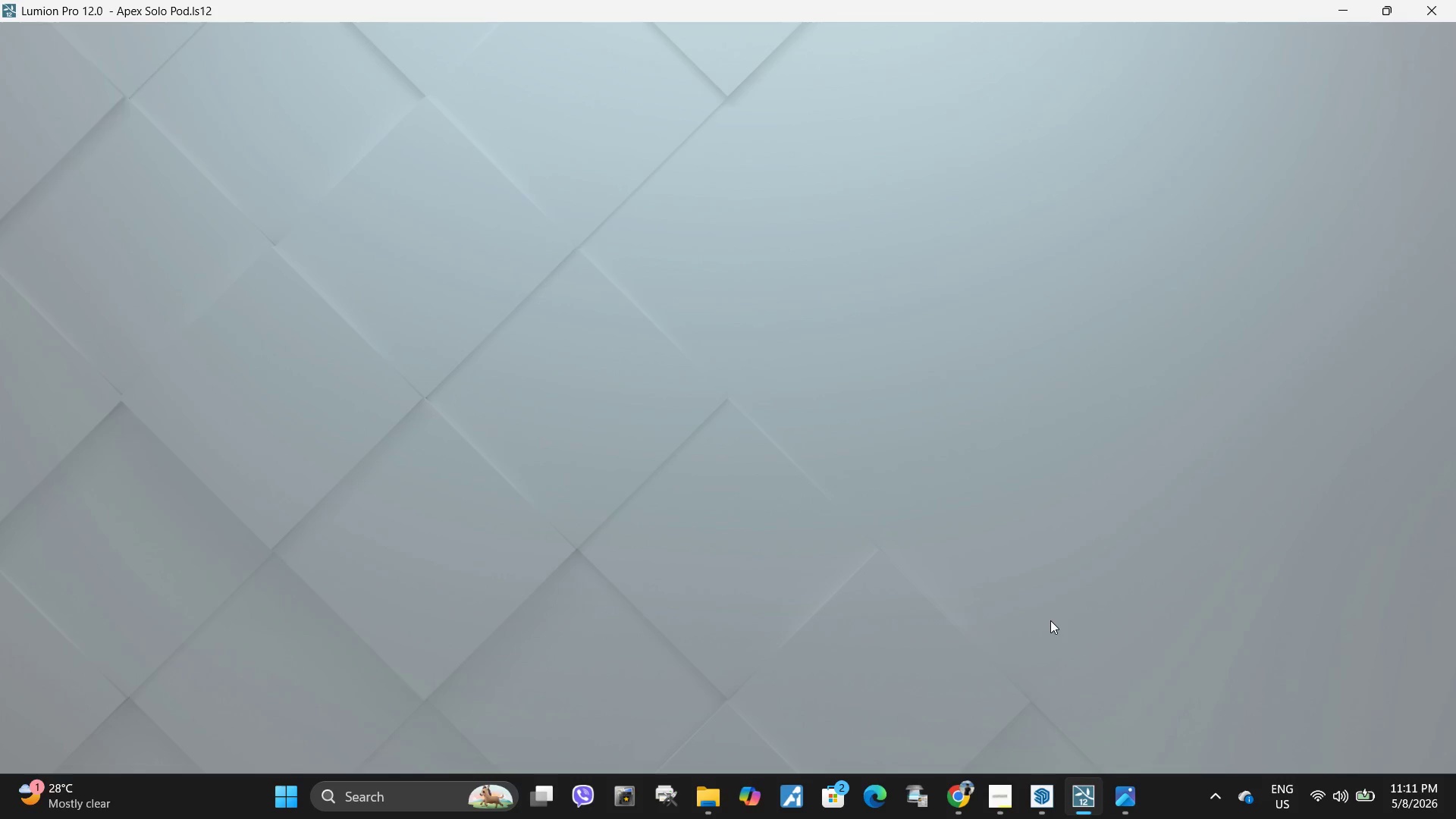 
left_click([149, 657])
 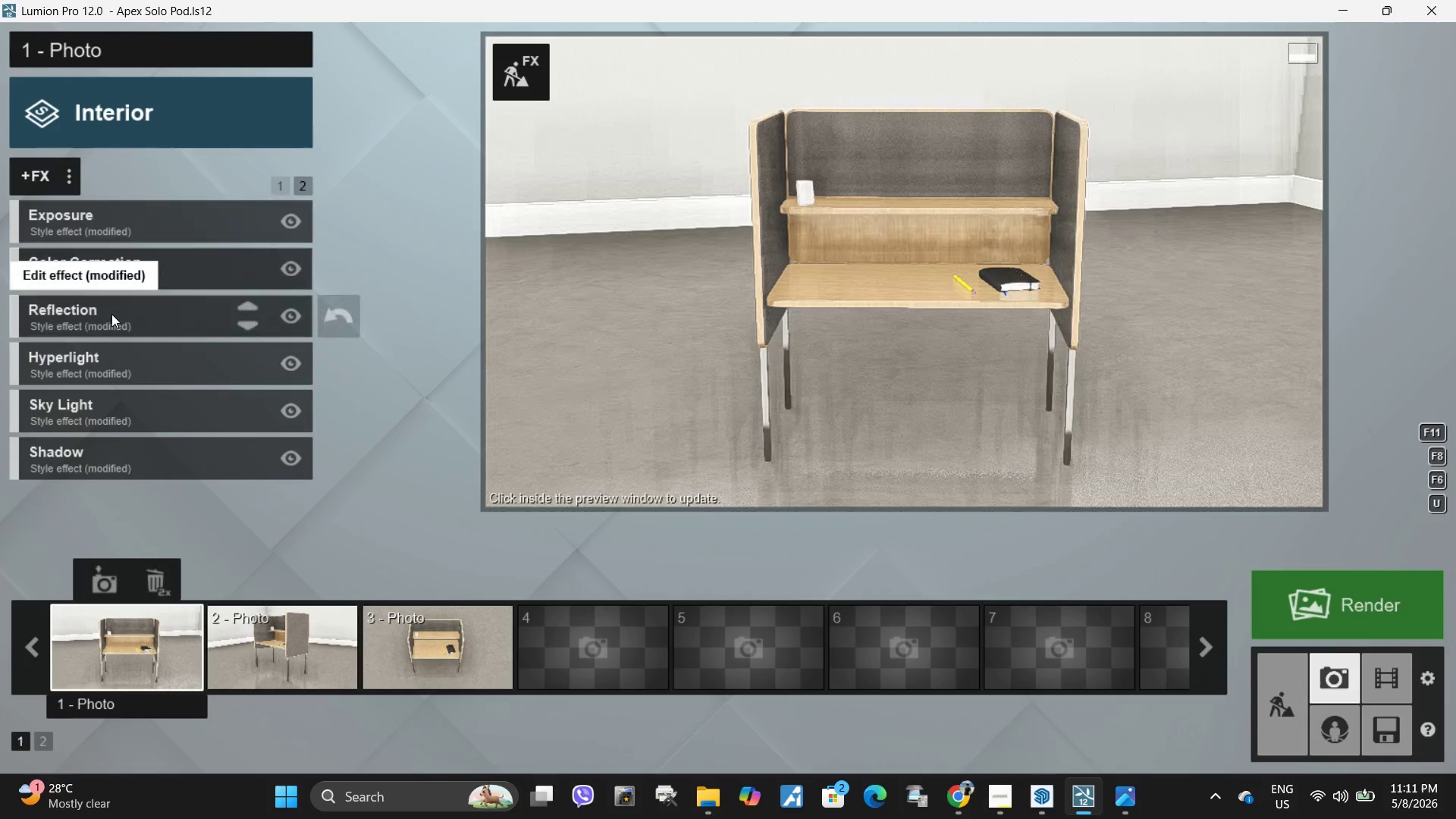 
left_click([113, 318])
 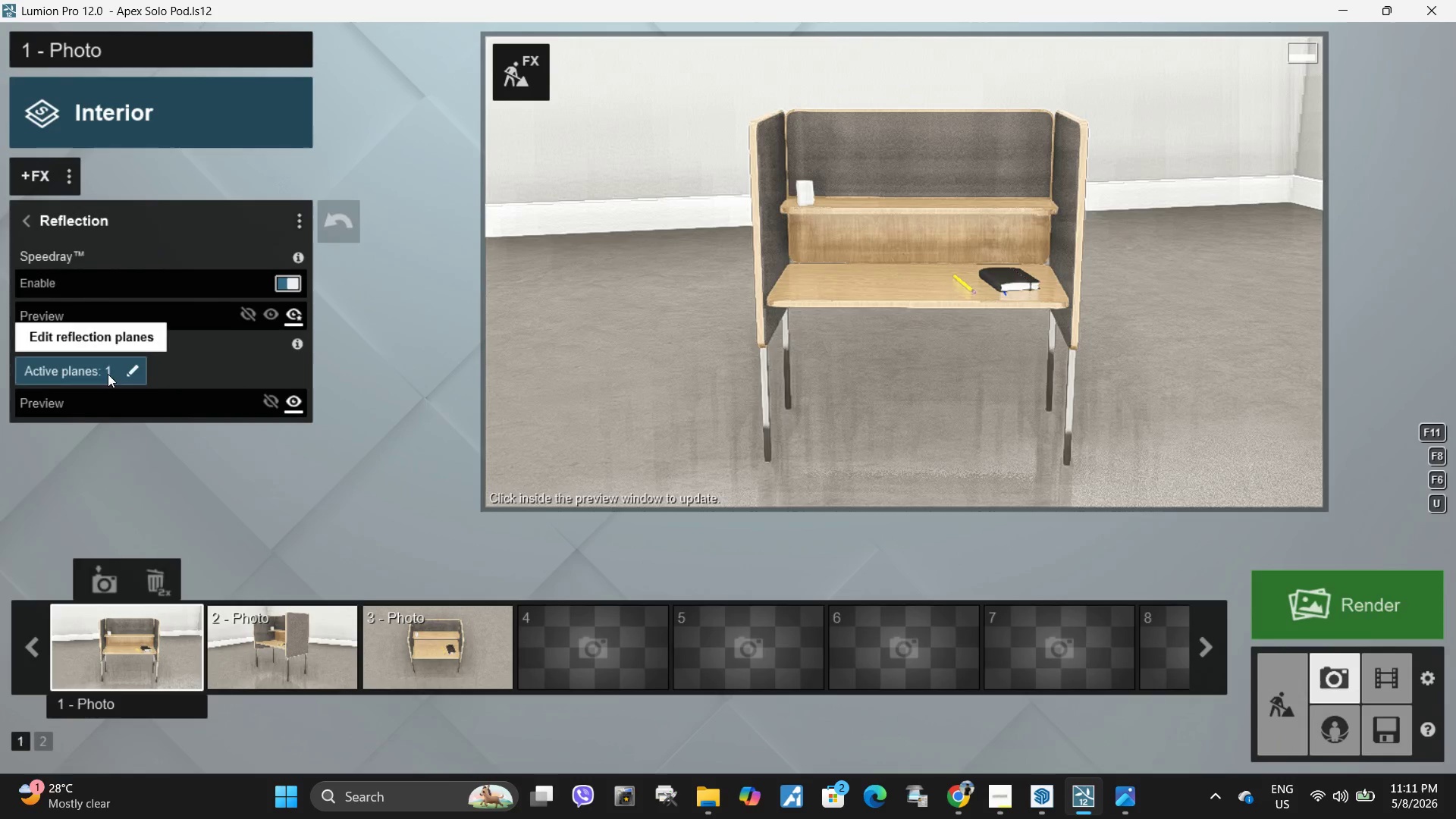 
left_click([136, 372])
 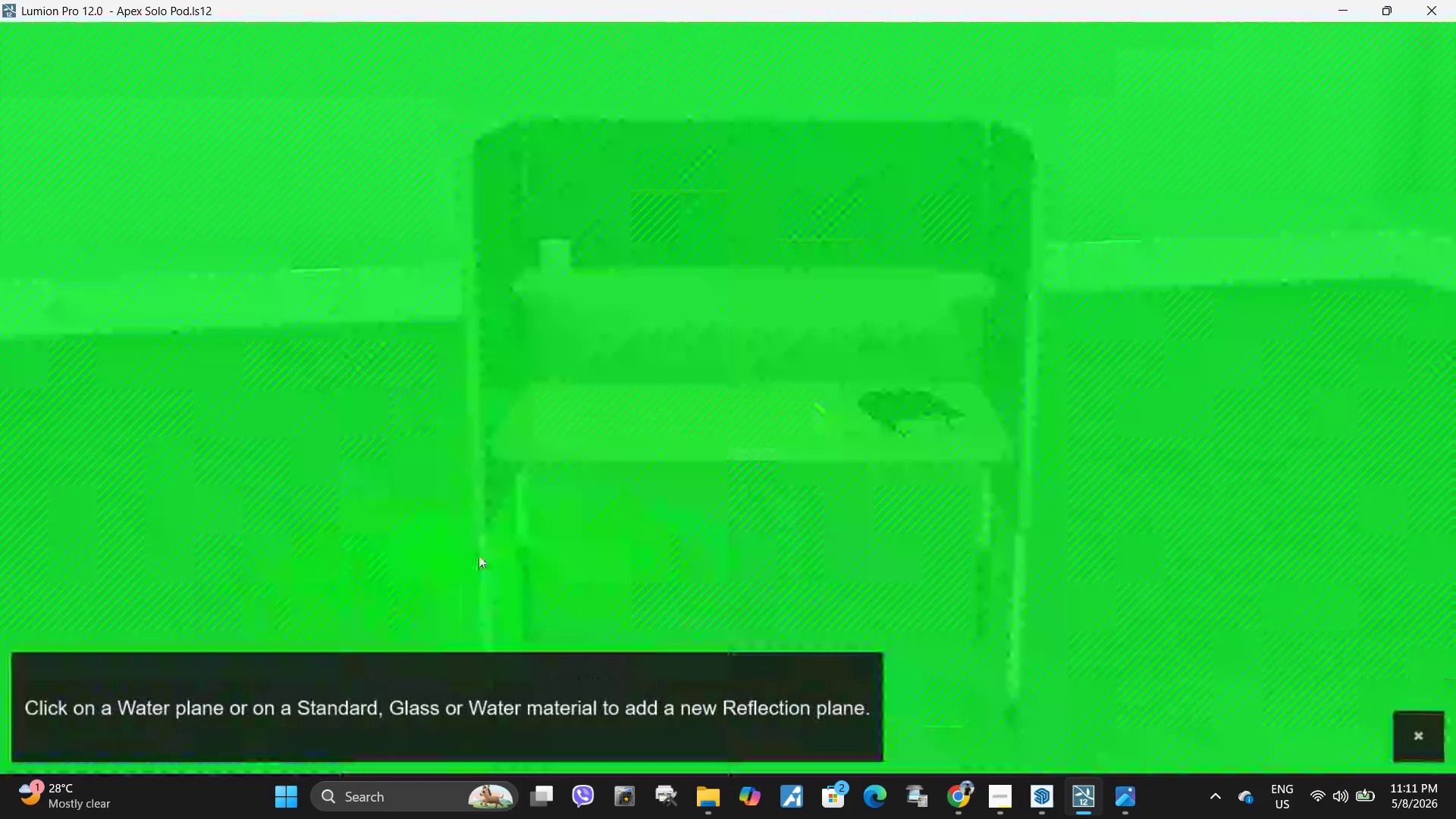 
left_click([485, 560])
 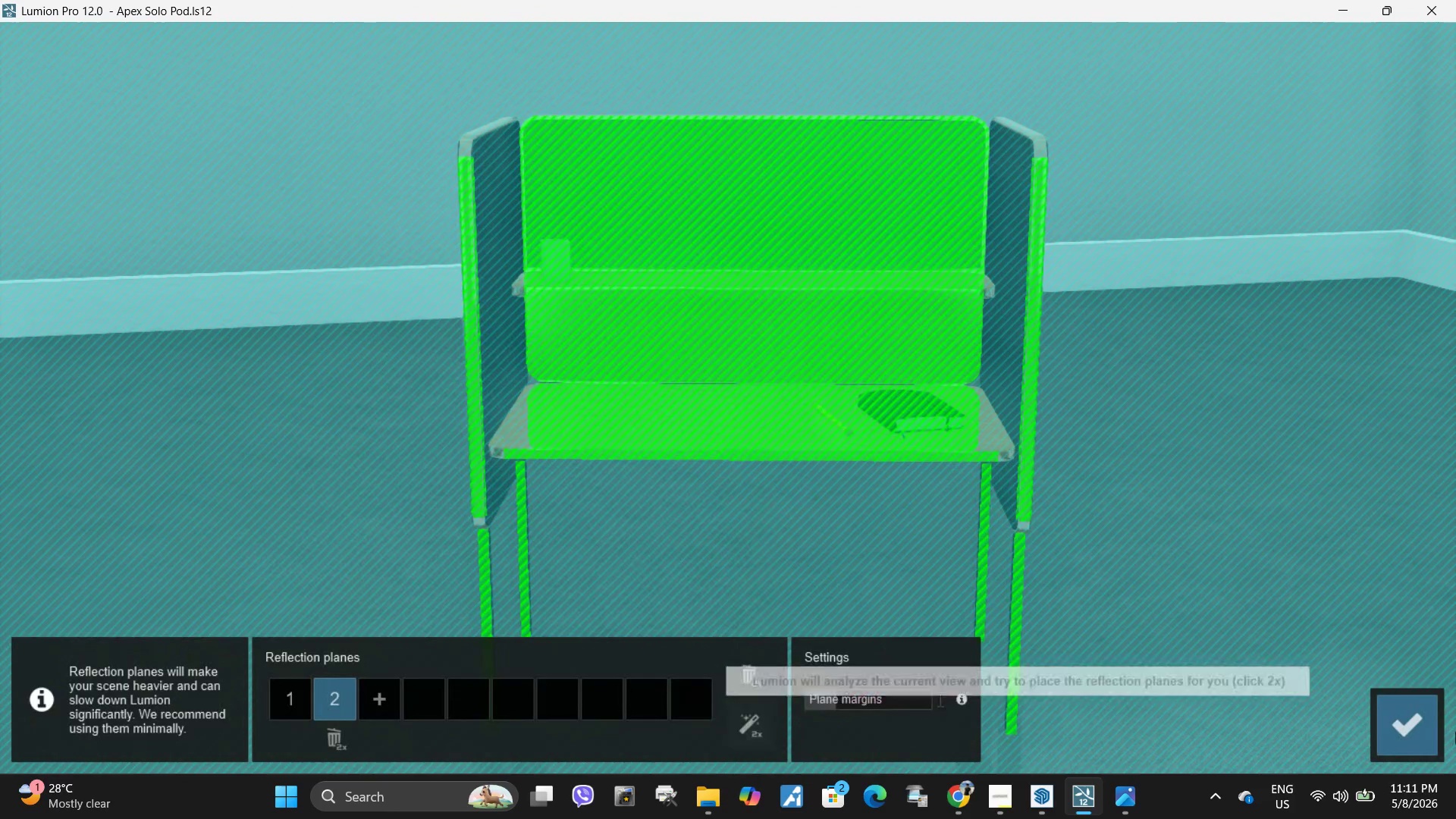 
left_click([1404, 722])
 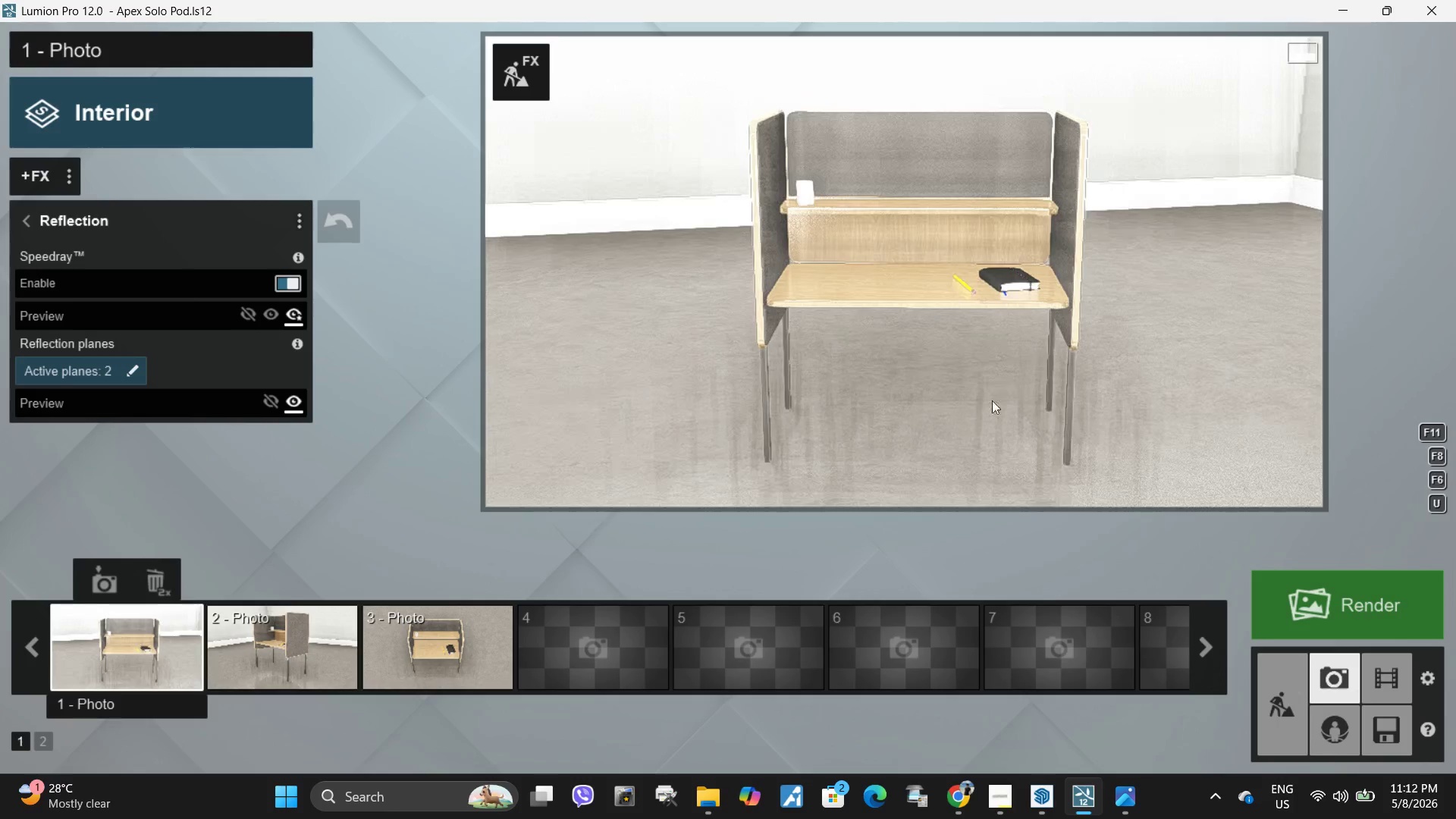 
left_click([1013, 379])
 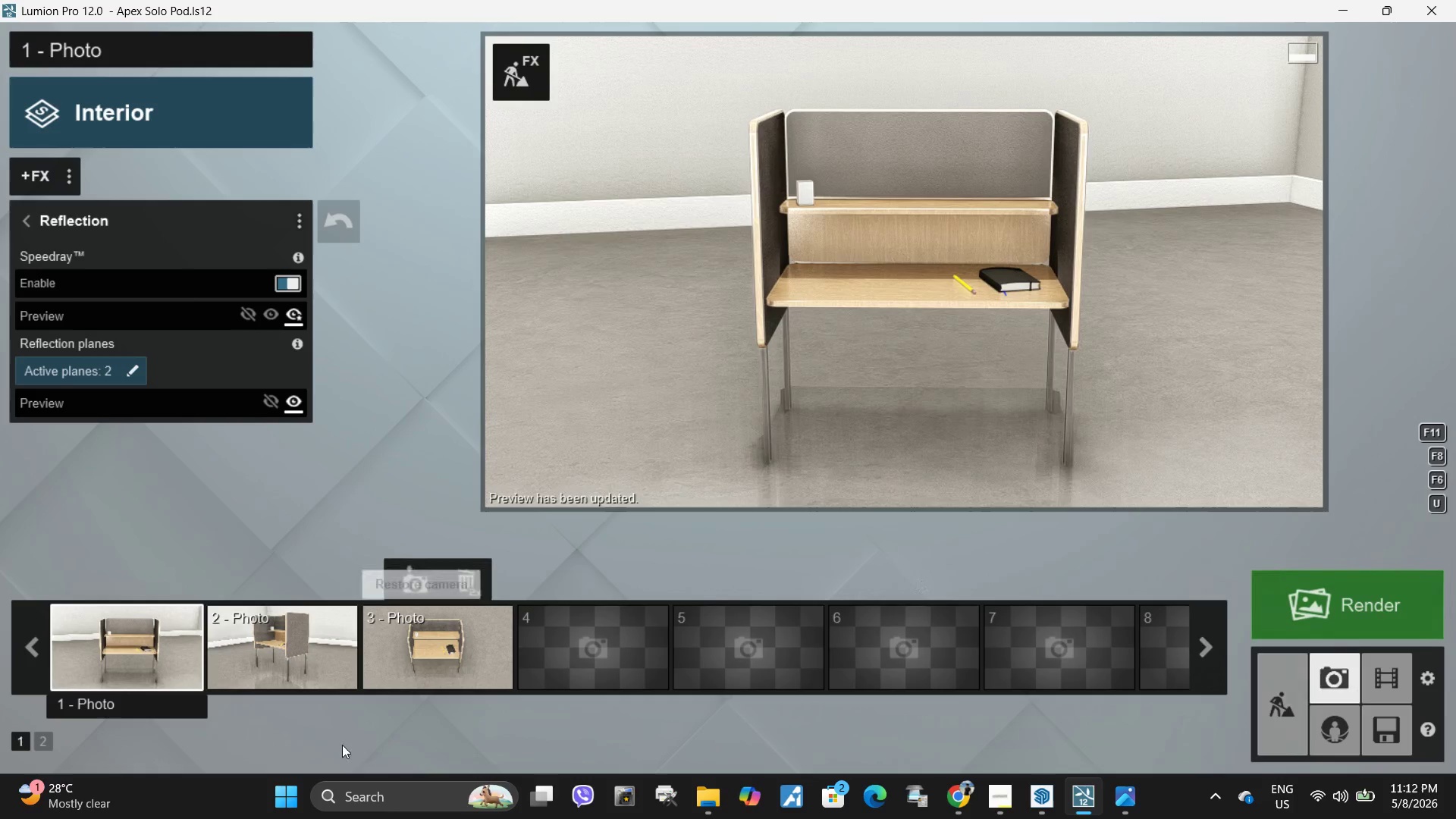 
left_click([262, 653])
 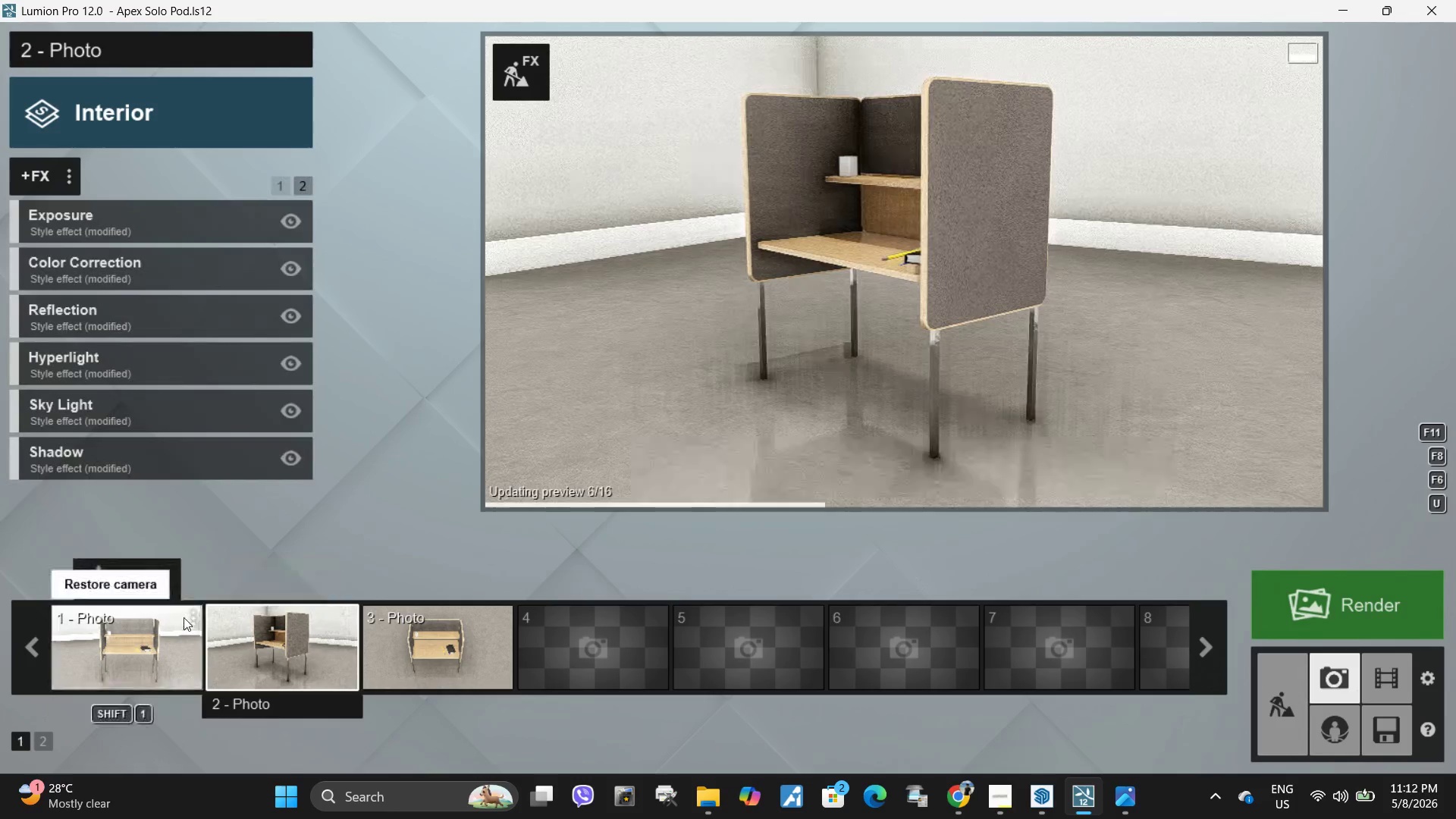 
left_click([174, 657])
 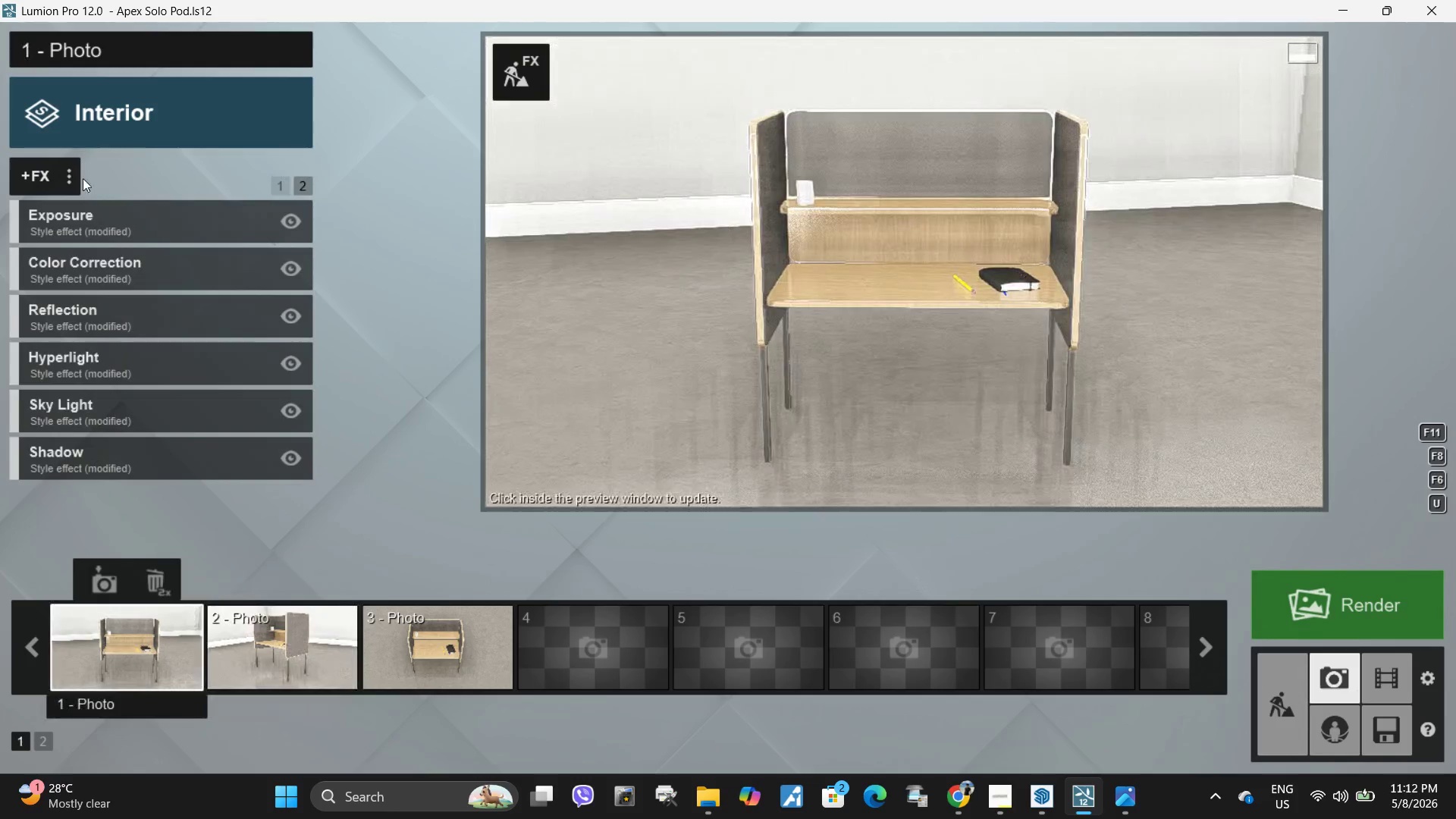 
left_click([67, 177])
 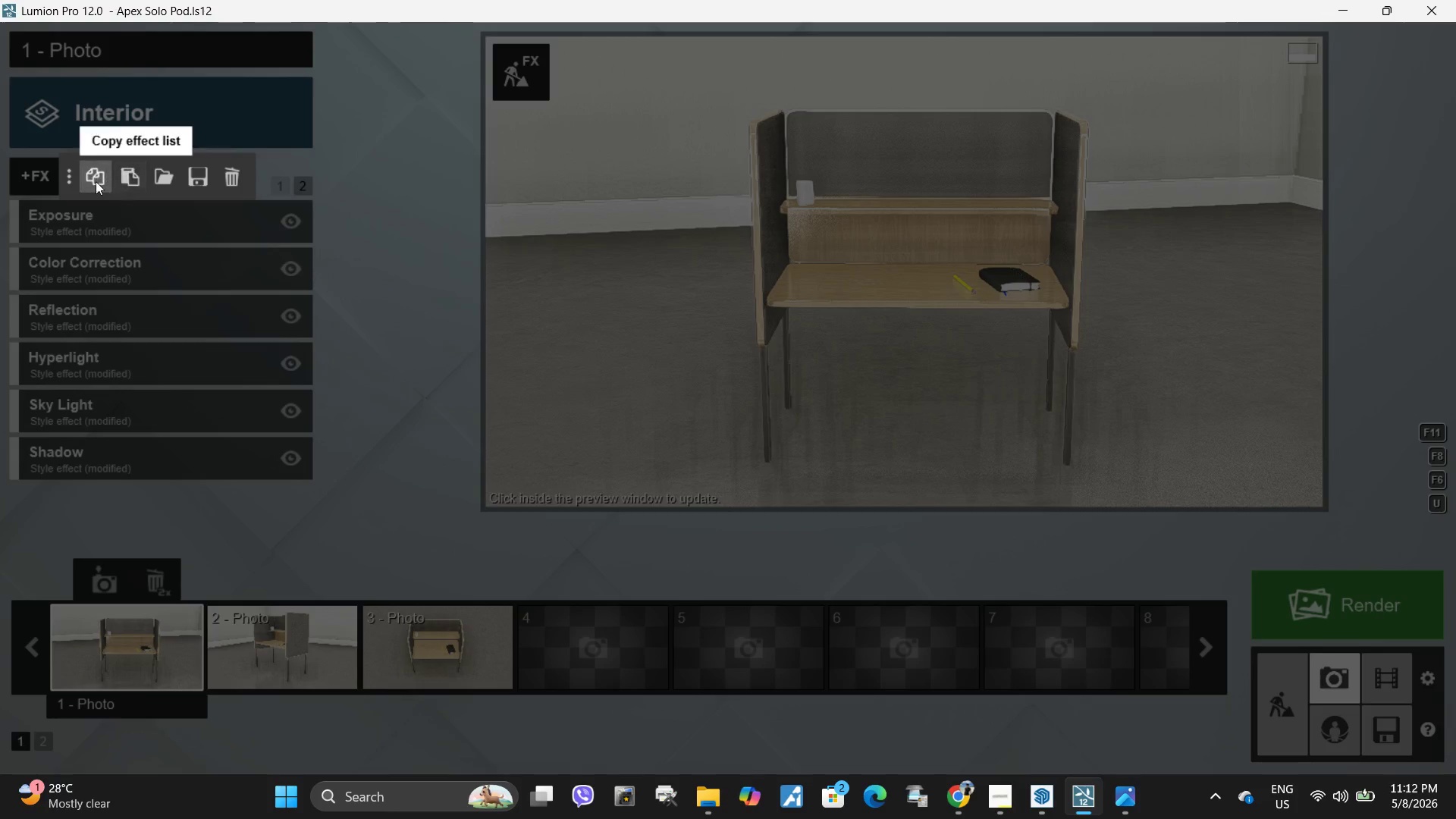 
left_click([94, 181])
 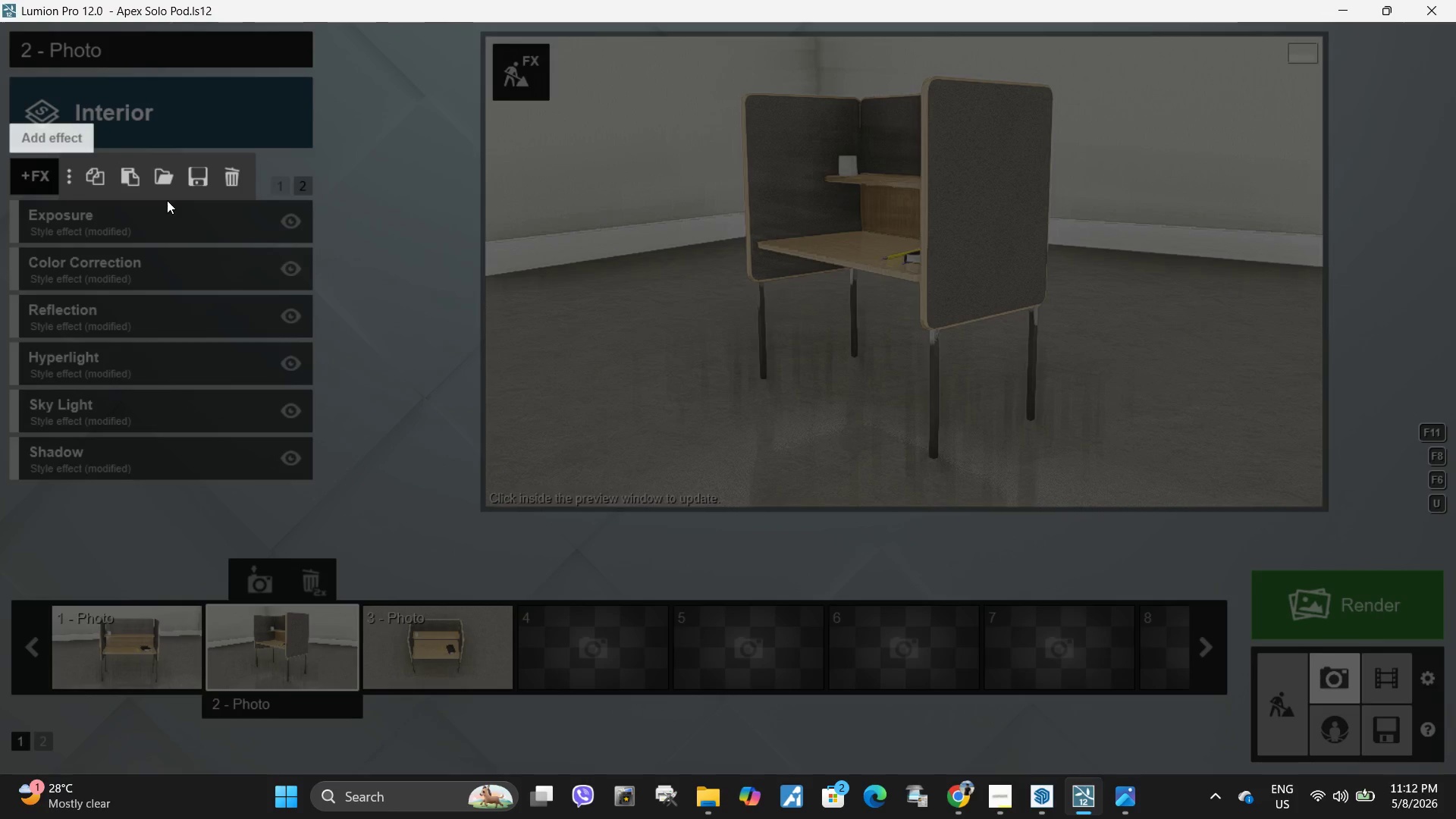 
left_click([130, 179])
 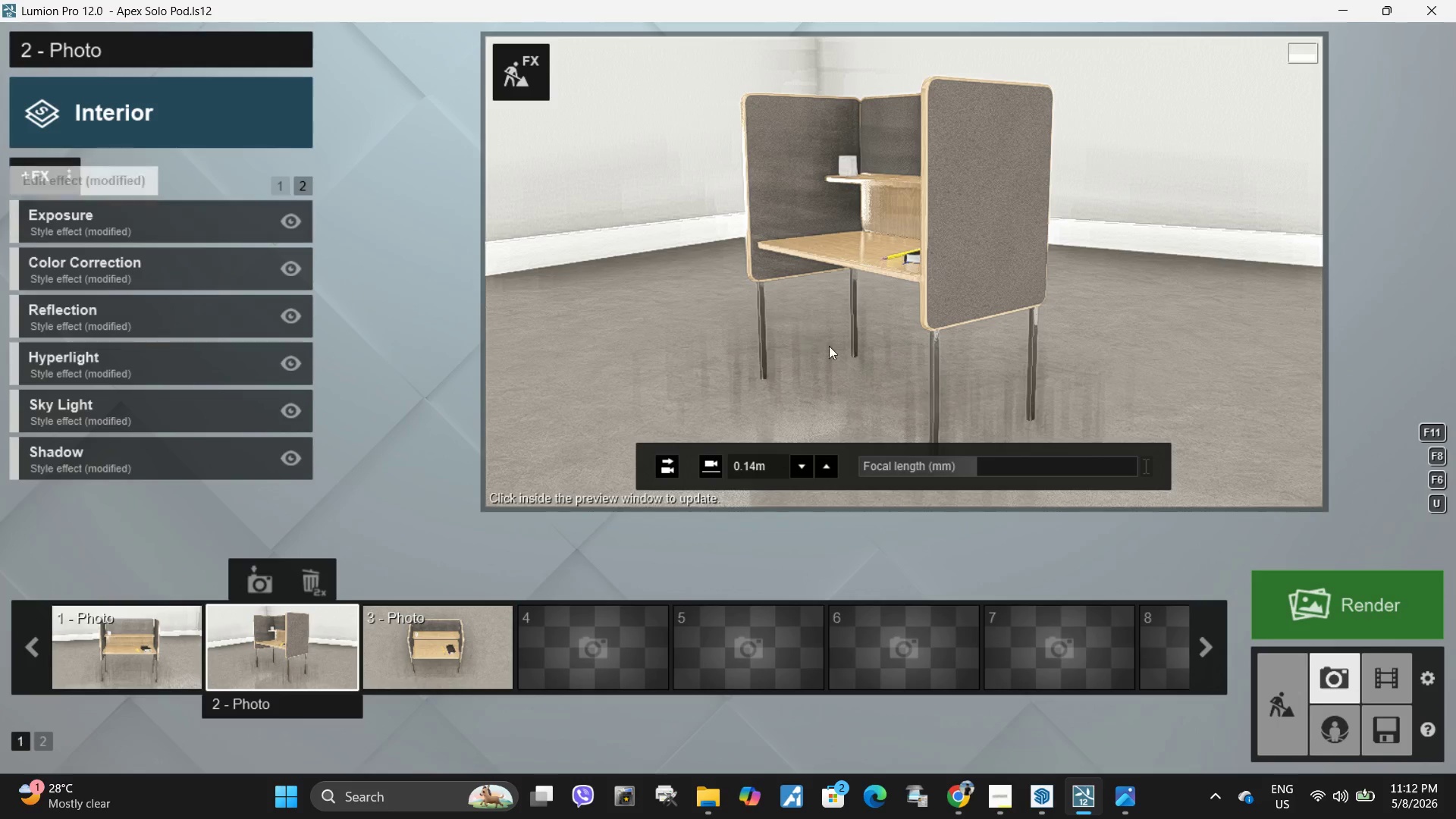 
left_click([830, 347])
 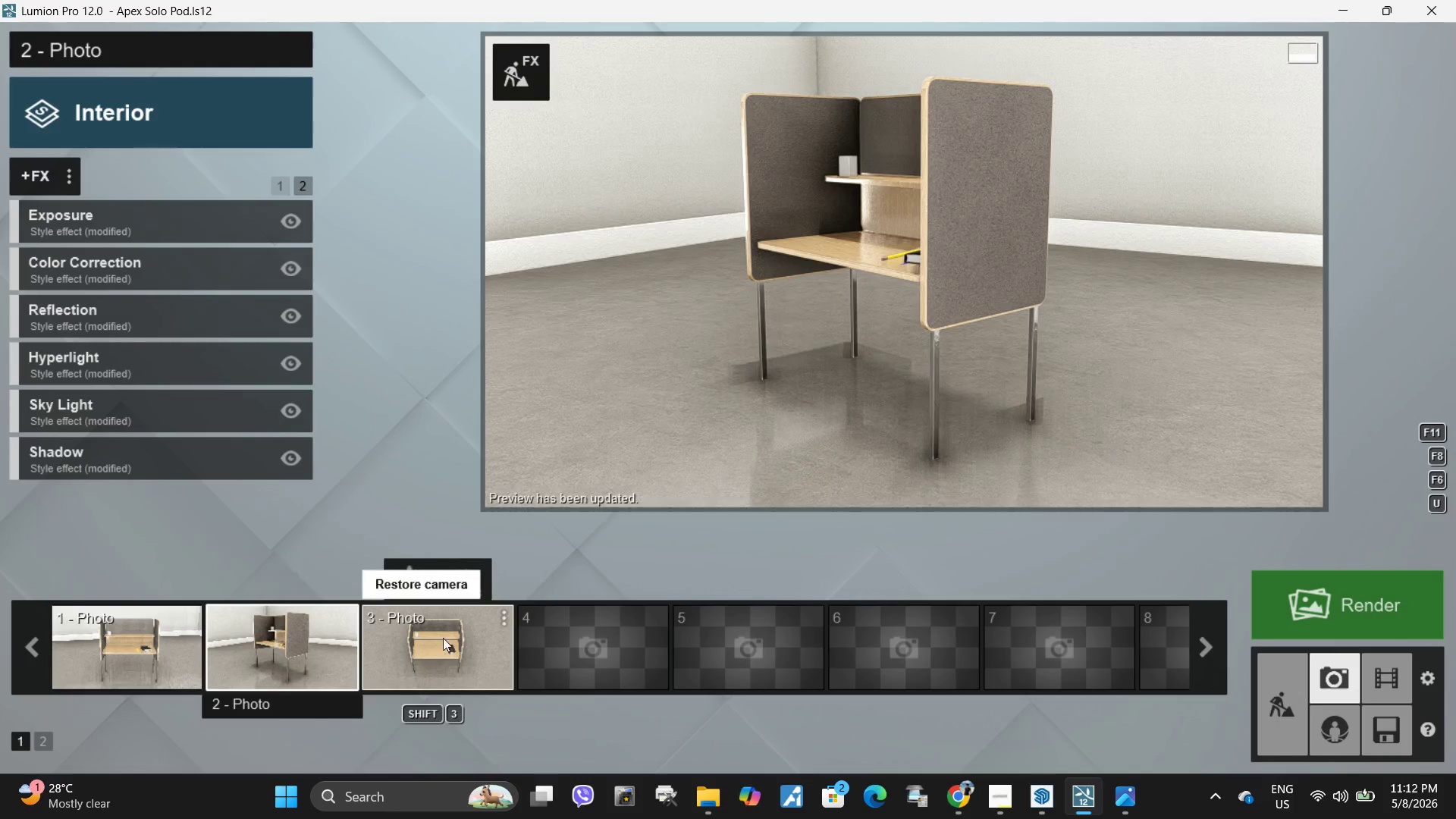 
left_click([446, 649])
 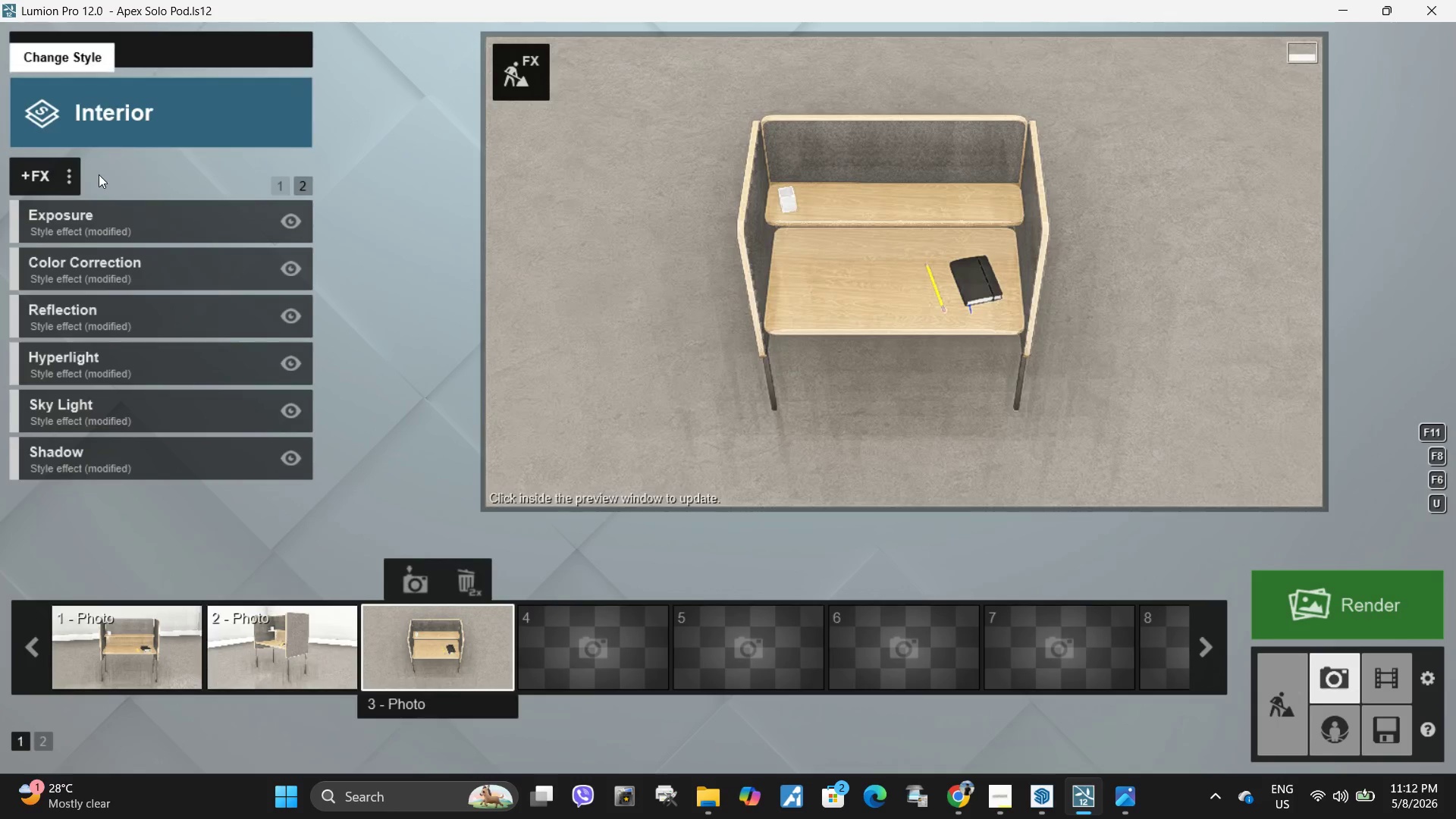 
left_click([64, 180])
 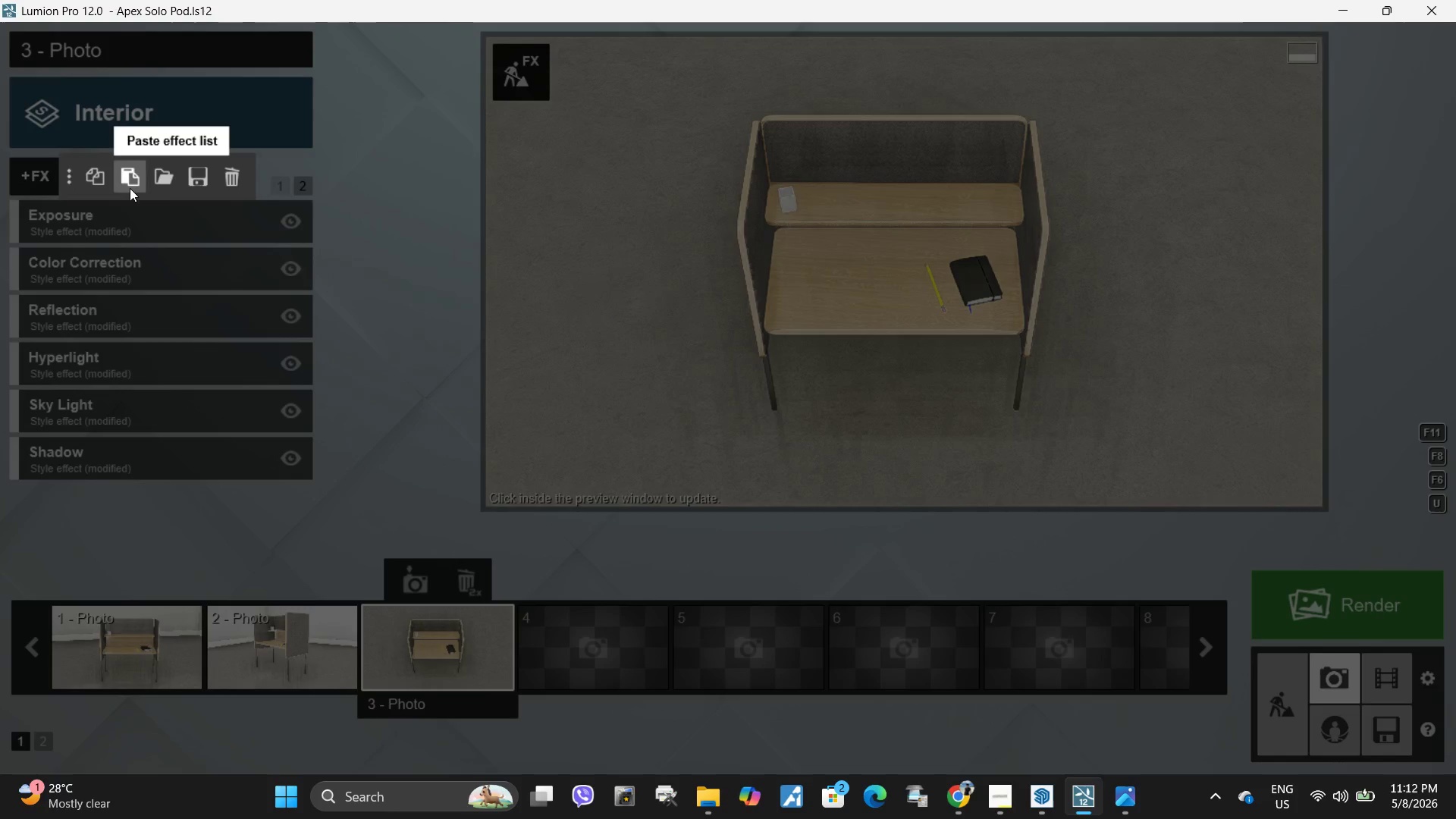 
left_click([130, 188])
 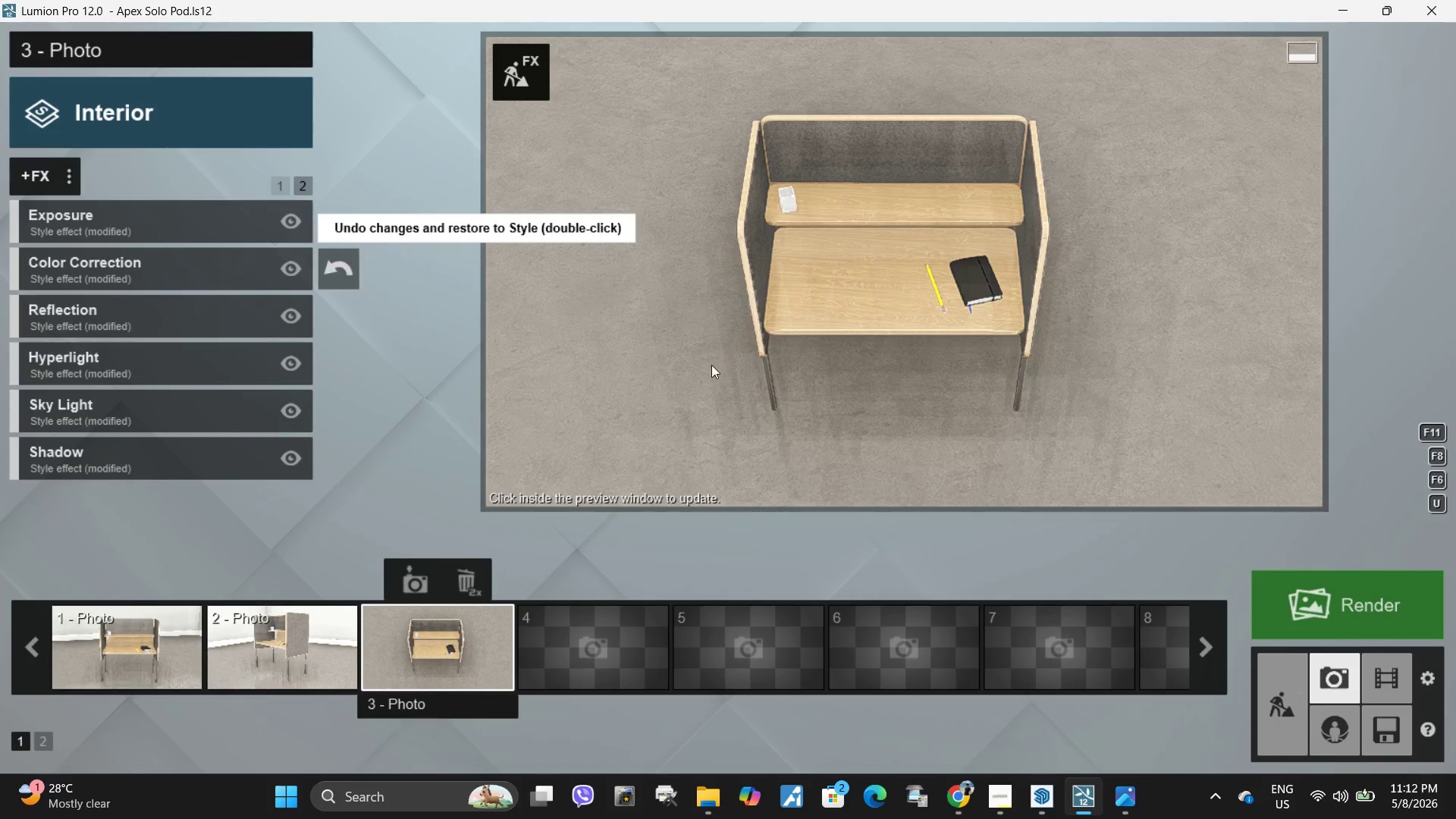 
left_click([715, 366])
 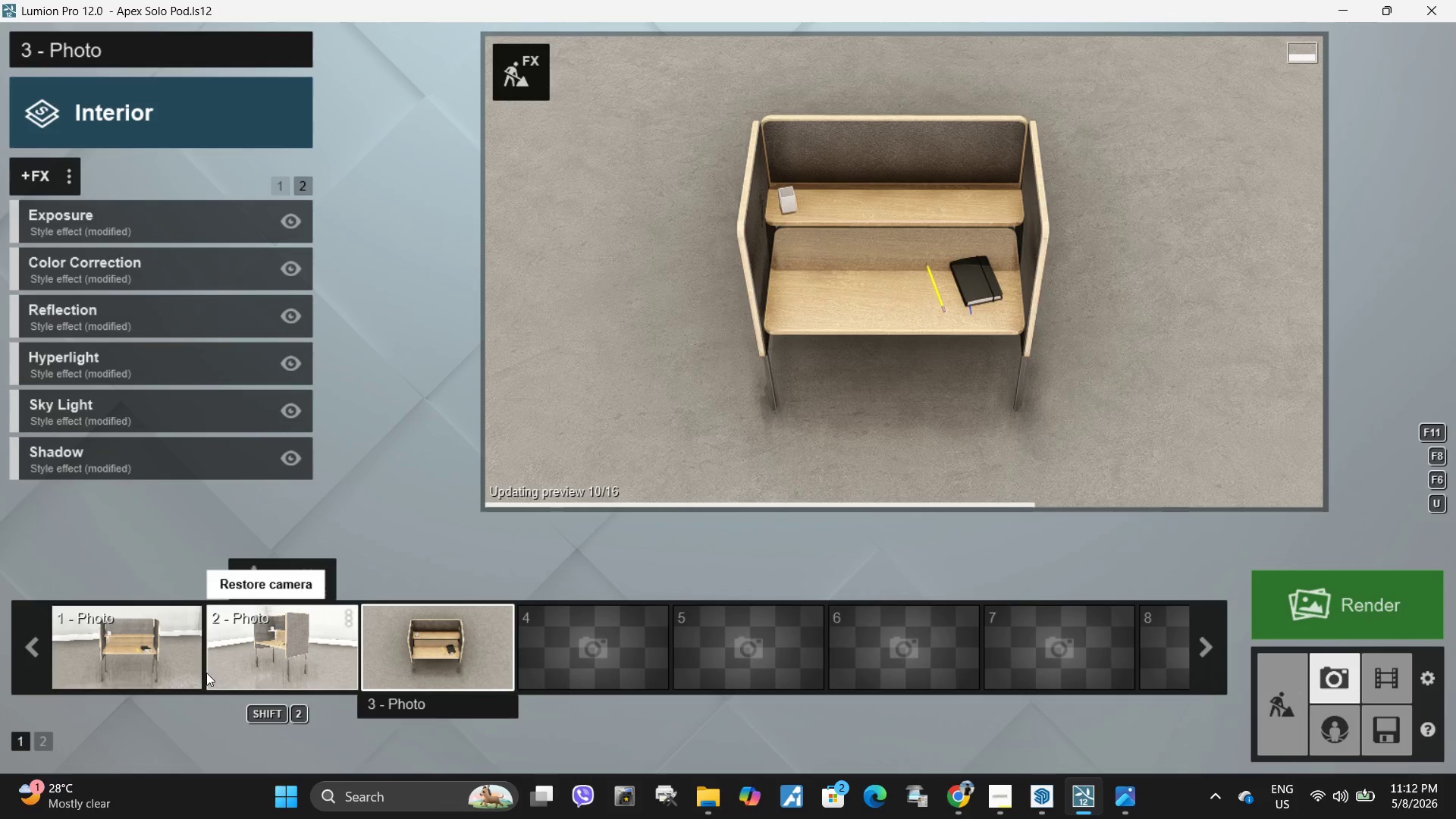 
left_click([159, 644])
 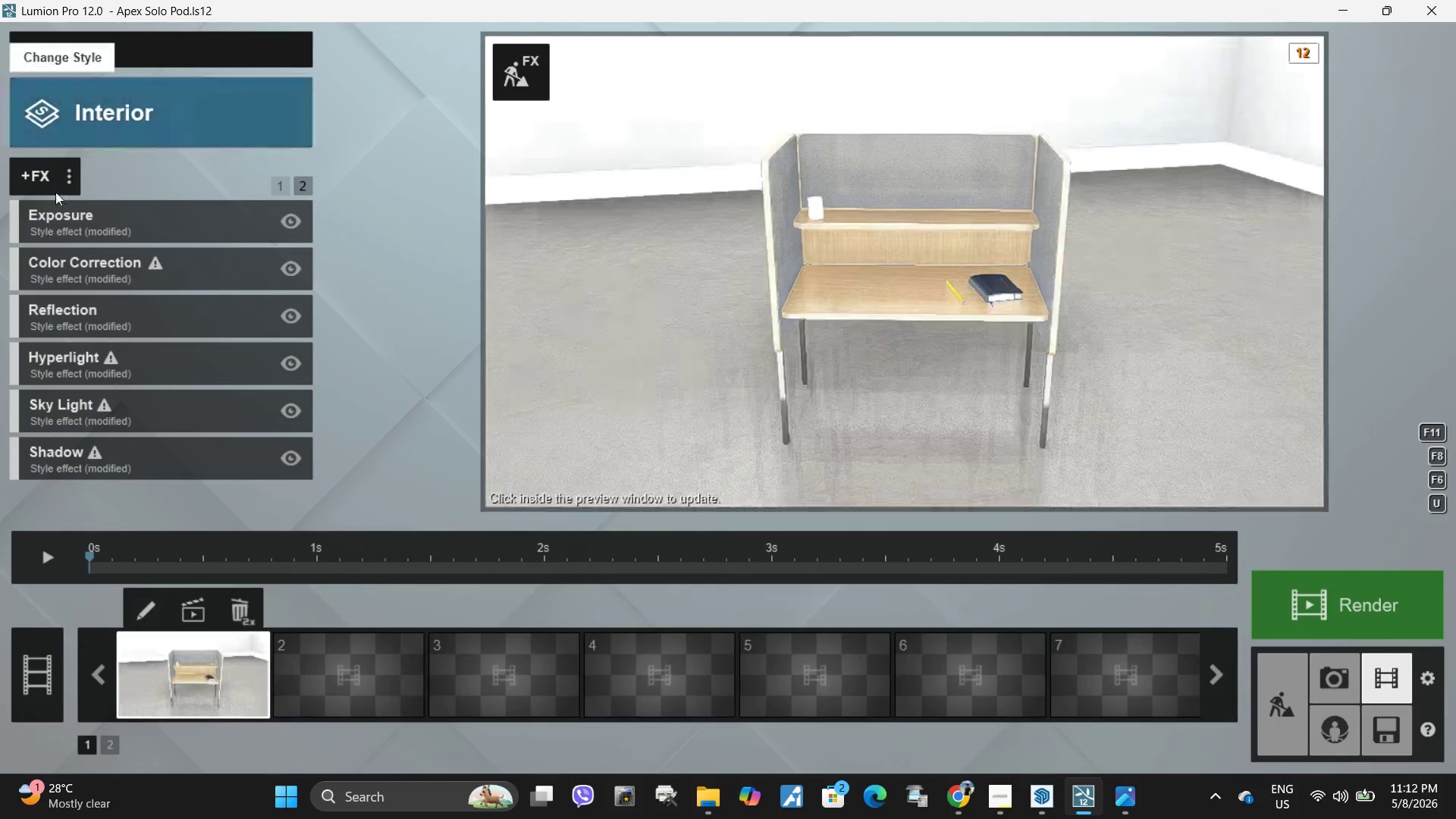 
left_click([76, 181])
 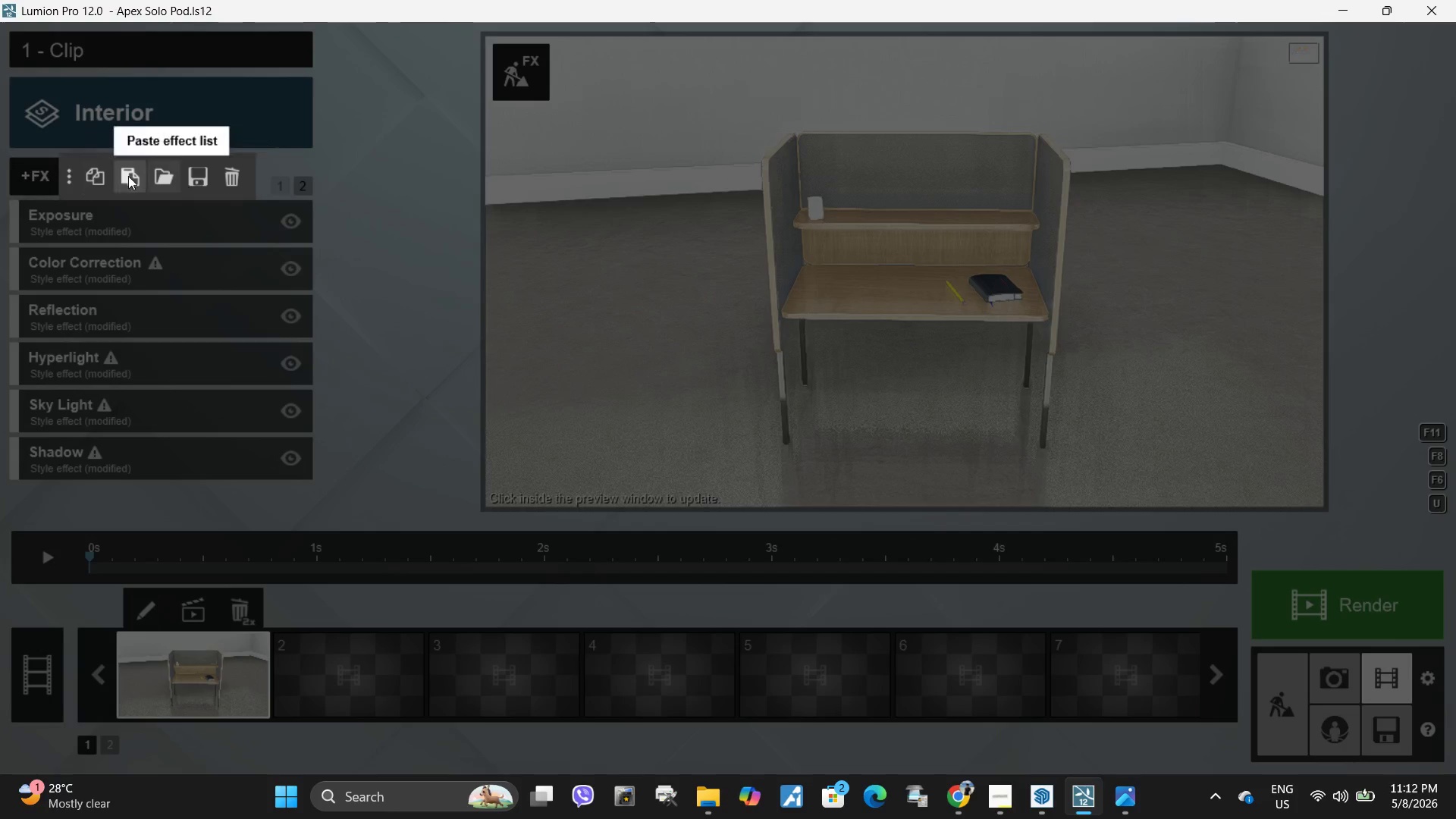 
left_click([125, 177])
 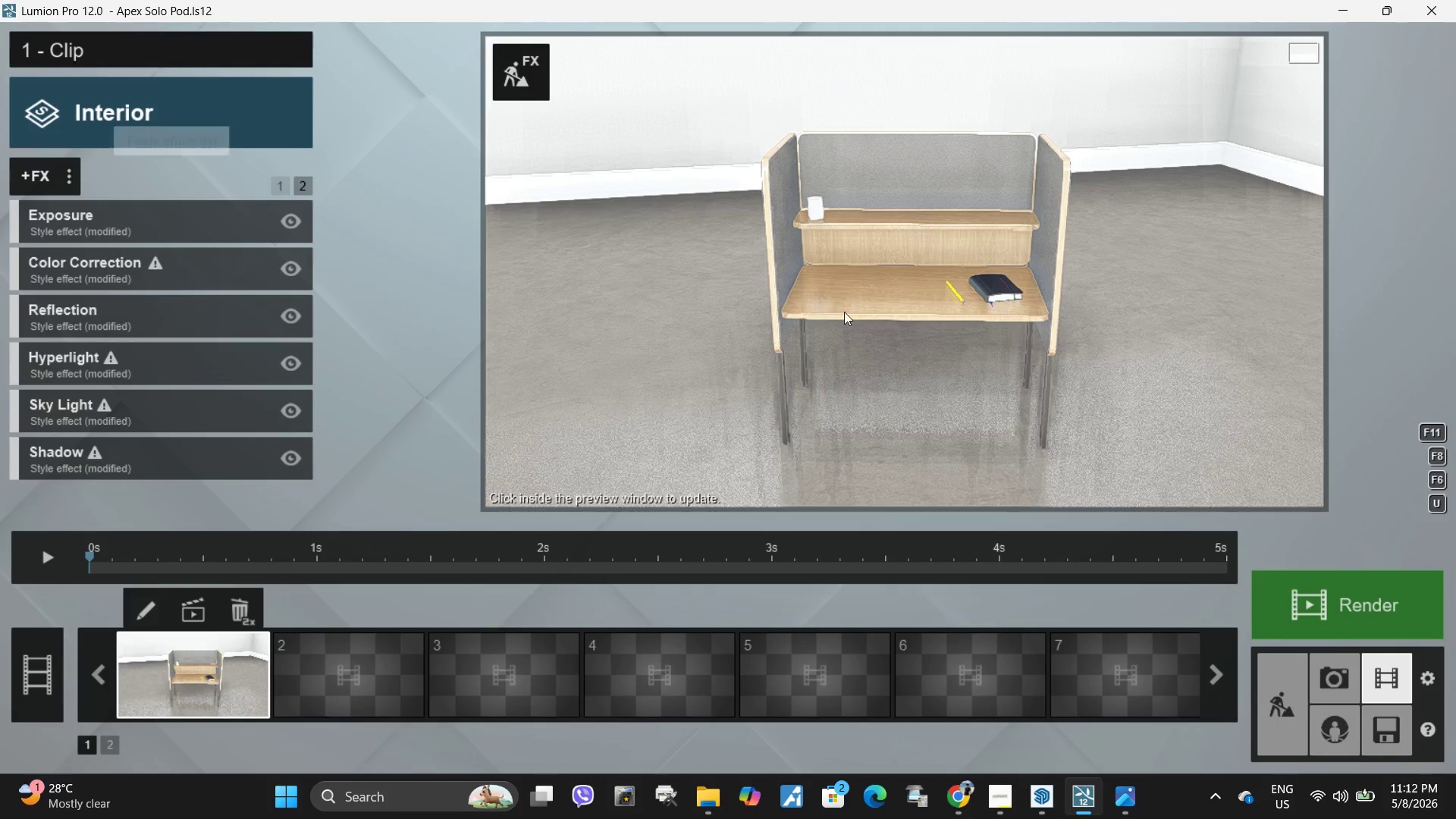 
left_click([844, 312])
 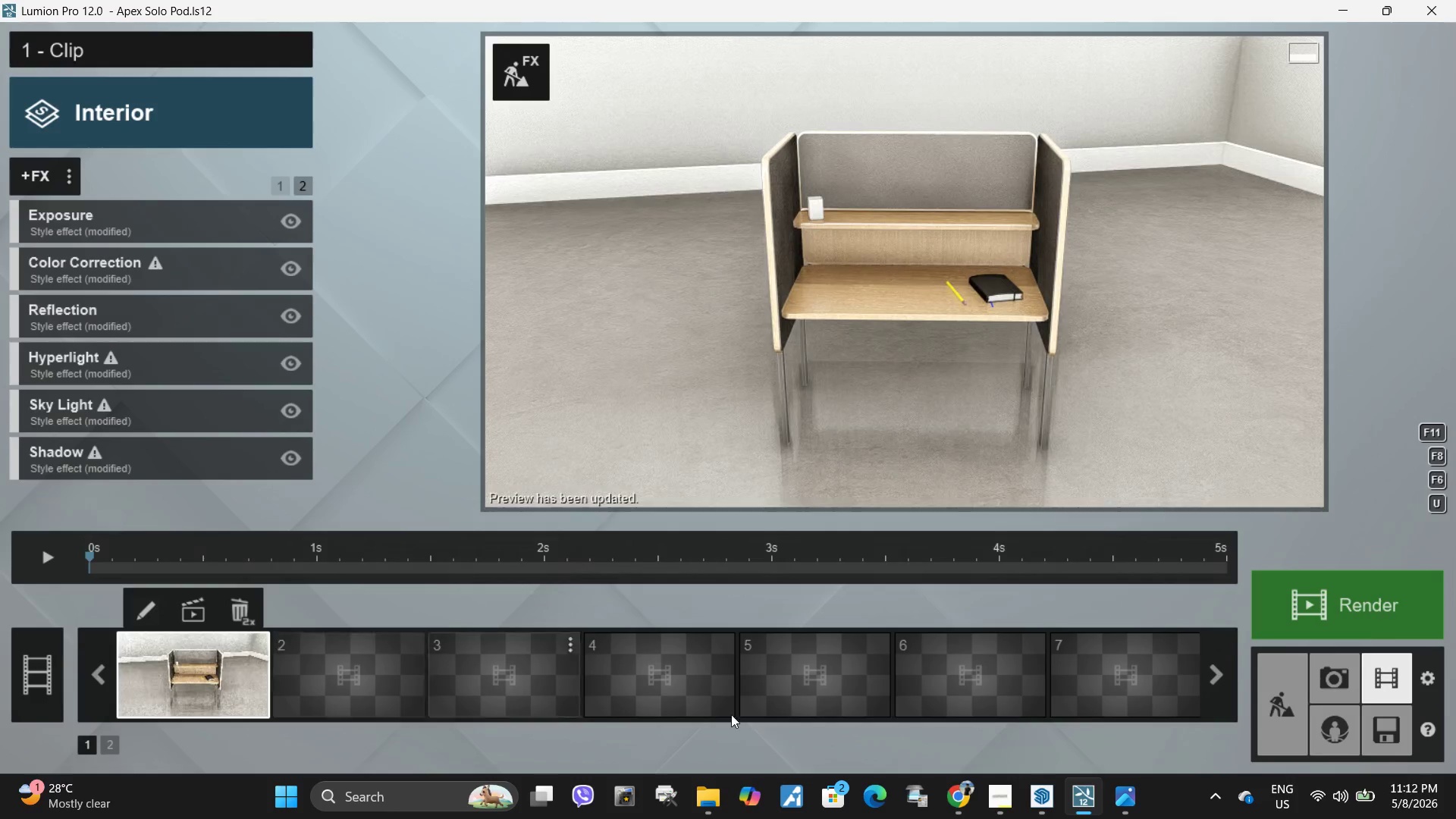 
left_click([1328, 678])
 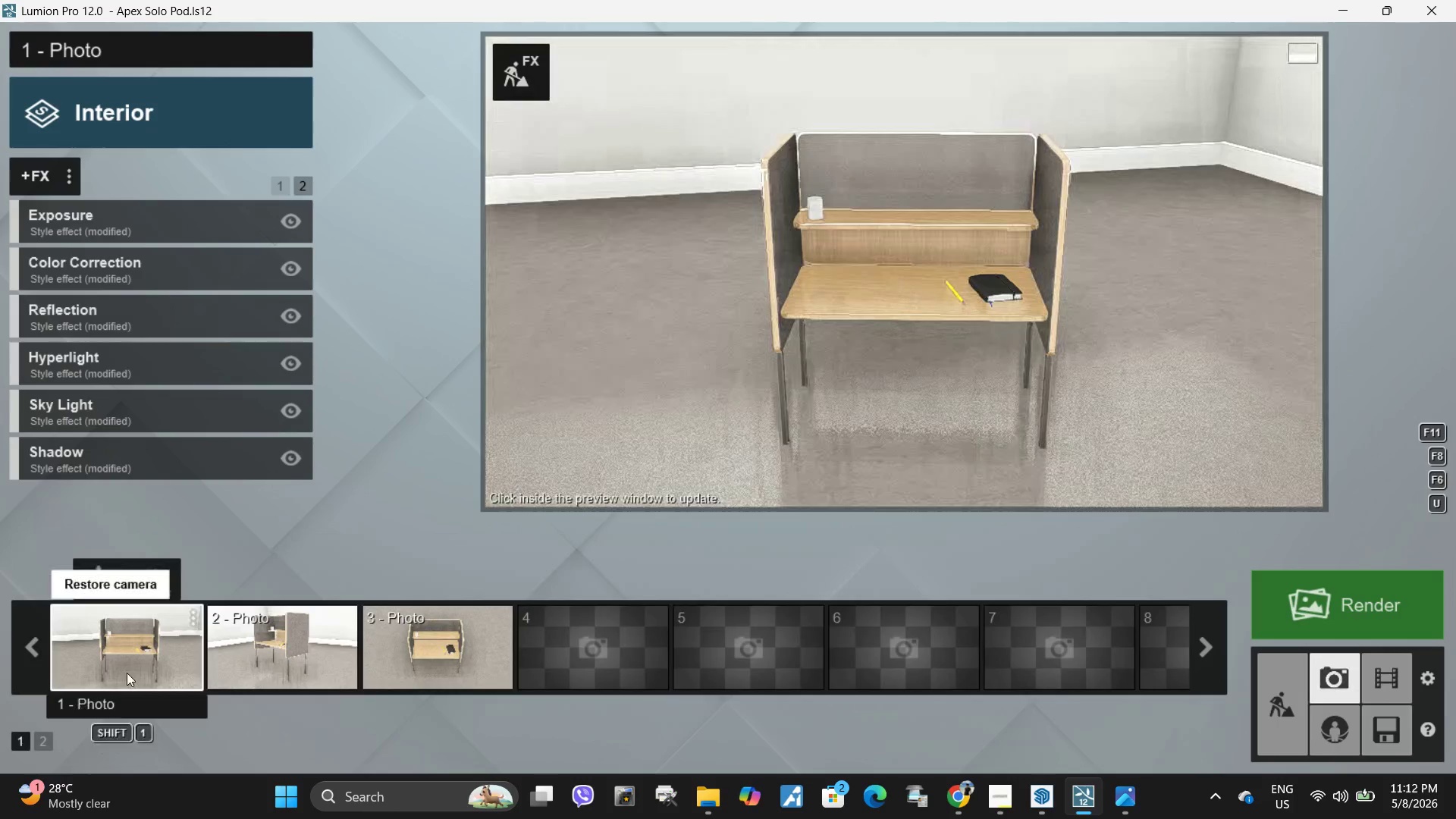 
double_click([704, 375])
 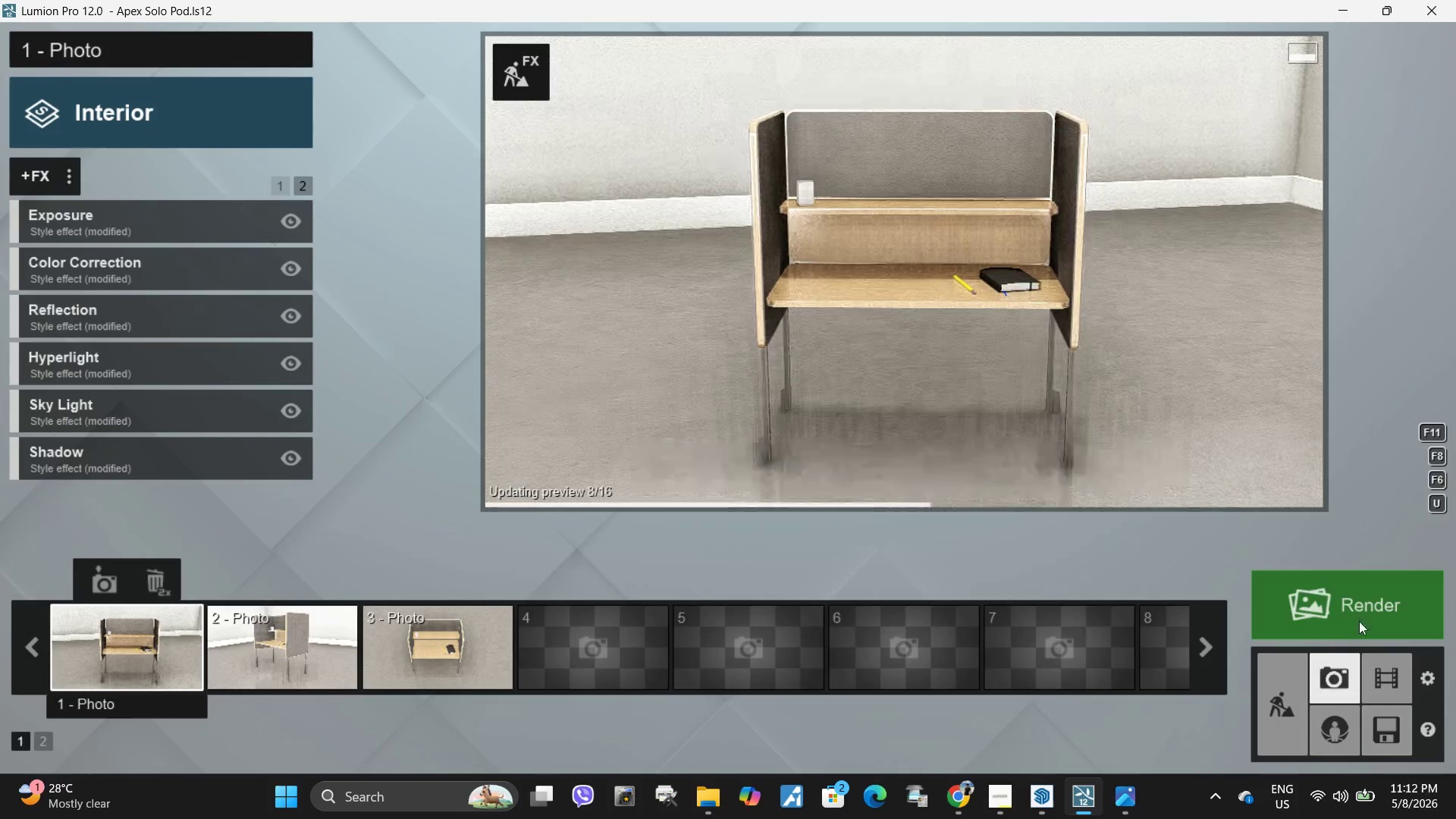 
left_click([1349, 618])
 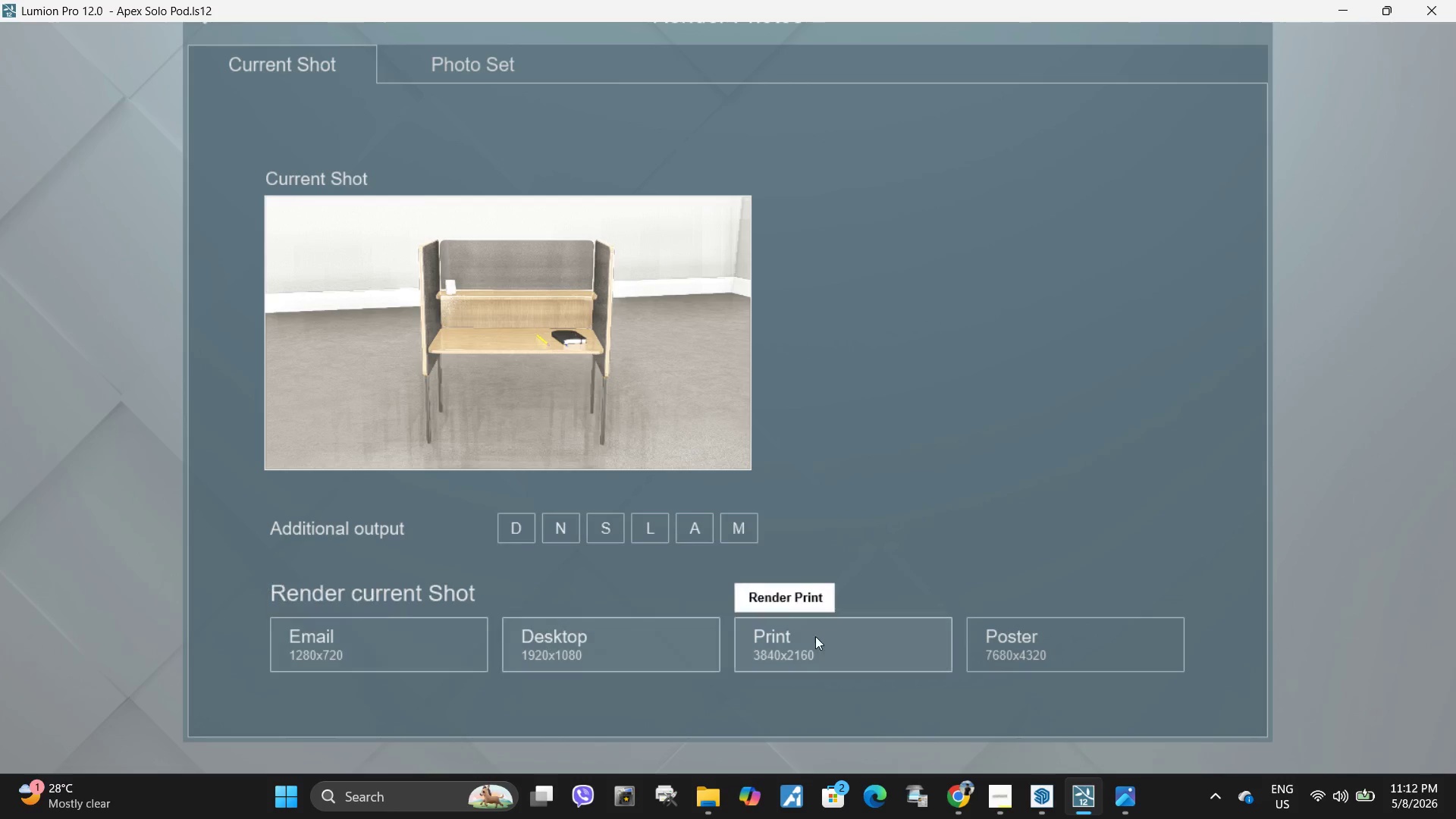 
left_click([816, 636])
 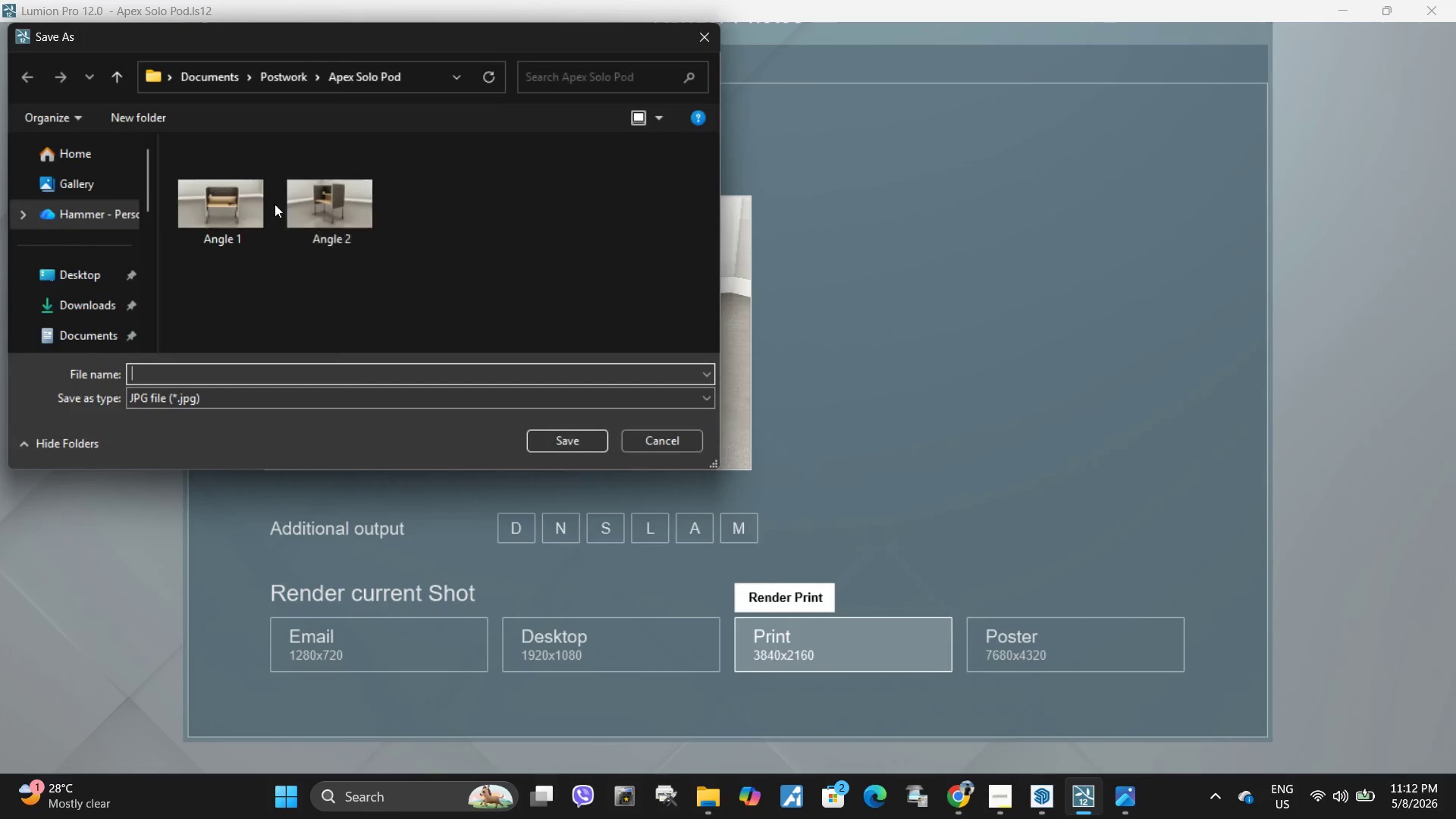 
left_click([244, 206])
 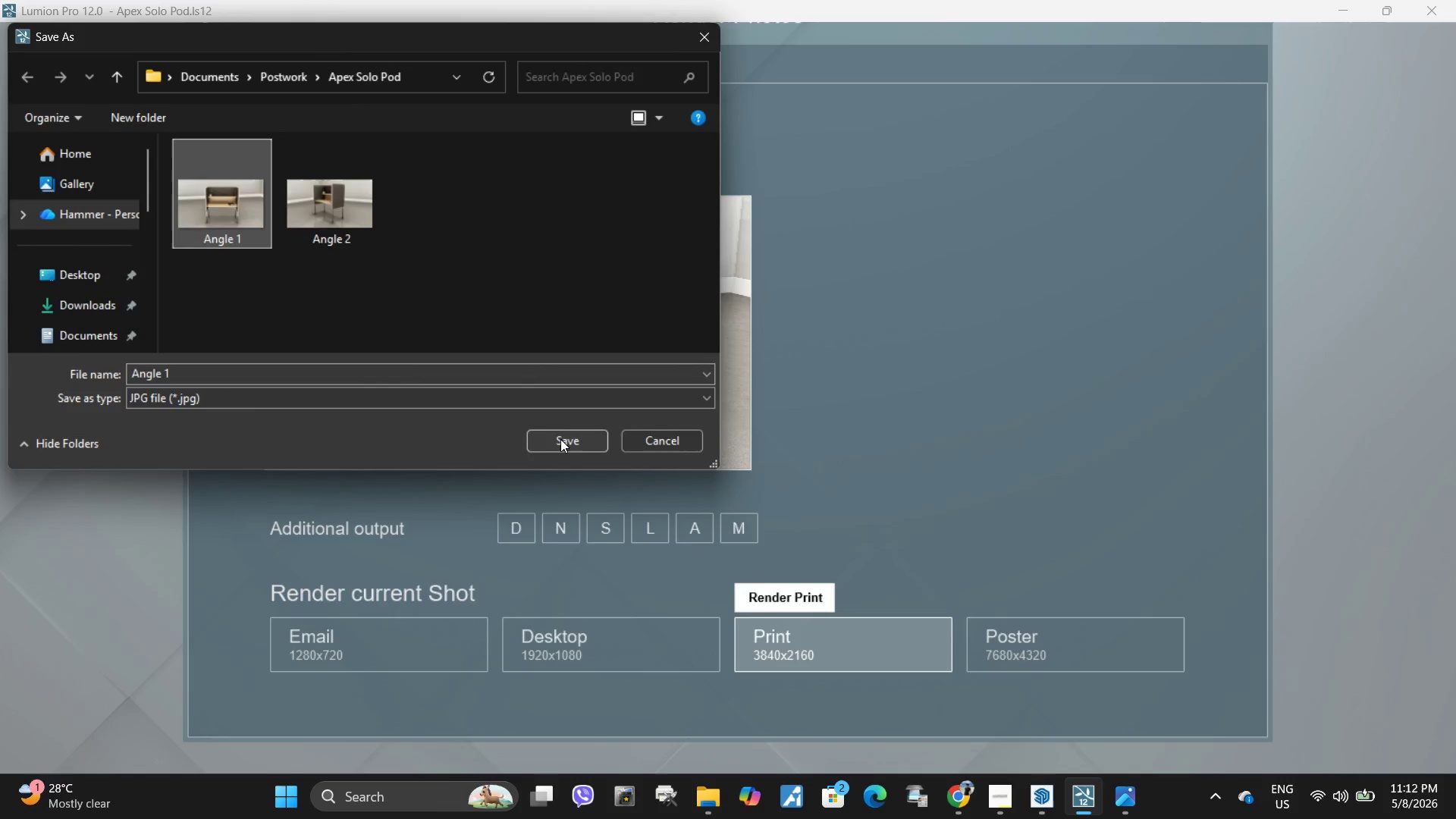 
left_click([560, 439])
 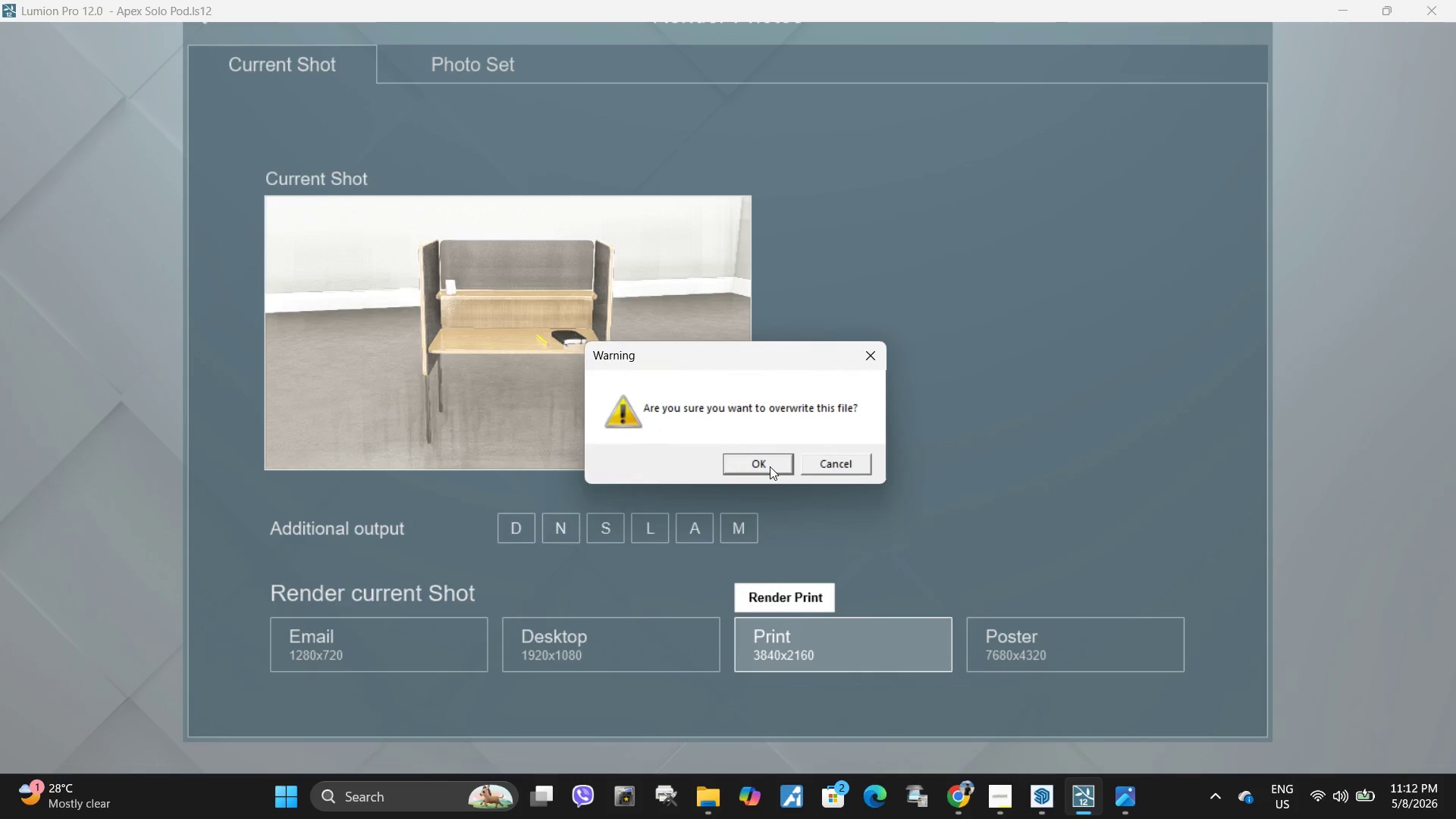 
left_click([770, 466])
 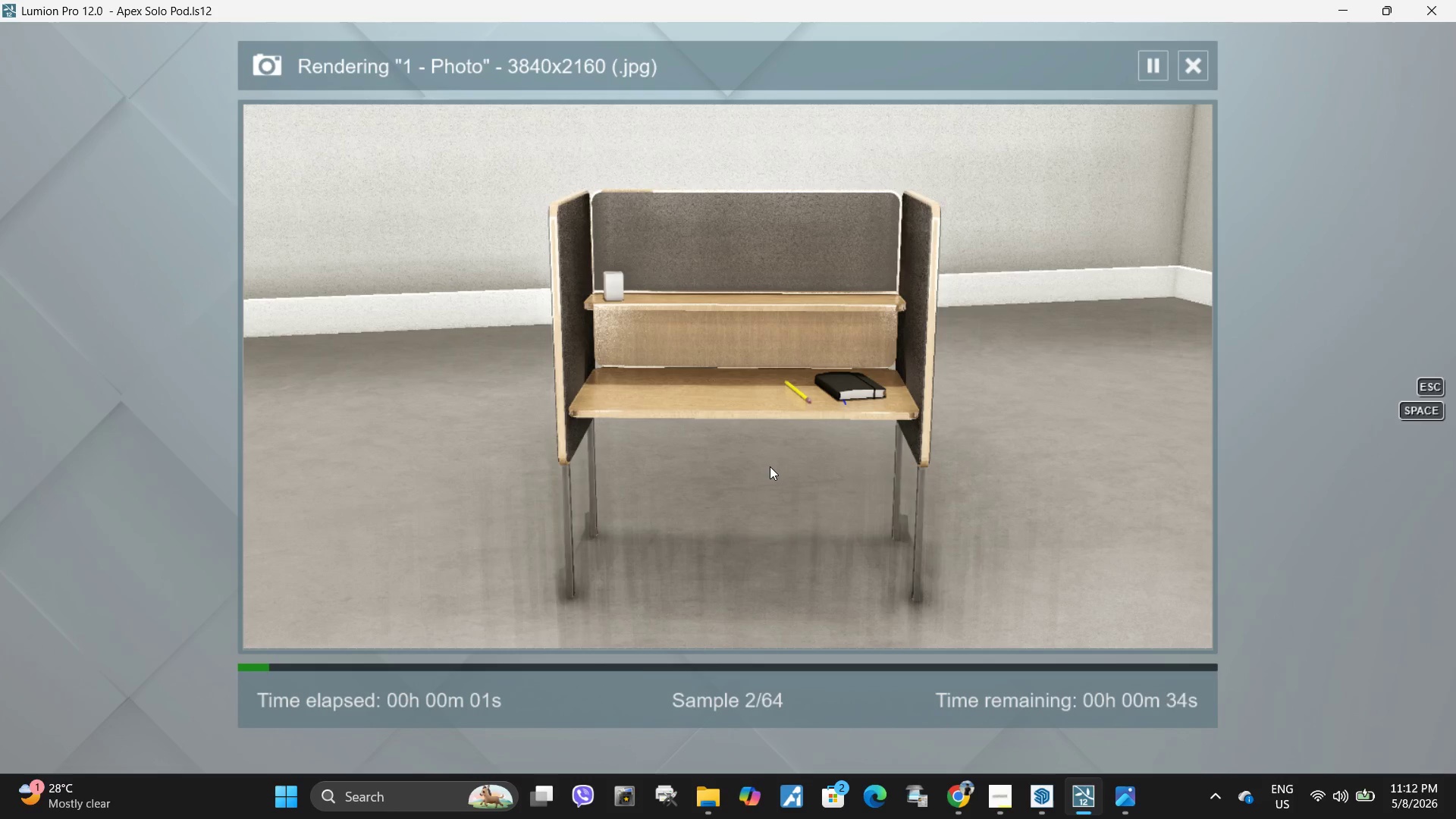 
left_click([1128, 811])
 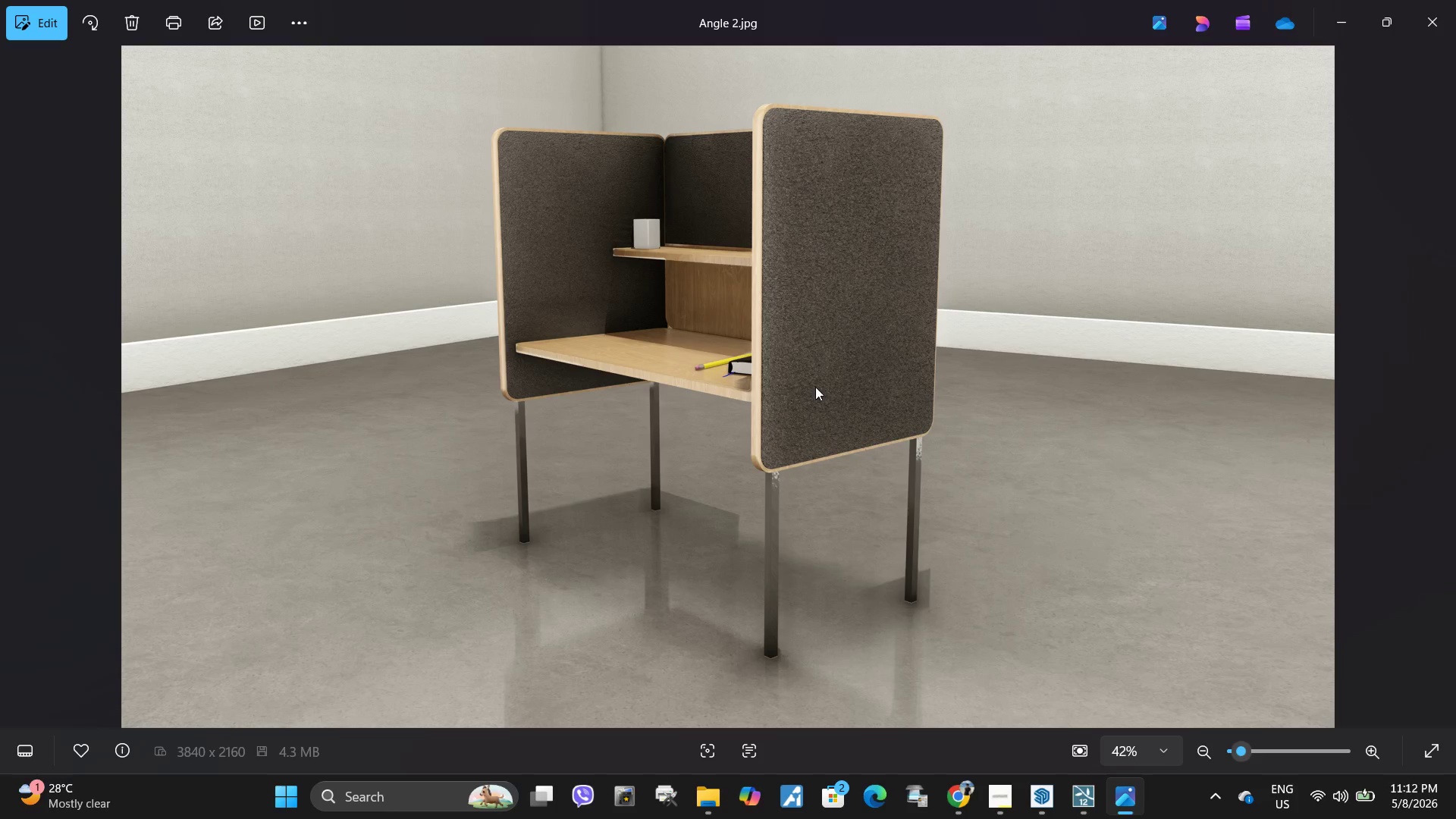 
double_click([846, 253])
 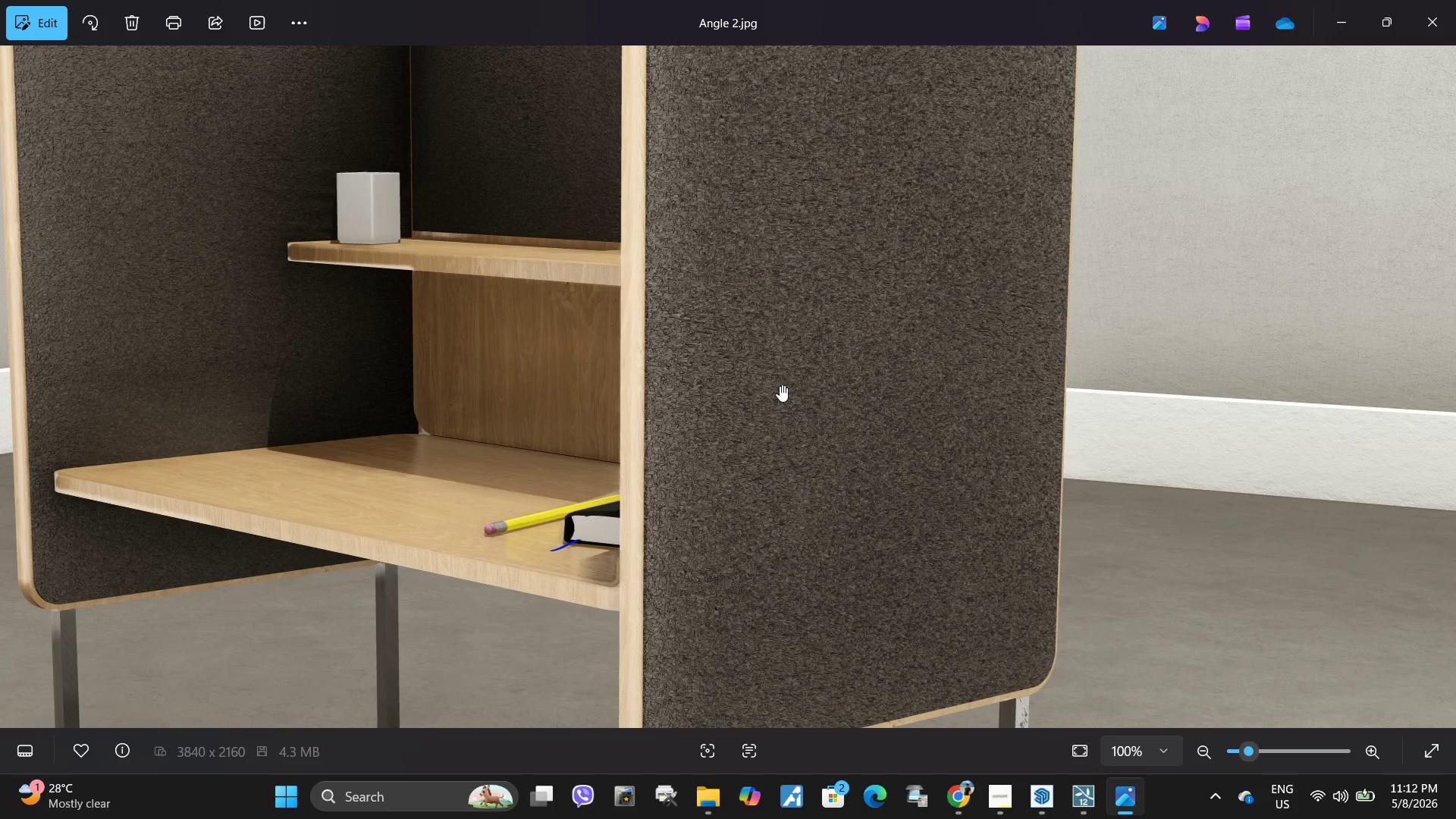 
scroll: coordinate [692, 315], scroll_direction: up, amount: 7.0
 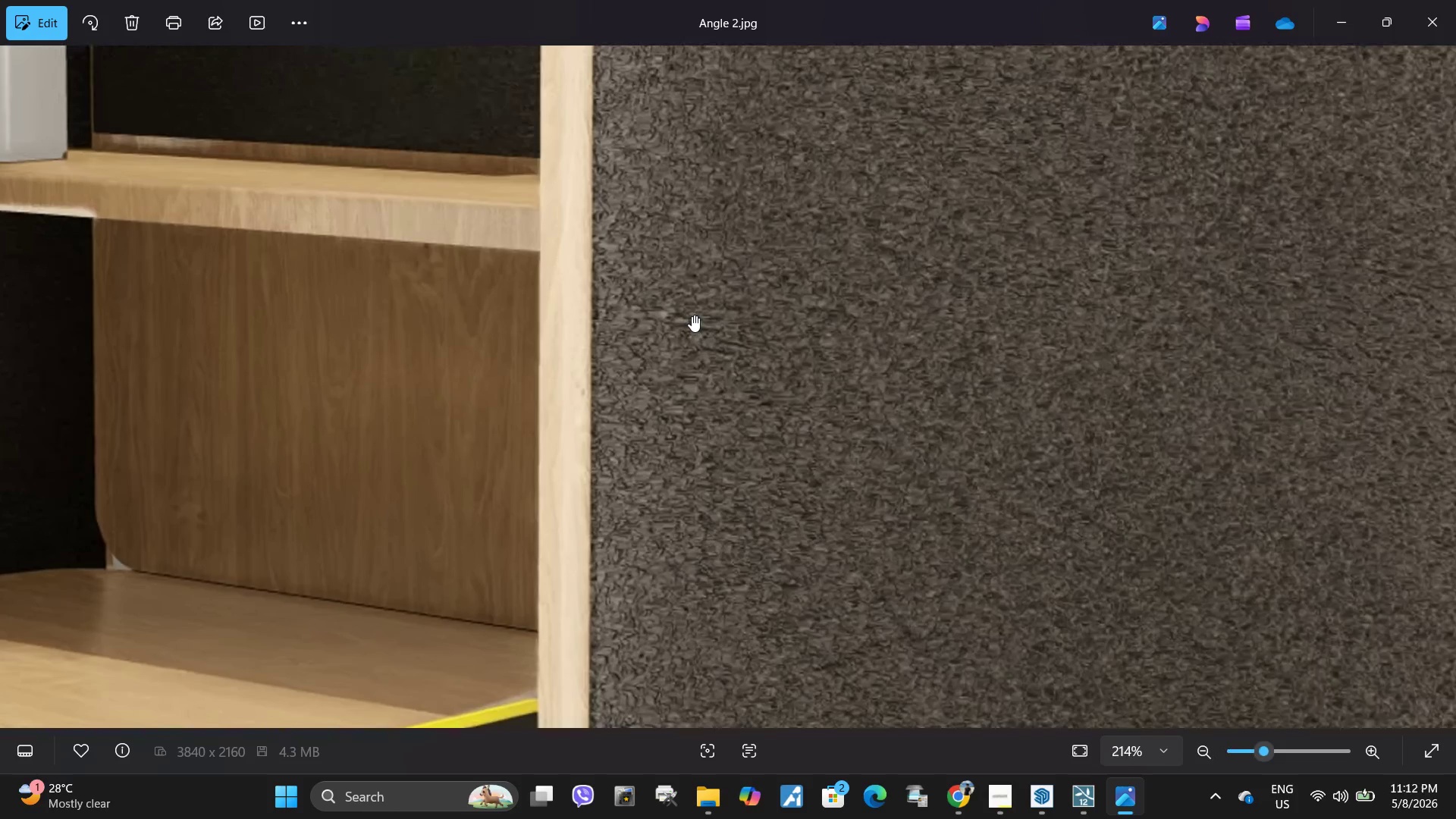 
scroll: coordinate [693, 318], scroll_direction: down, amount: 7.0
 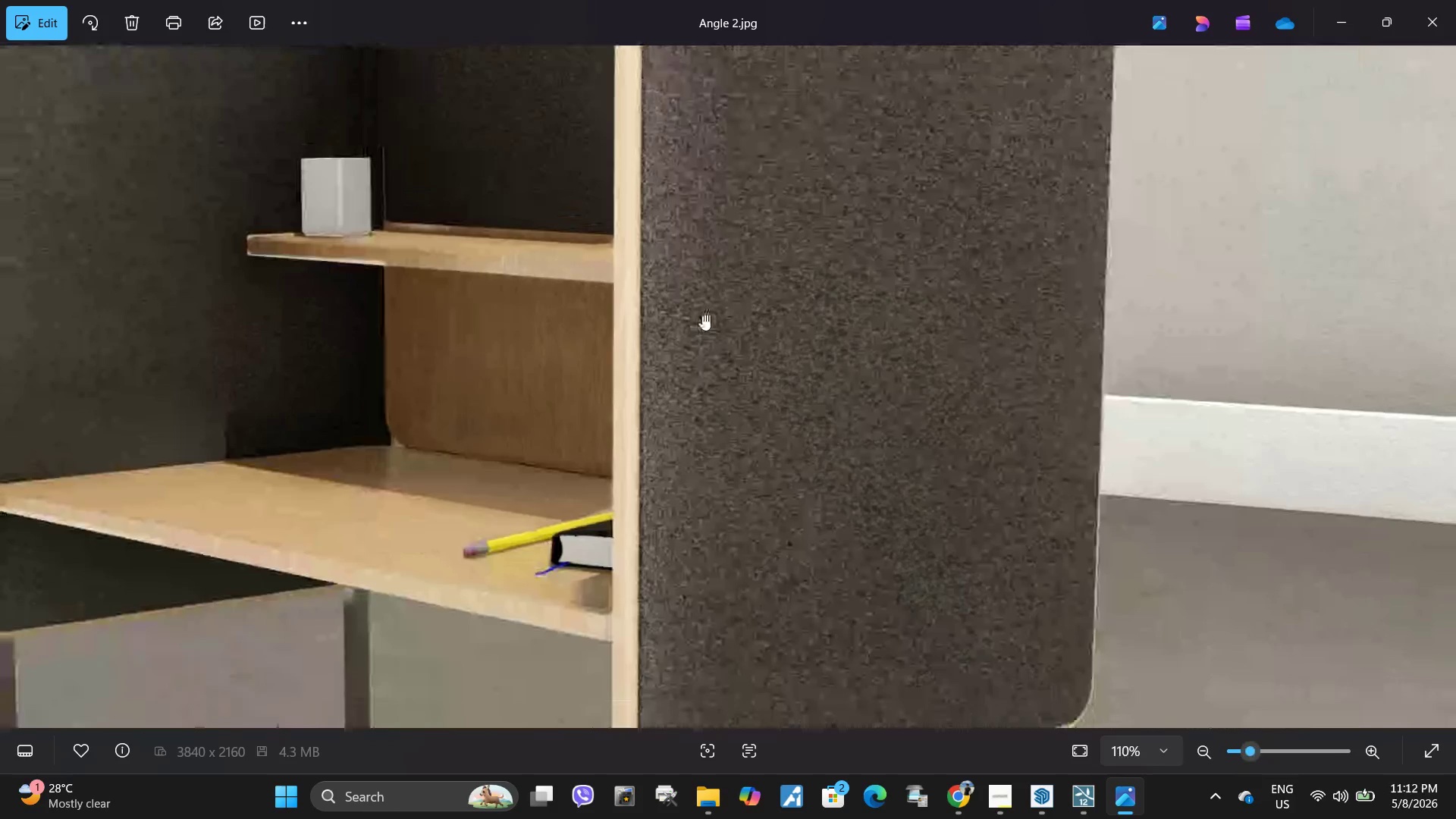 
left_click_drag(start_coordinate=[702, 314], to_coordinate=[905, 573])
 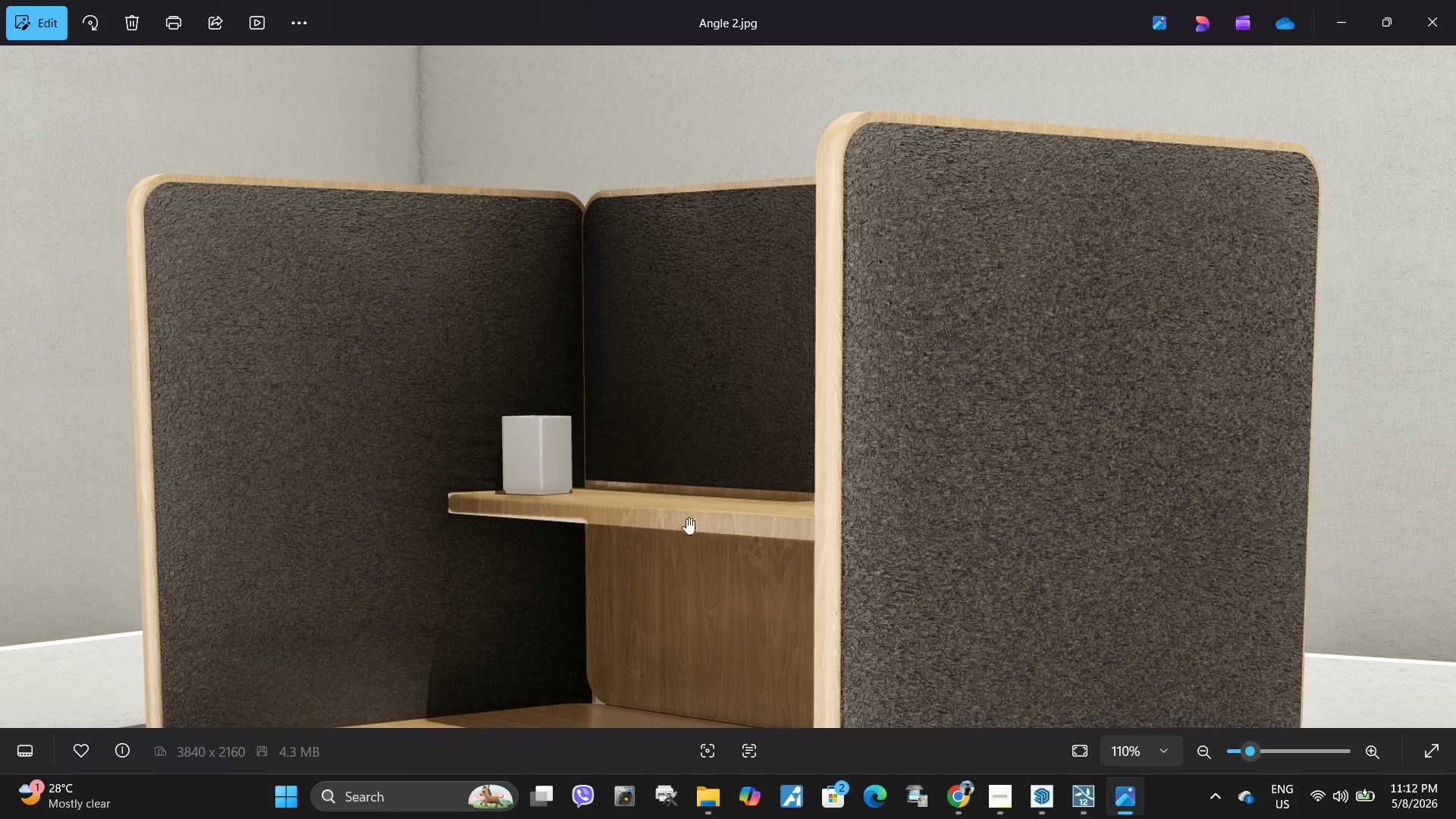 
left_click_drag(start_coordinate=[680, 520], to_coordinate=[1001, 336])
 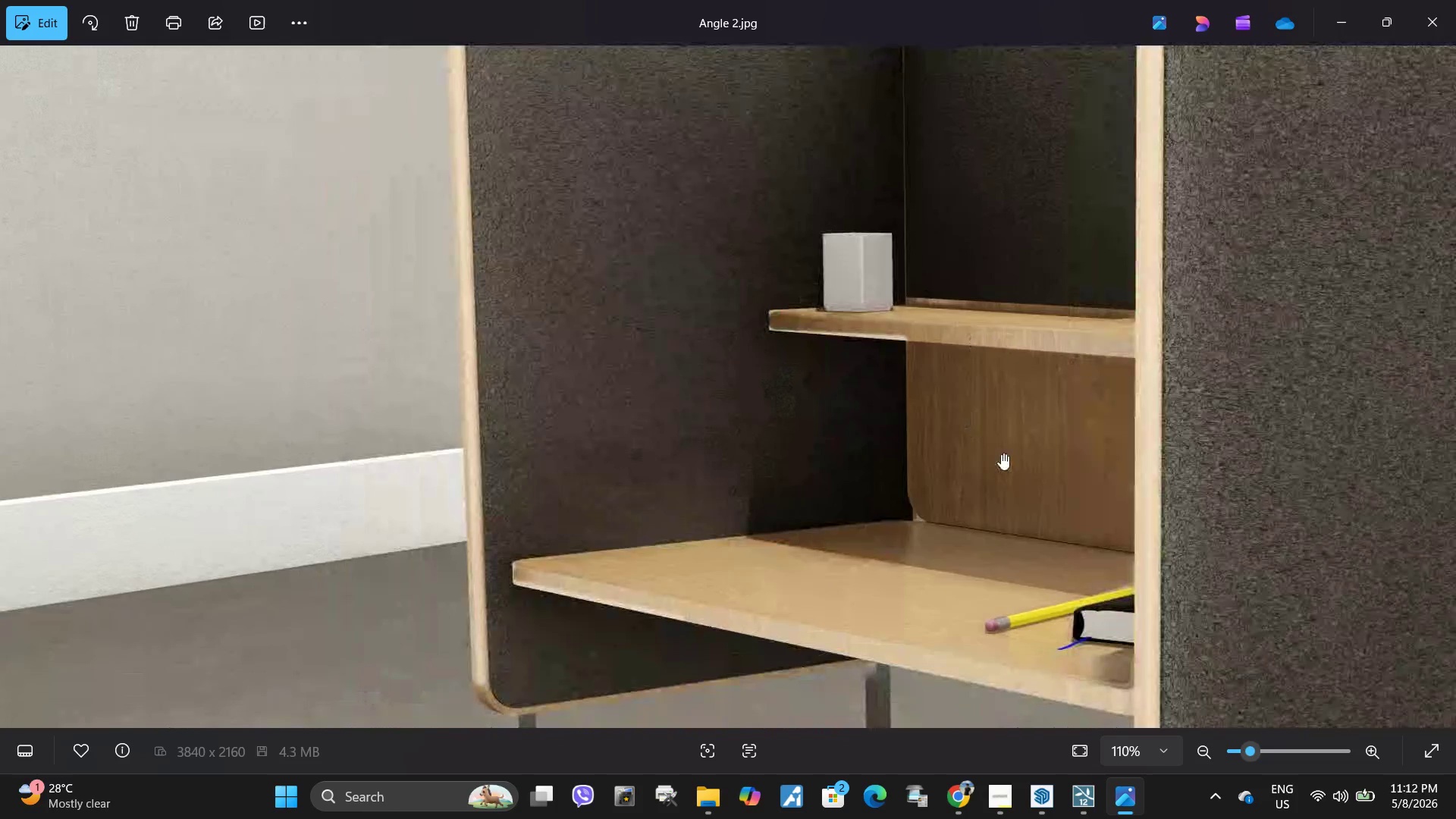 
left_click_drag(start_coordinate=[1001, 453], to_coordinate=[714, 197])
 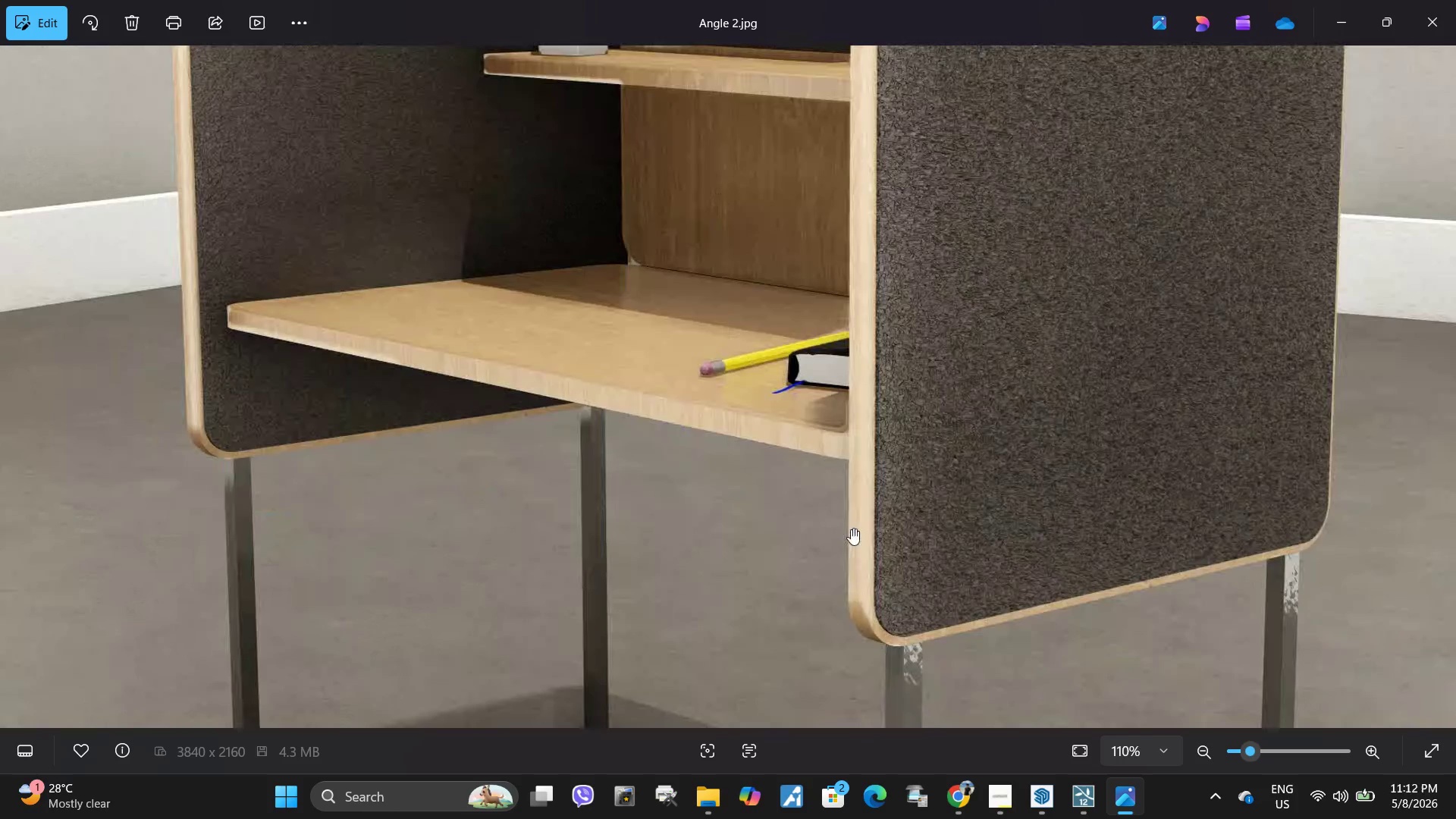 
scroll: coordinate [912, 585], scroll_direction: down, amount: 13.0
 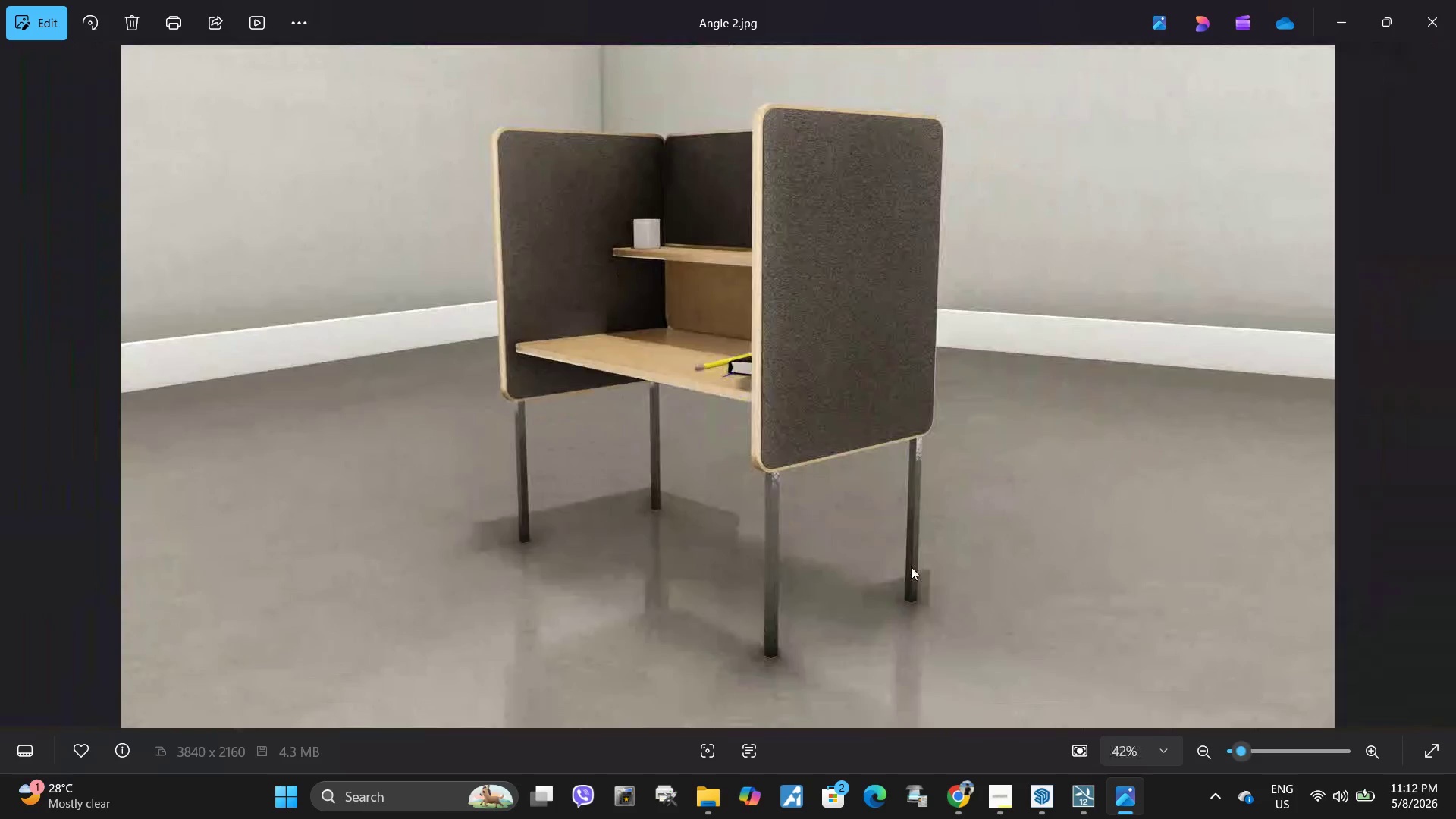 
scroll: coordinate [984, 435], scroll_direction: up, amount: 17.0
 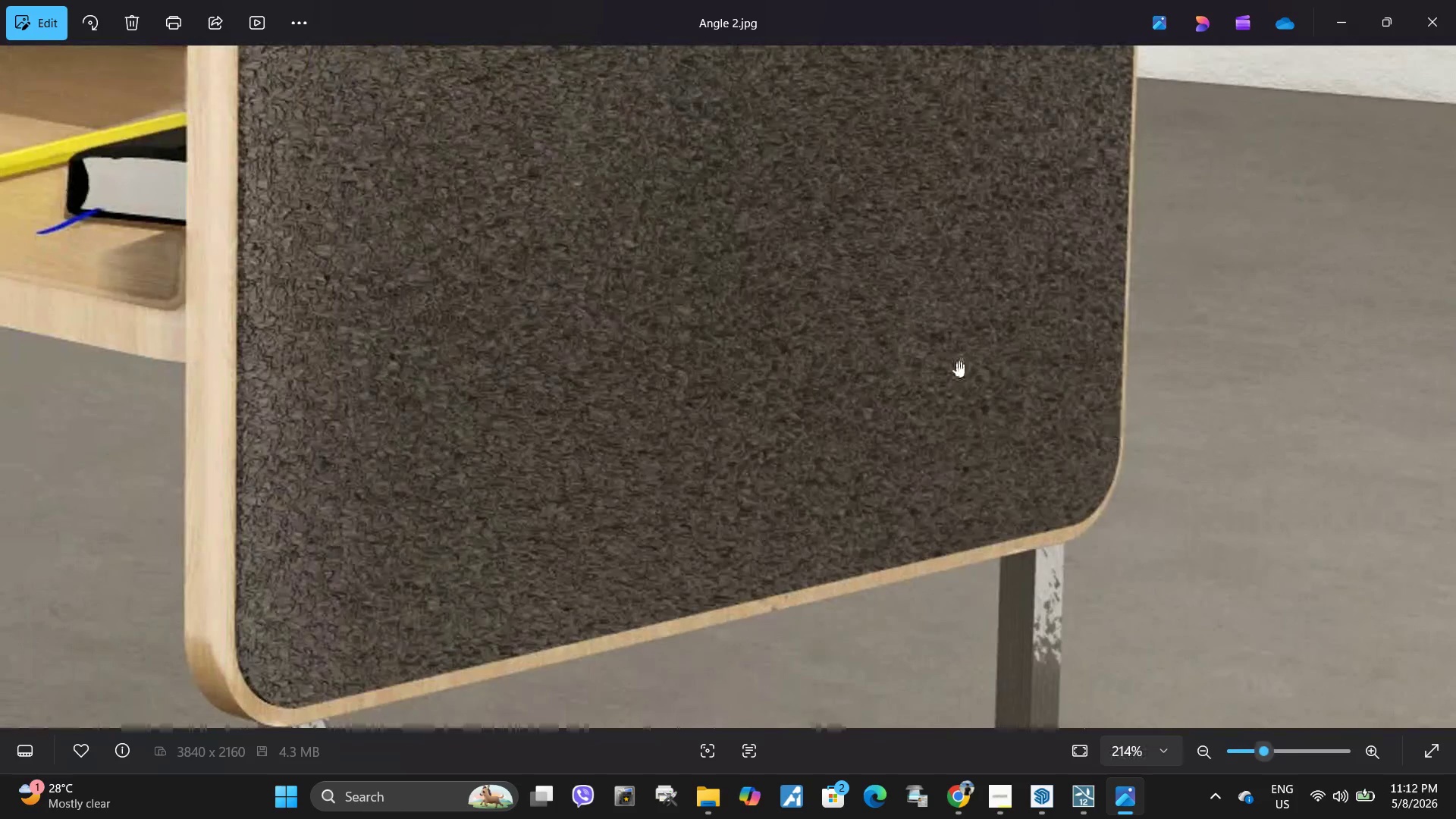 
left_click_drag(start_coordinate=[565, 297], to_coordinate=[905, 699])
 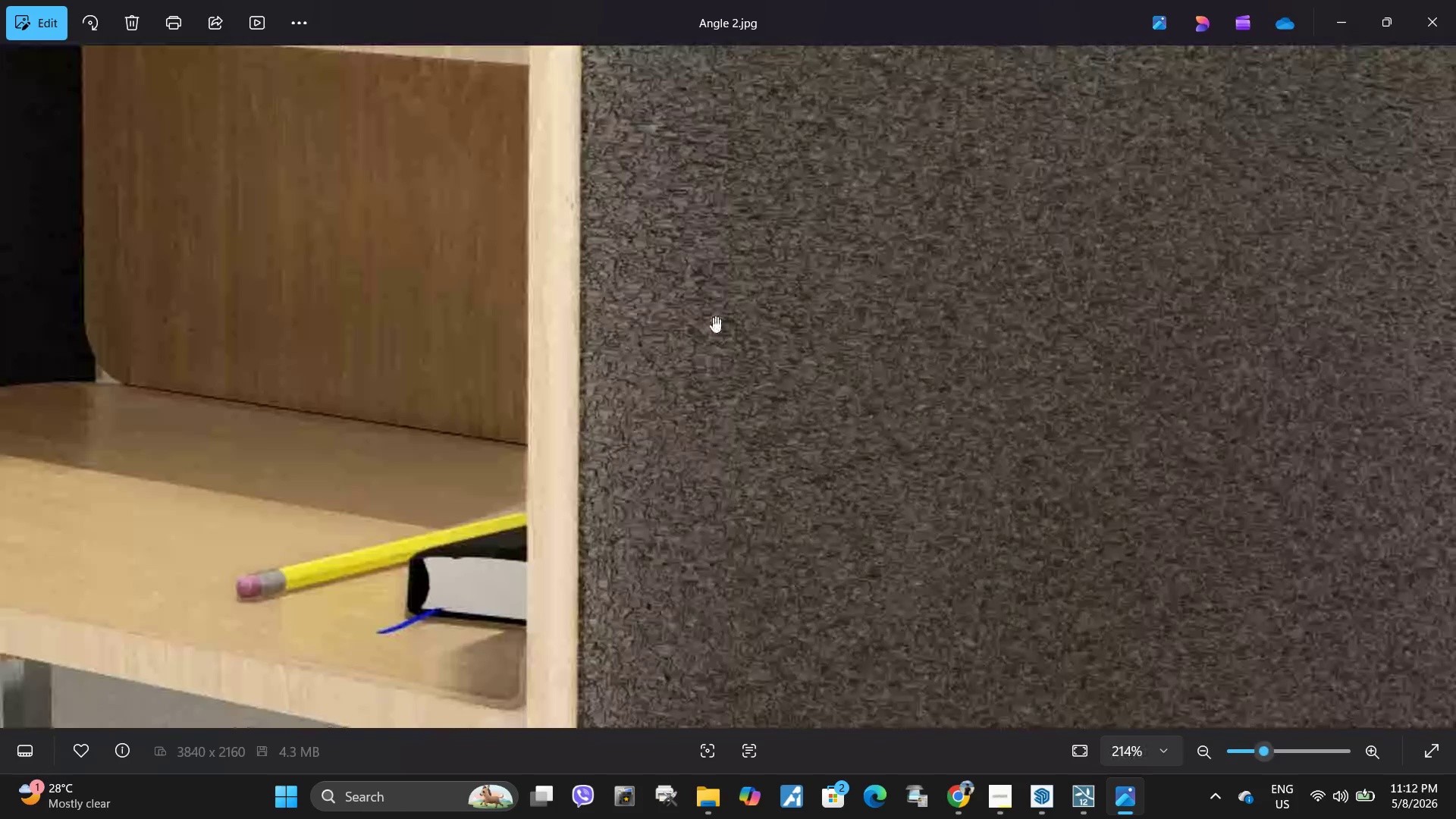 
left_click_drag(start_coordinate=[713, 312], to_coordinate=[805, 646])
 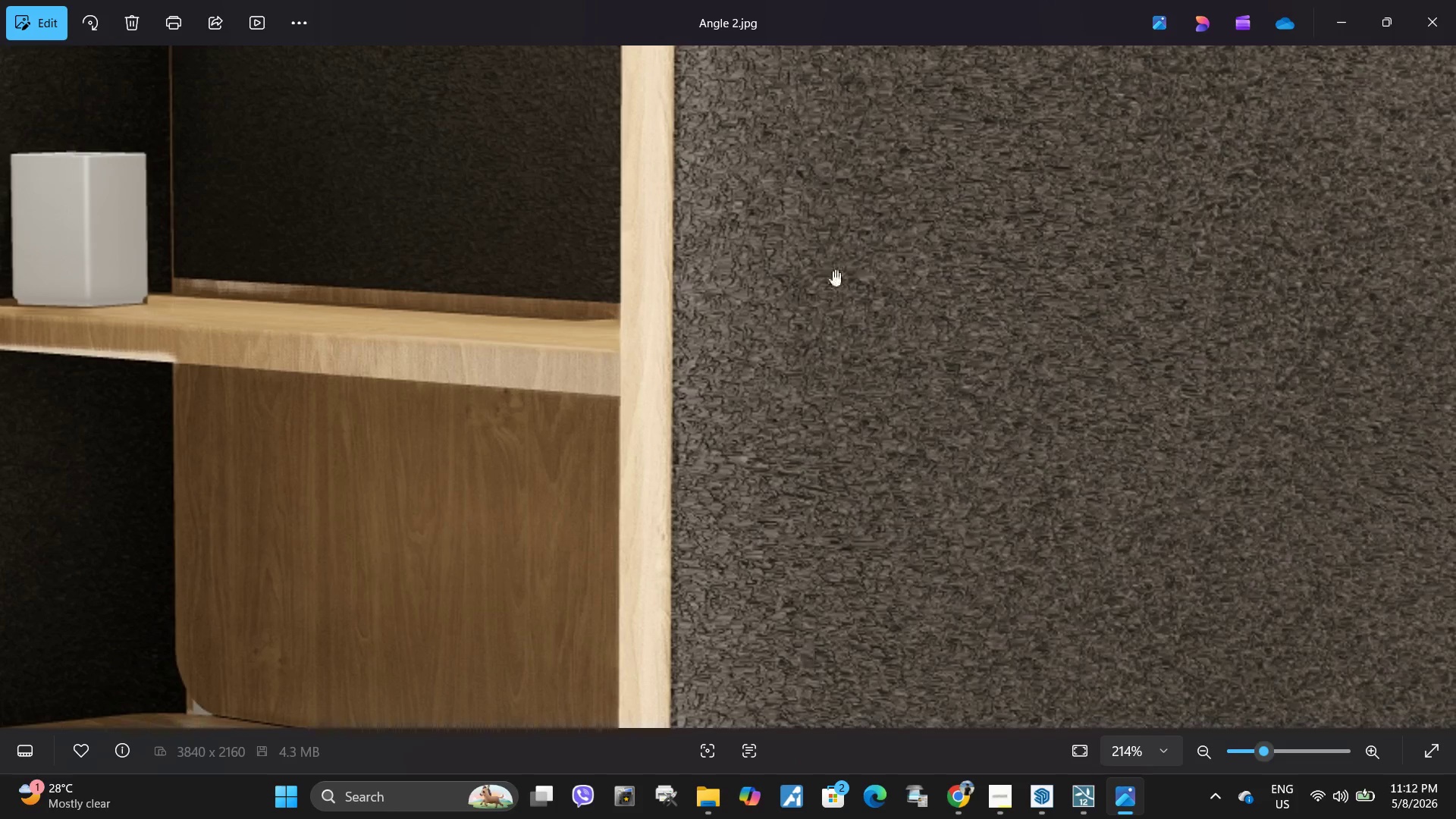 
left_click_drag(start_coordinate=[832, 270], to_coordinate=[878, 664])
 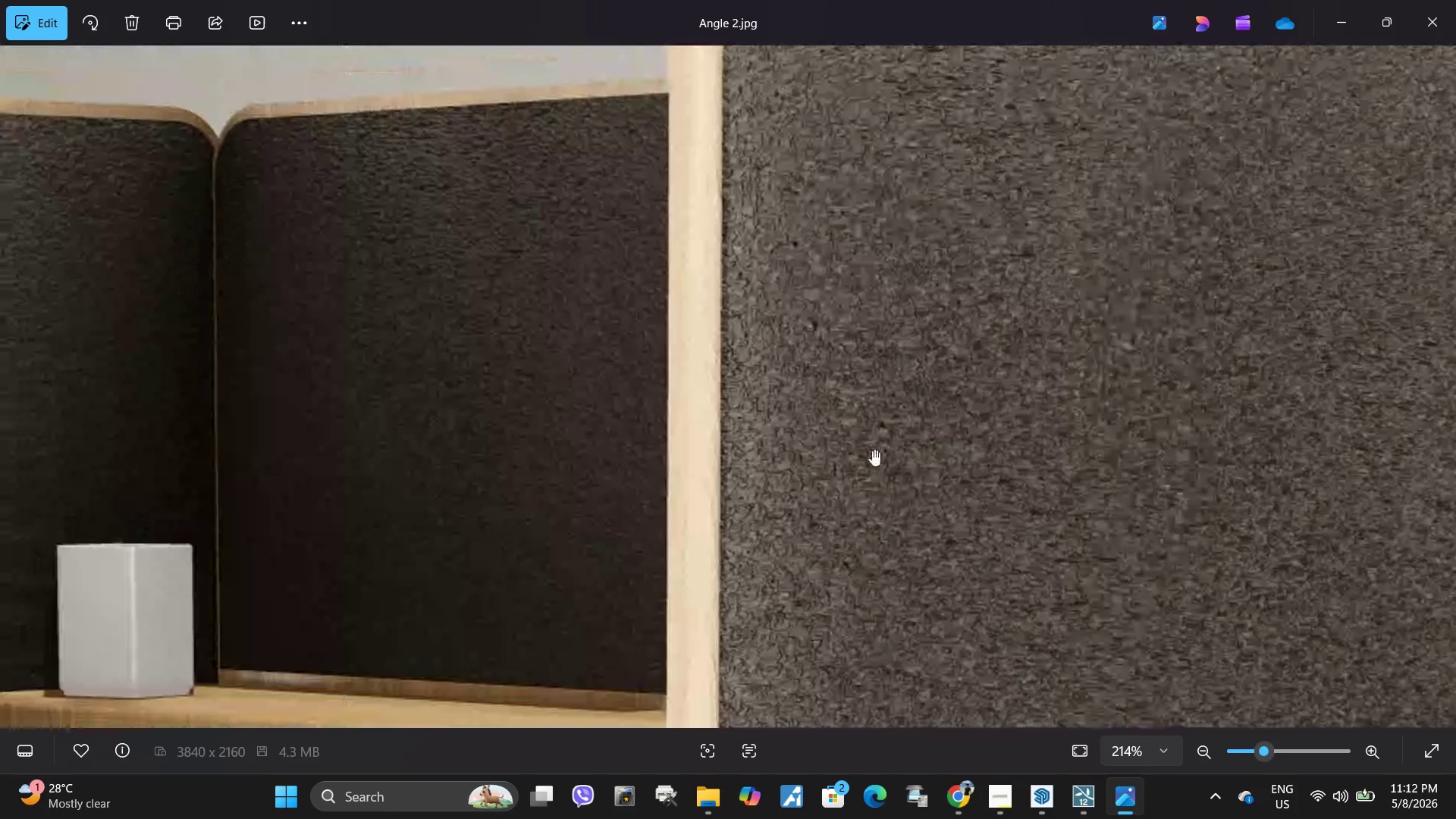 
scroll: coordinate [886, 465], scroll_direction: down, amount: 21.0
 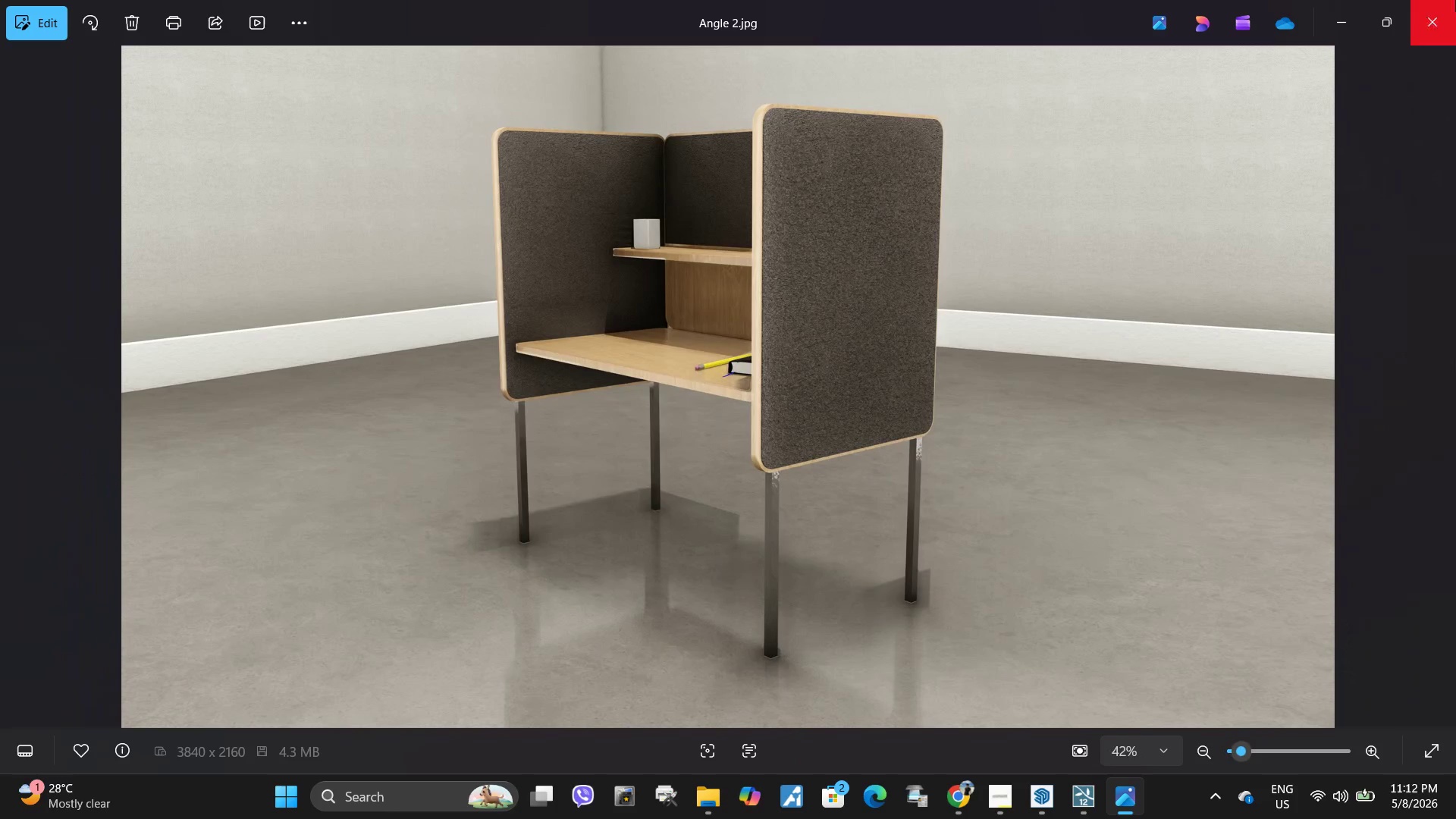 
left_click([1455, 0])
 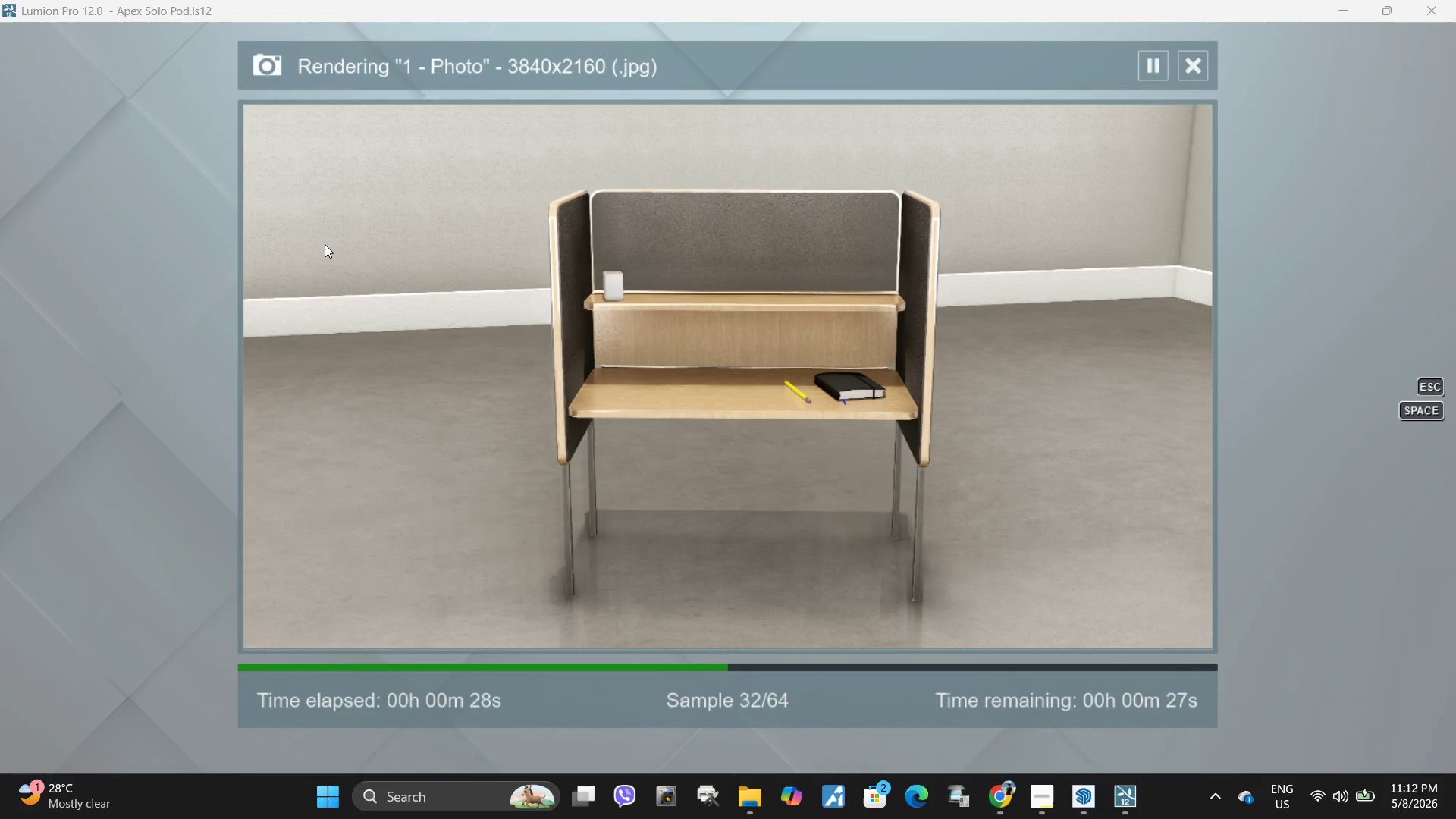 
wait(6.06)
 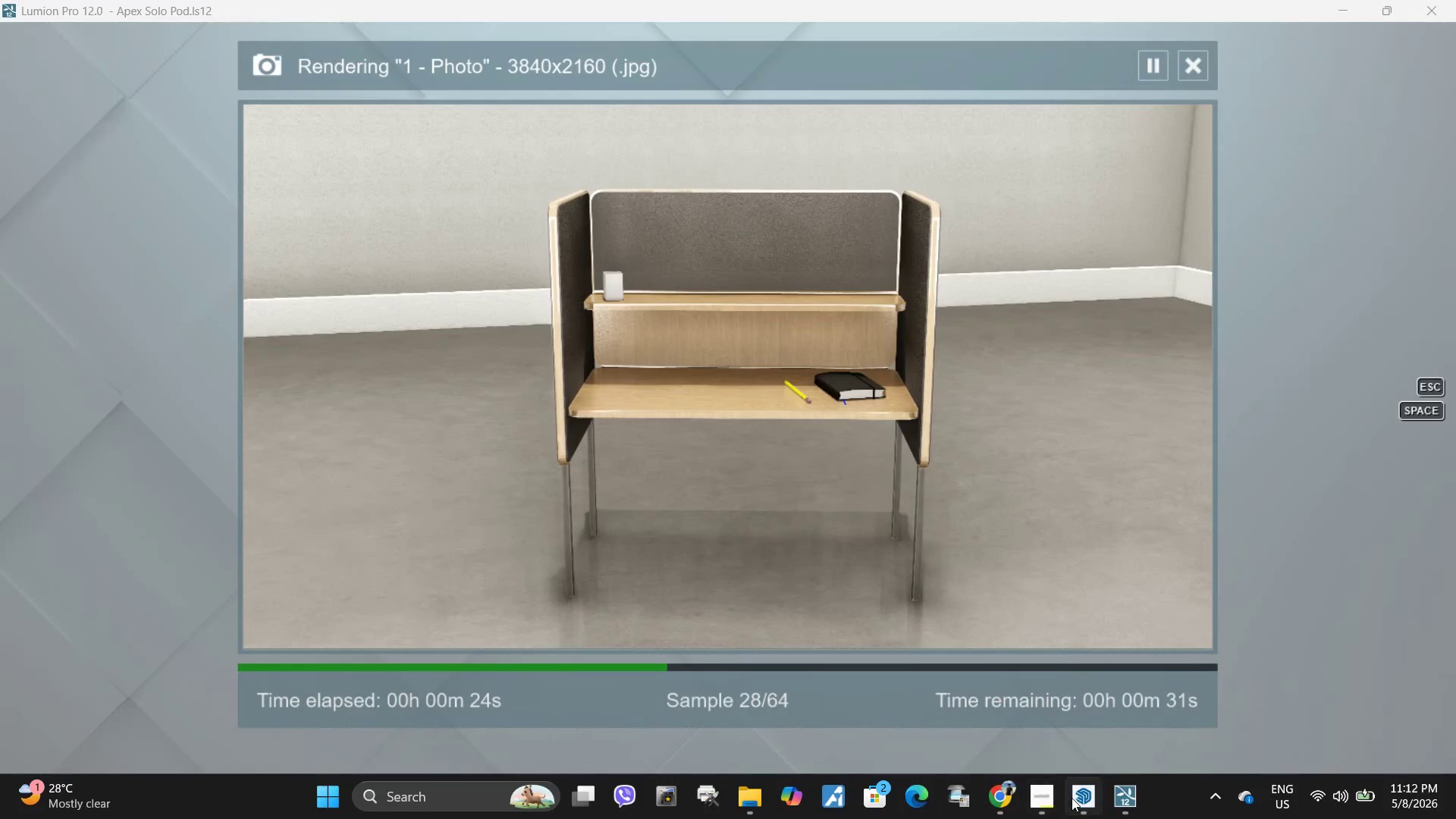 
left_click([751, 802])
 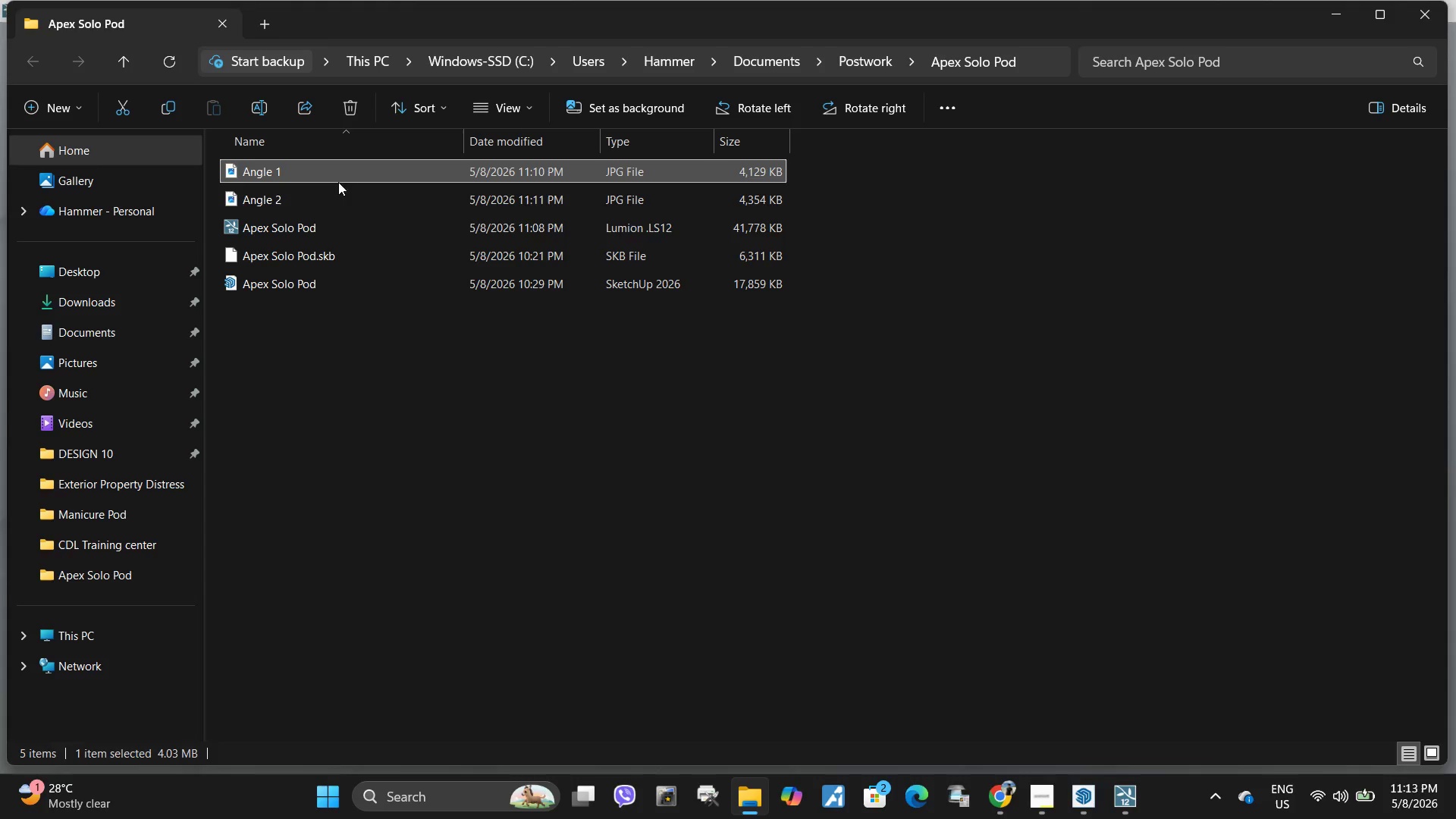 
double_click([337, 177])
 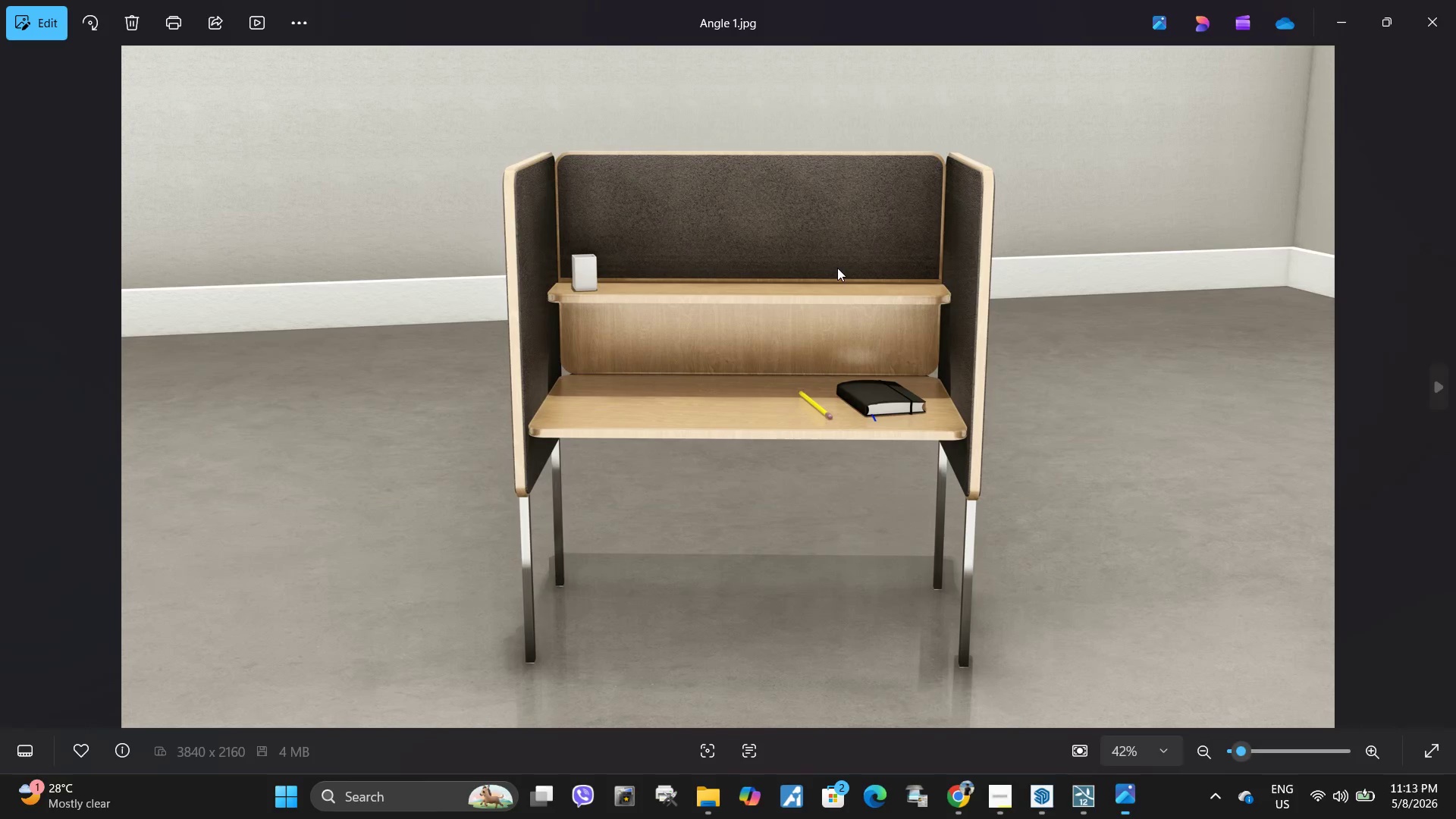 
double_click([861, 231])
 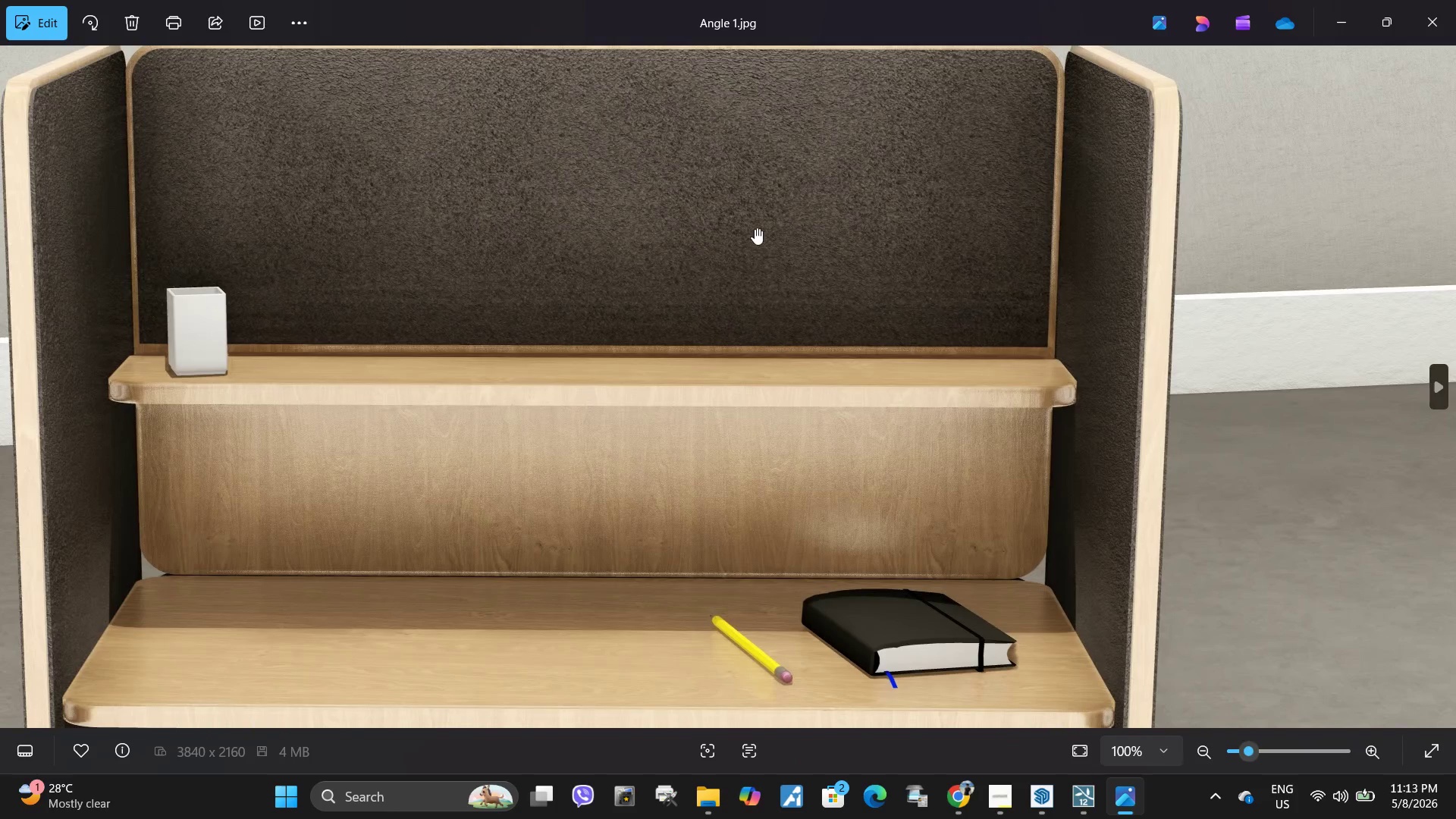 
scroll: coordinate [561, 191], scroll_direction: up, amount: 3.0
 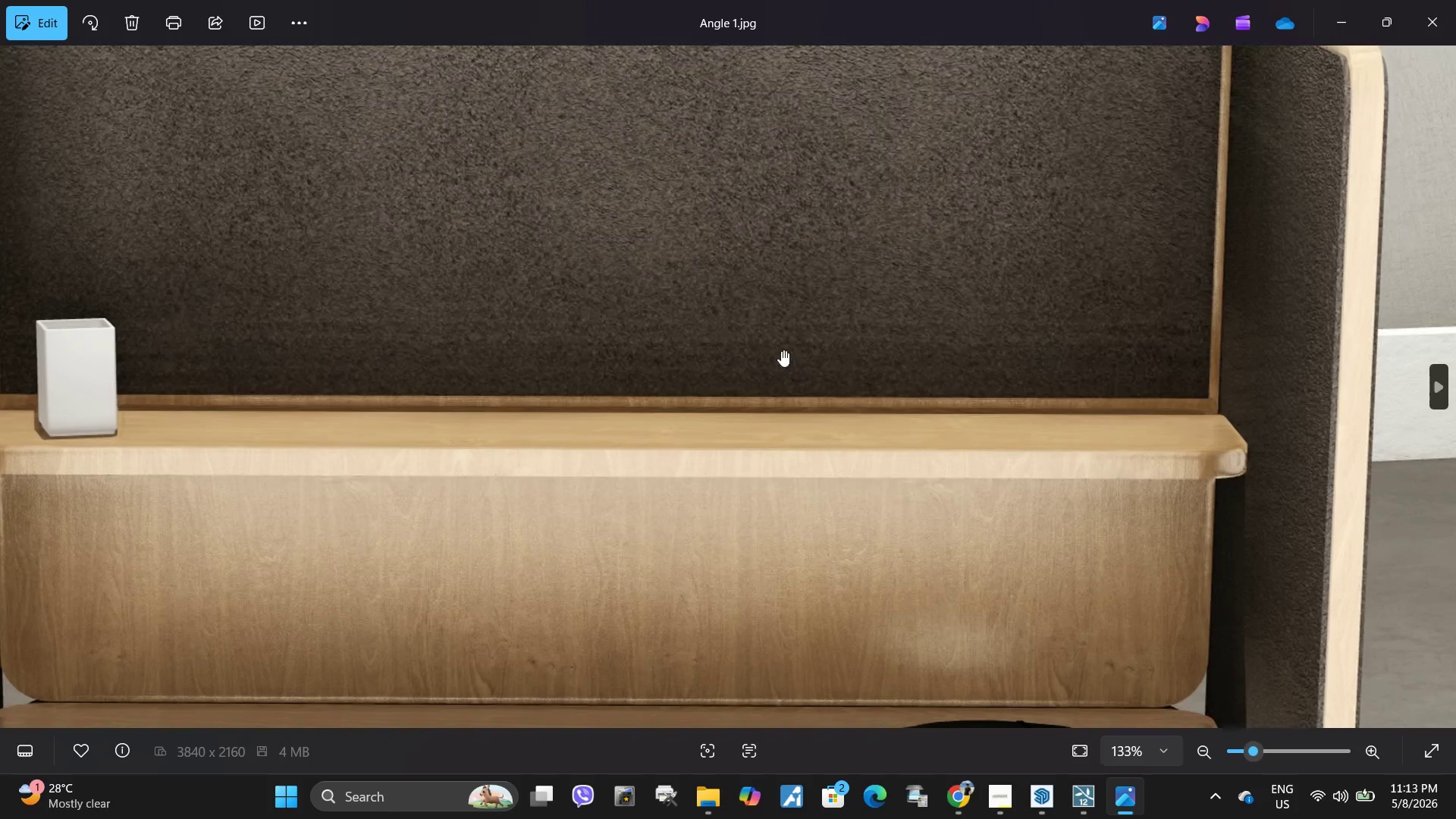 
scroll: coordinate [791, 349], scroll_direction: down, amount: 12.0
 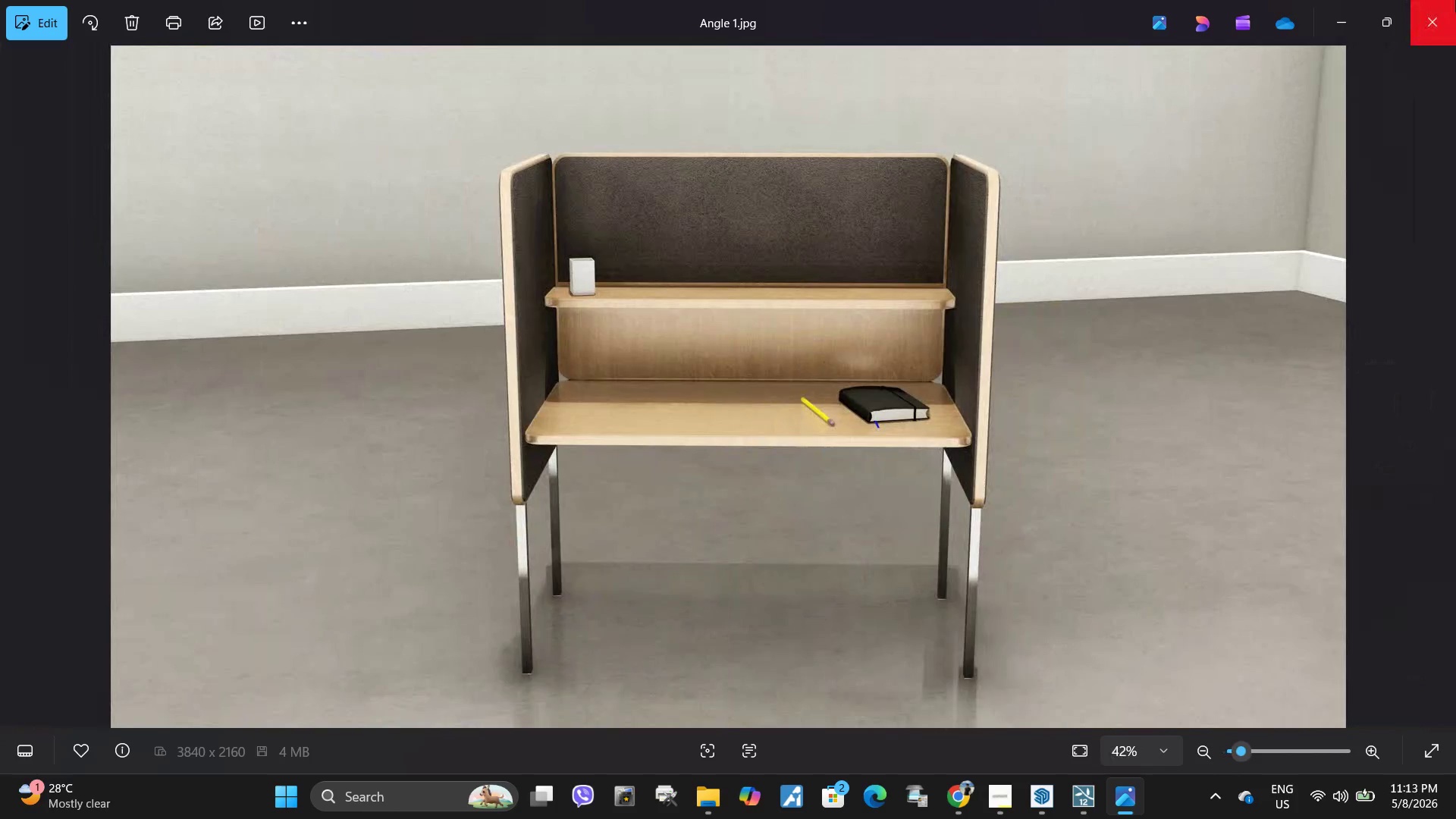 
left_click([1455, 0])
 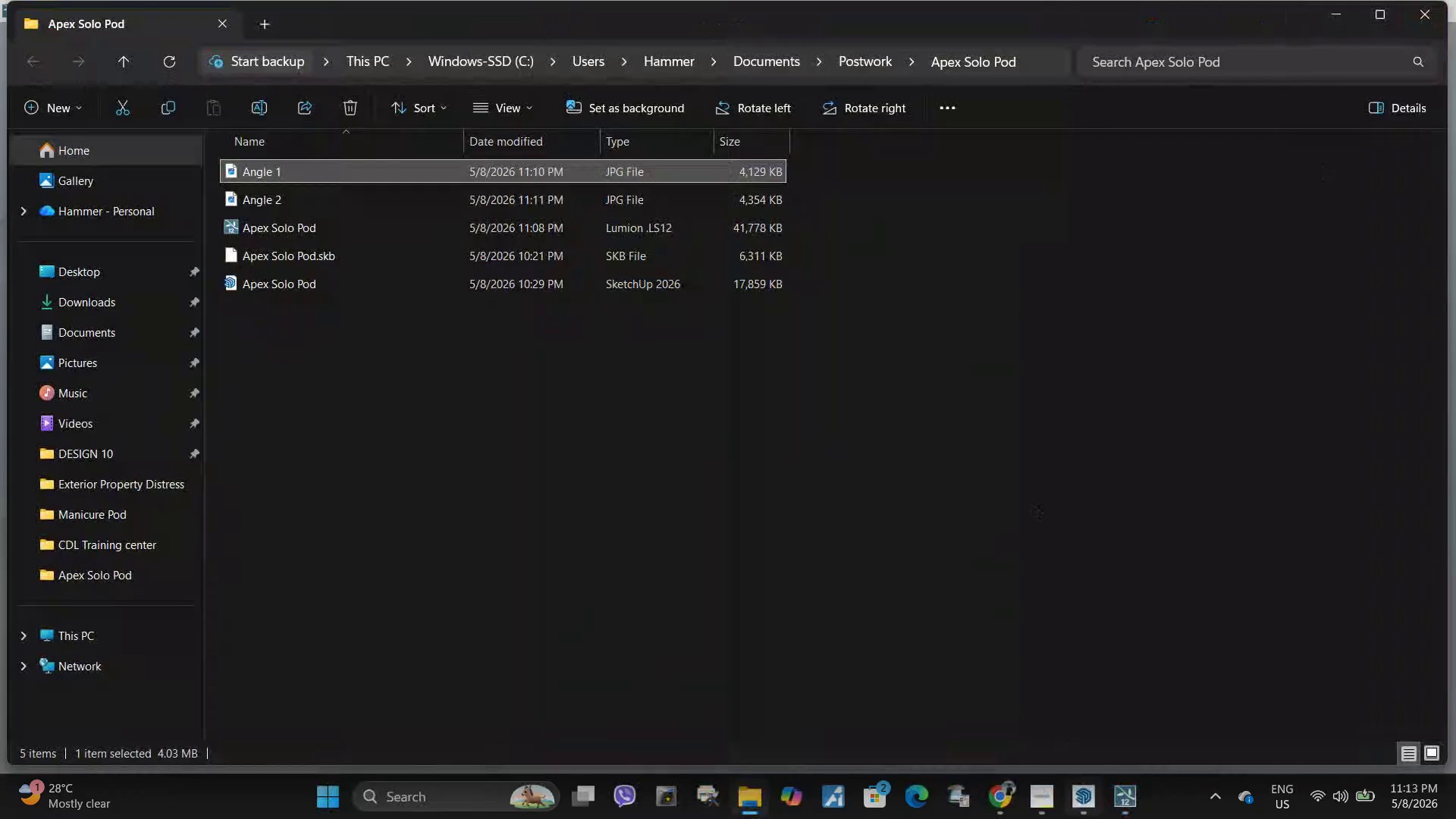 
left_click([1128, 799])
 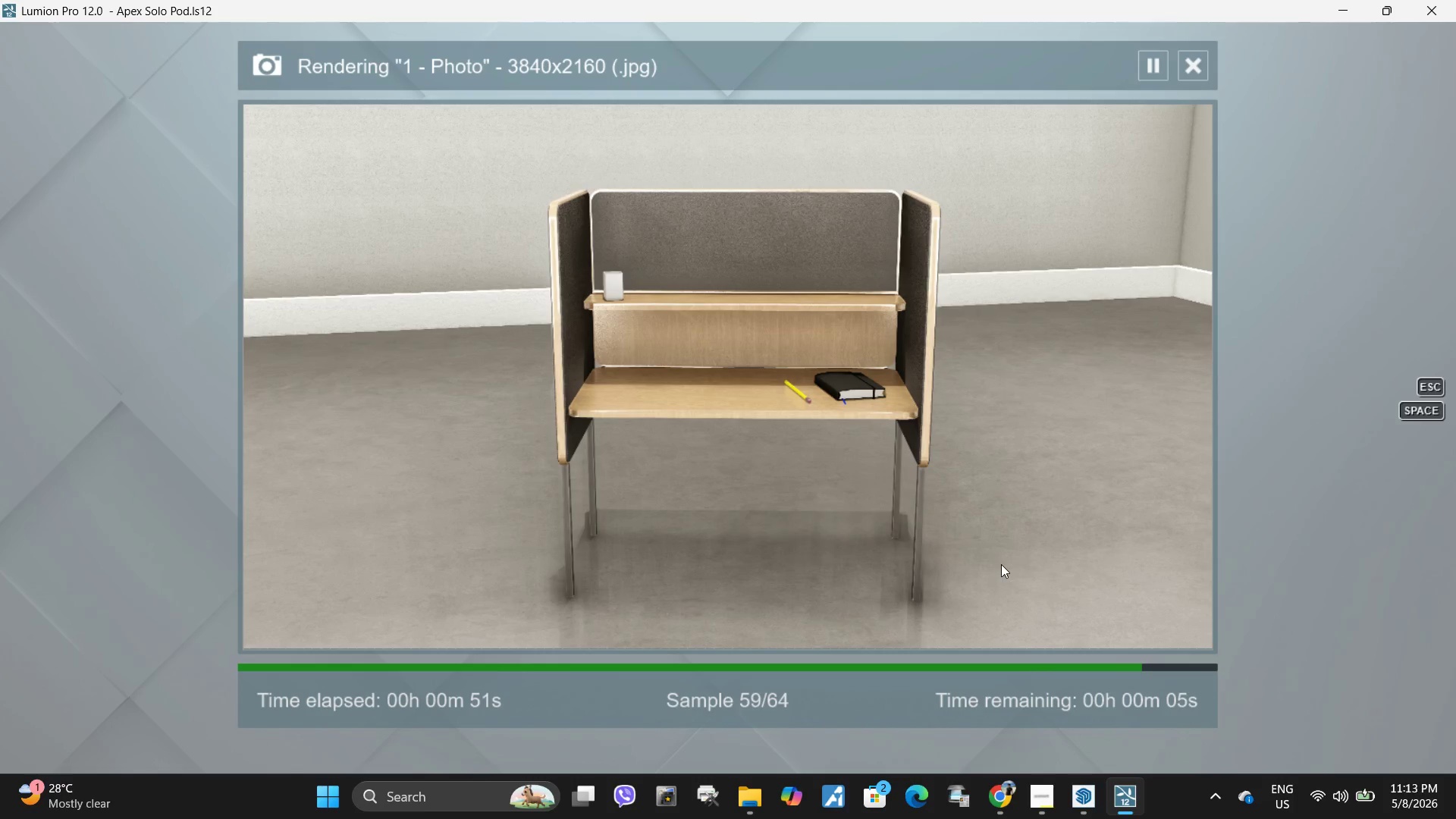 
wait(20.09)
 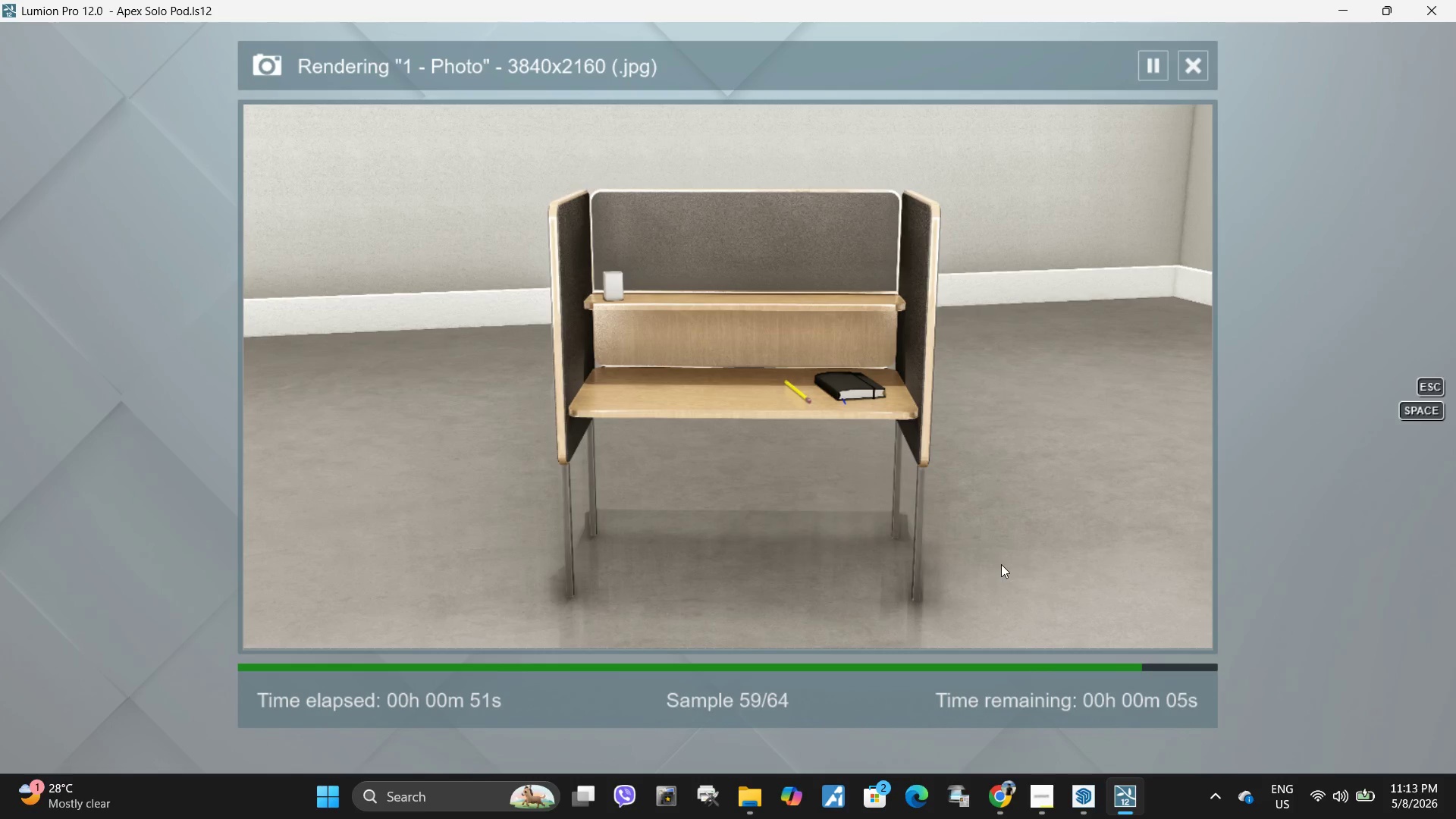 
left_click([1039, 622])
 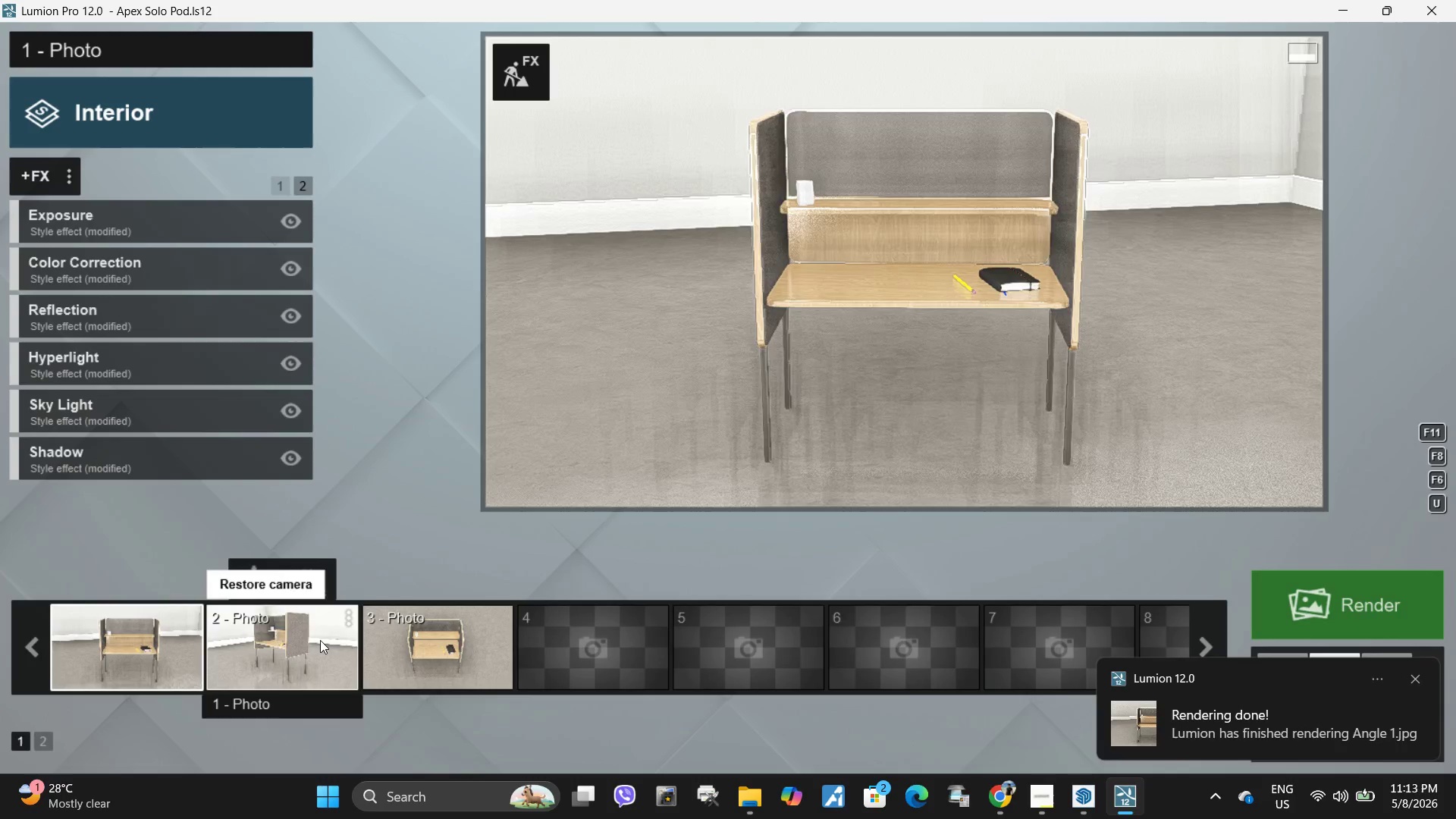 
double_click([905, 359])
 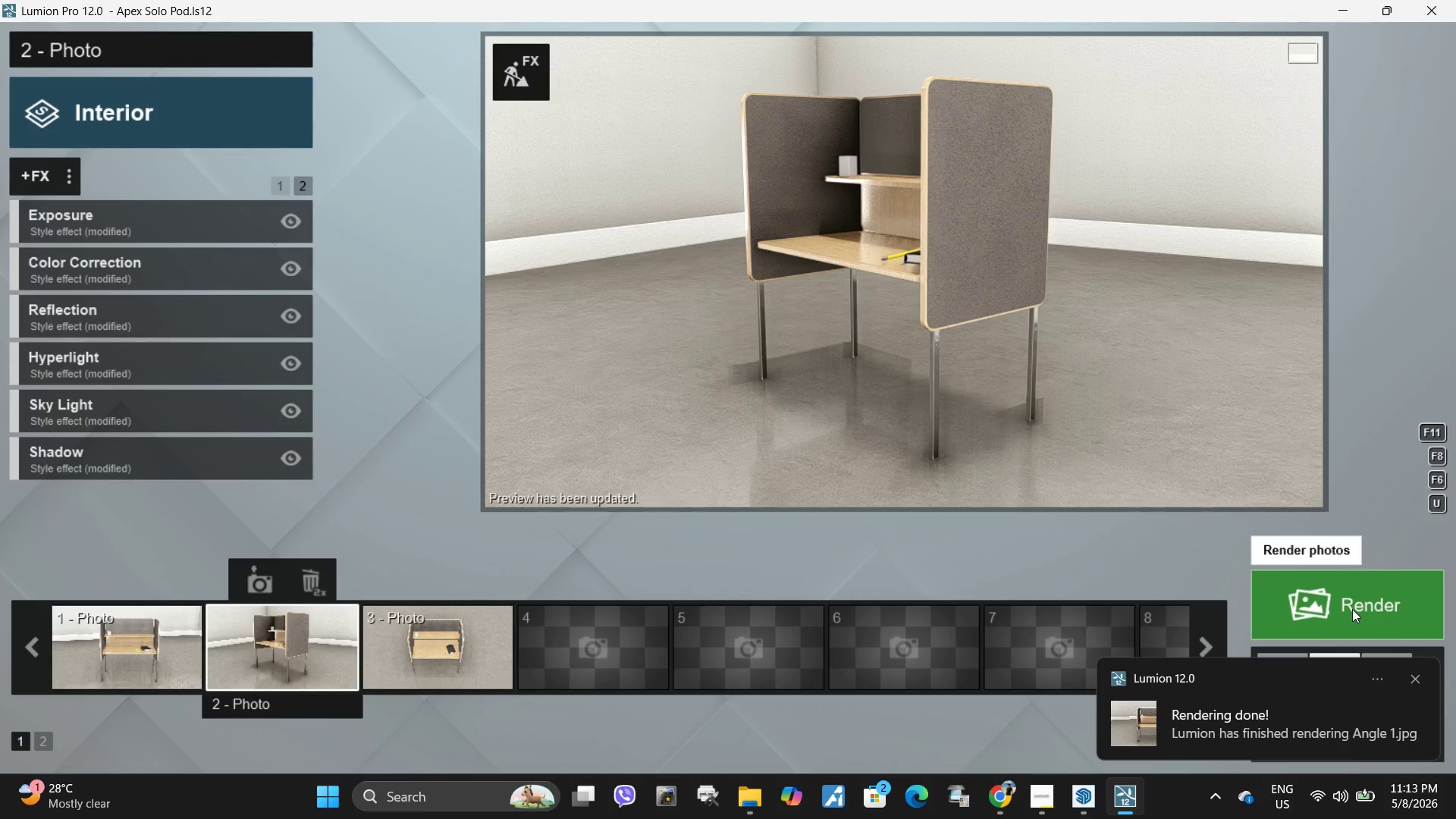 
left_click([860, 257])
 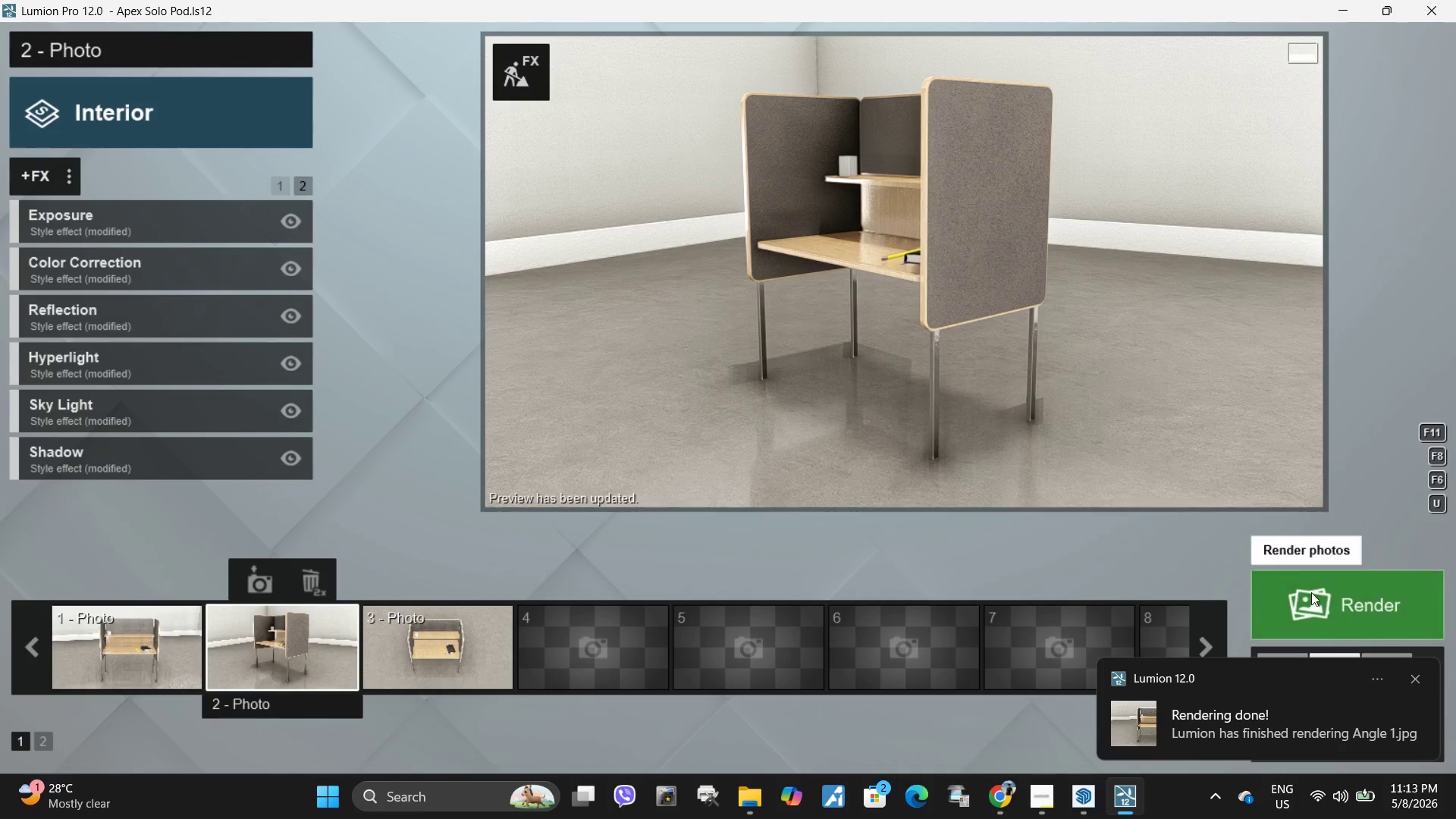 
left_click([1315, 593])
 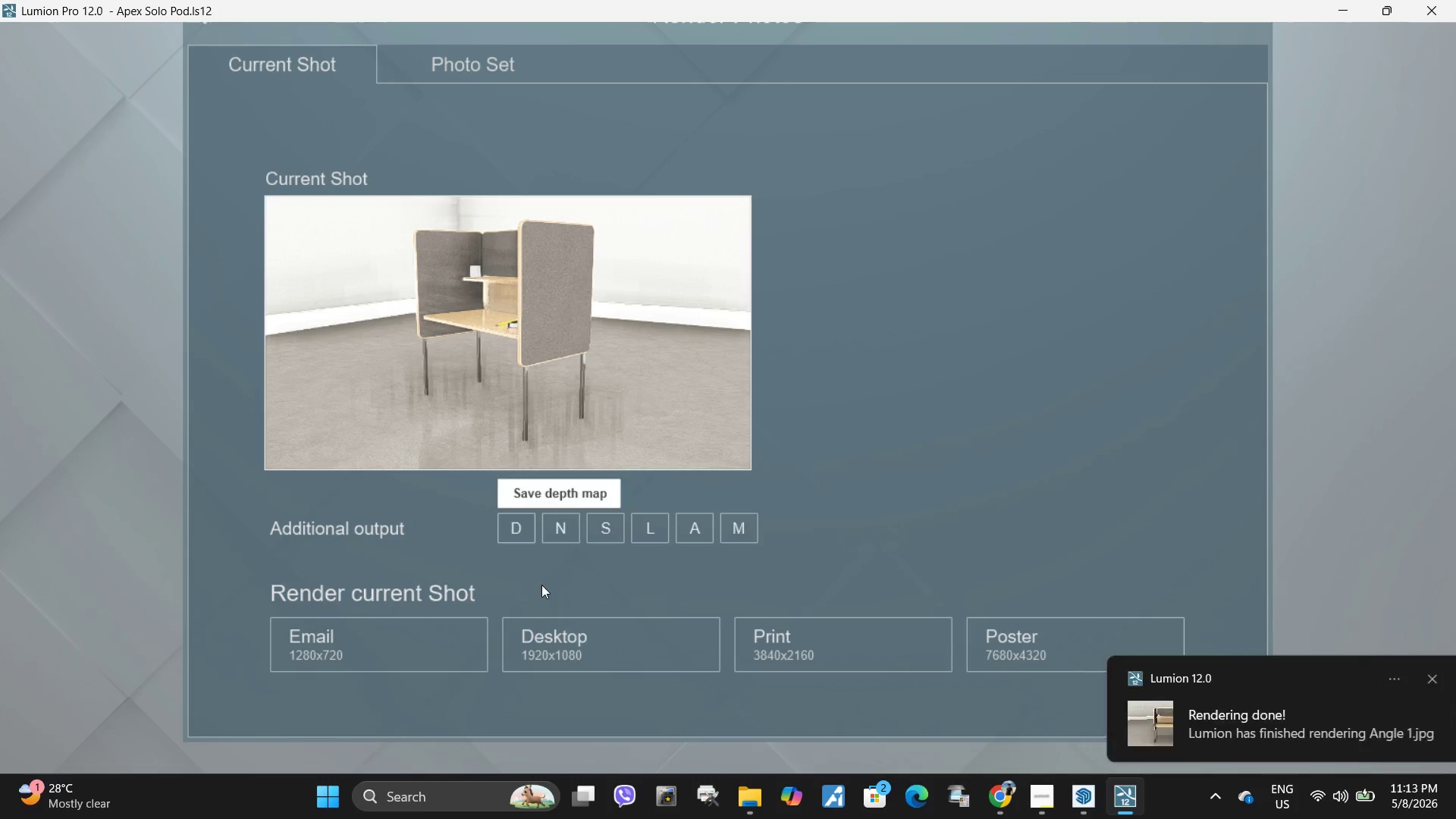 
left_click([862, 628])
 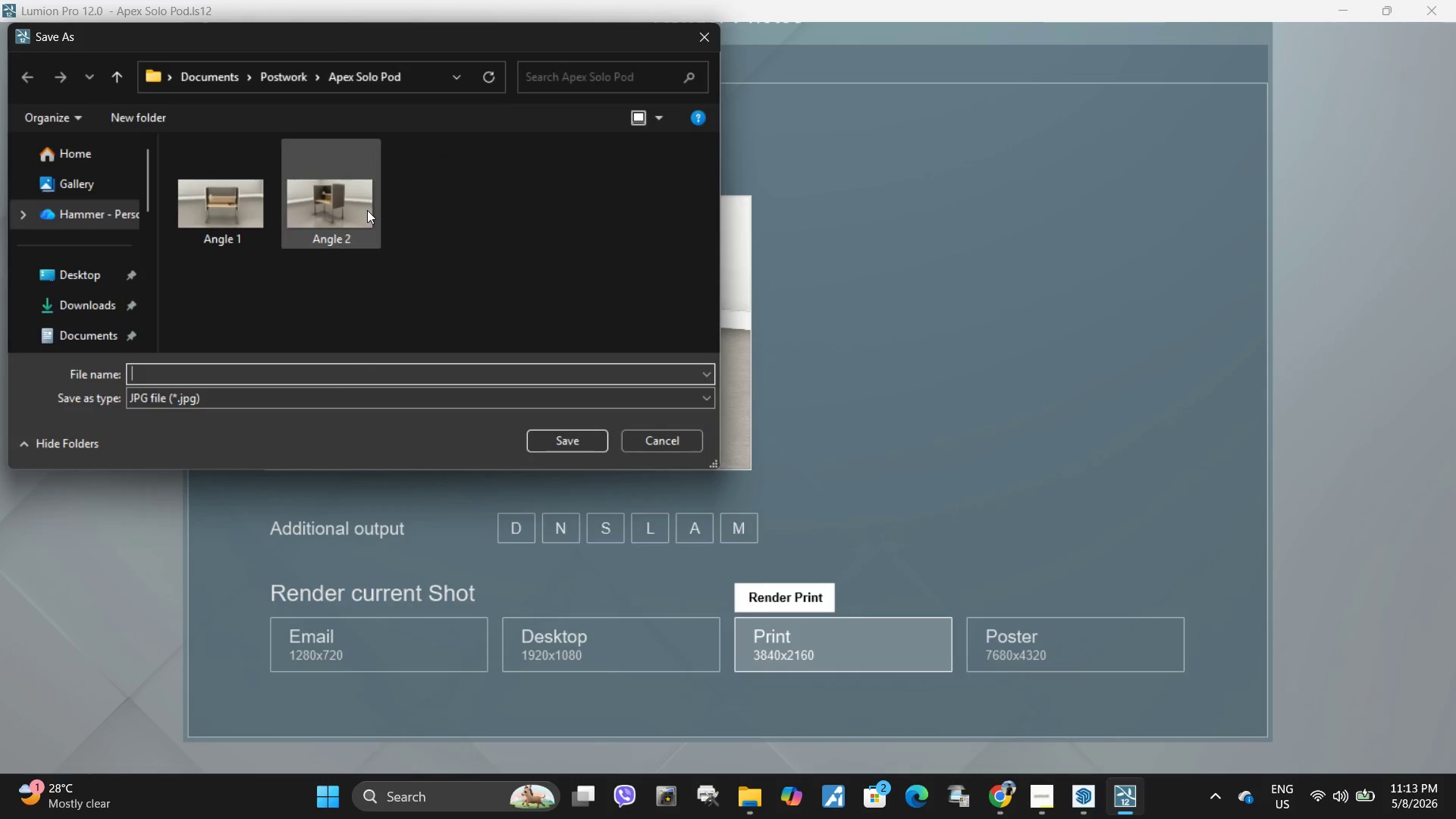 
left_click([350, 208])
 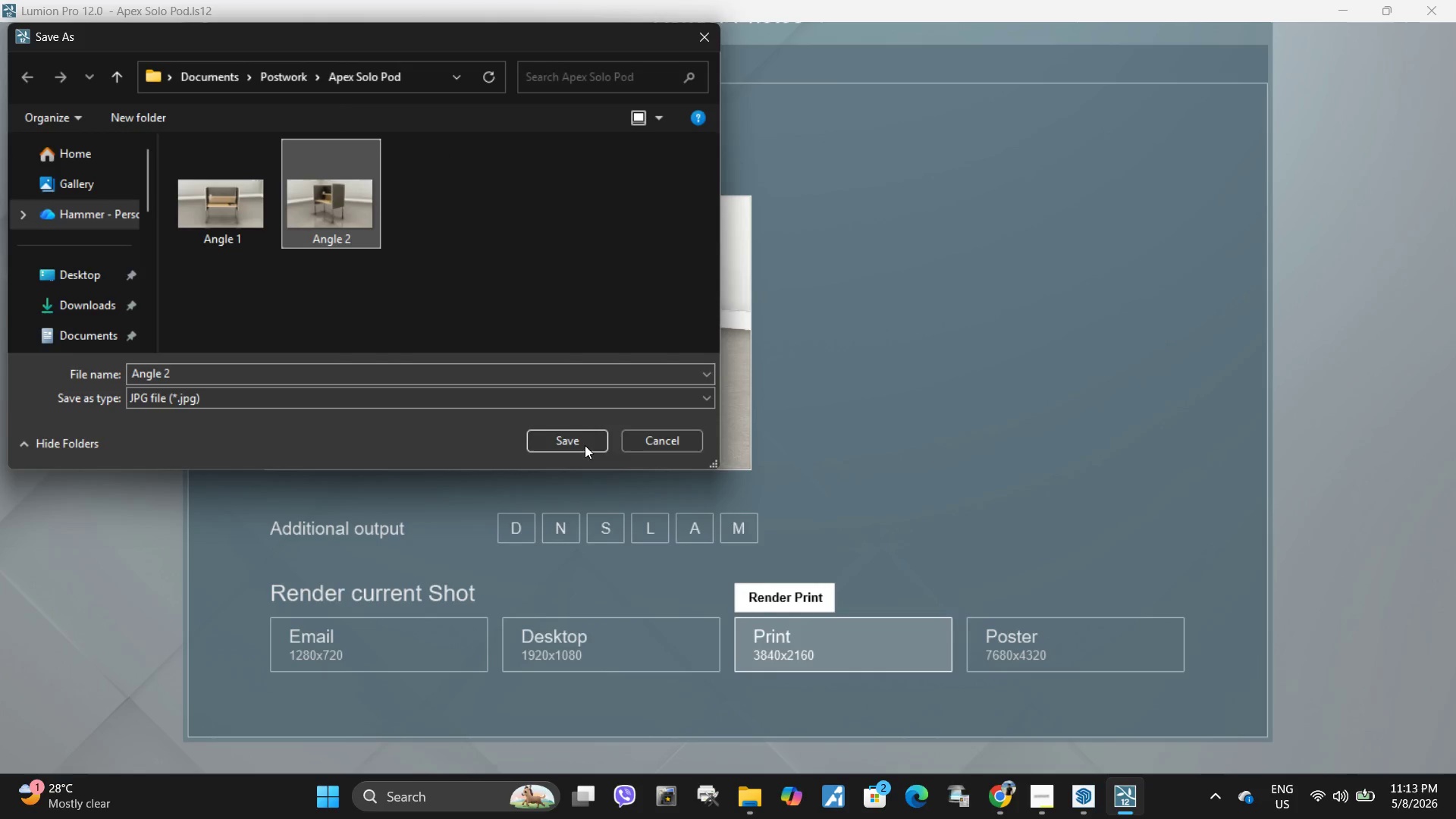 
left_click([575, 438])
 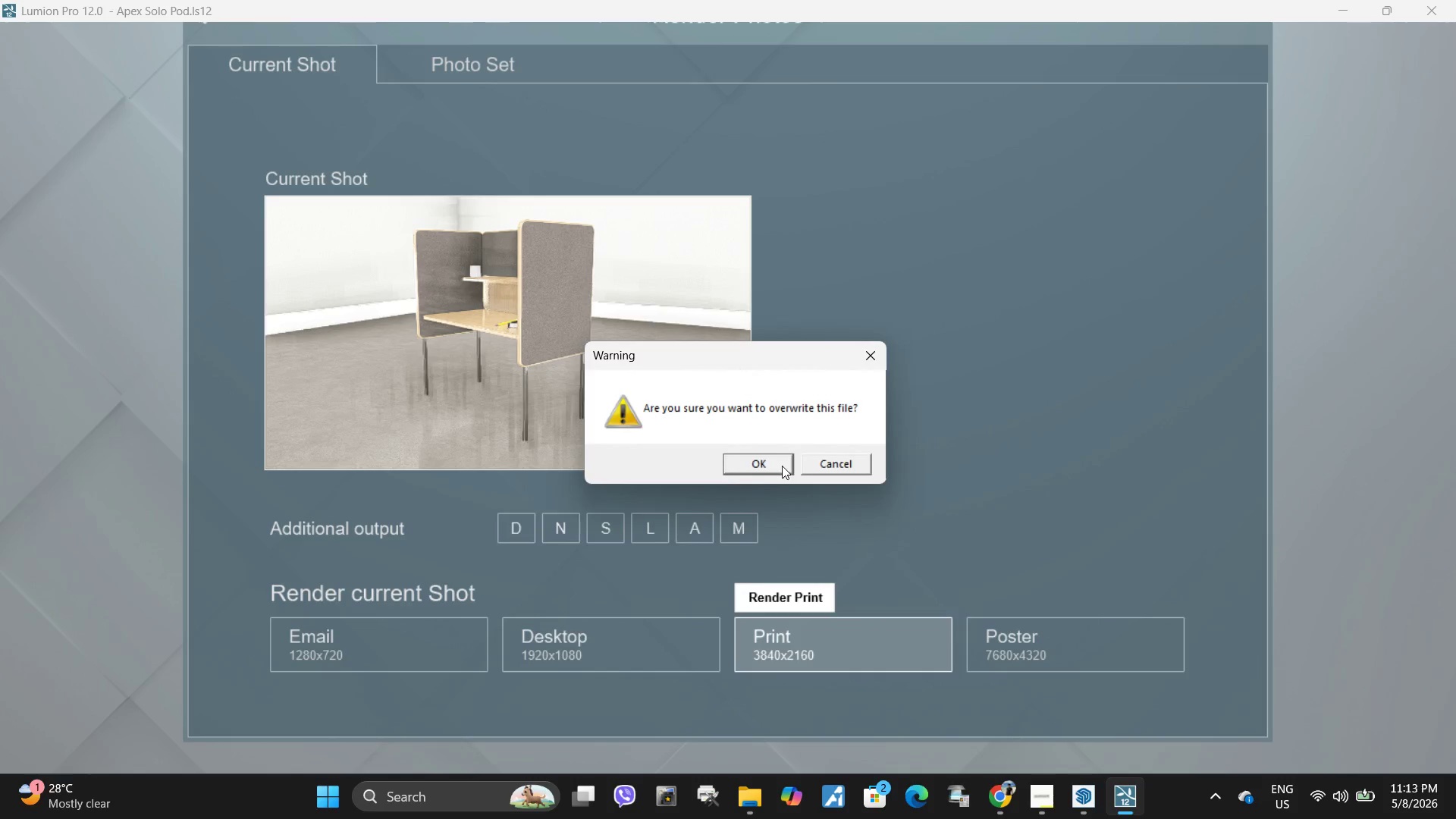 
left_click([767, 467])
 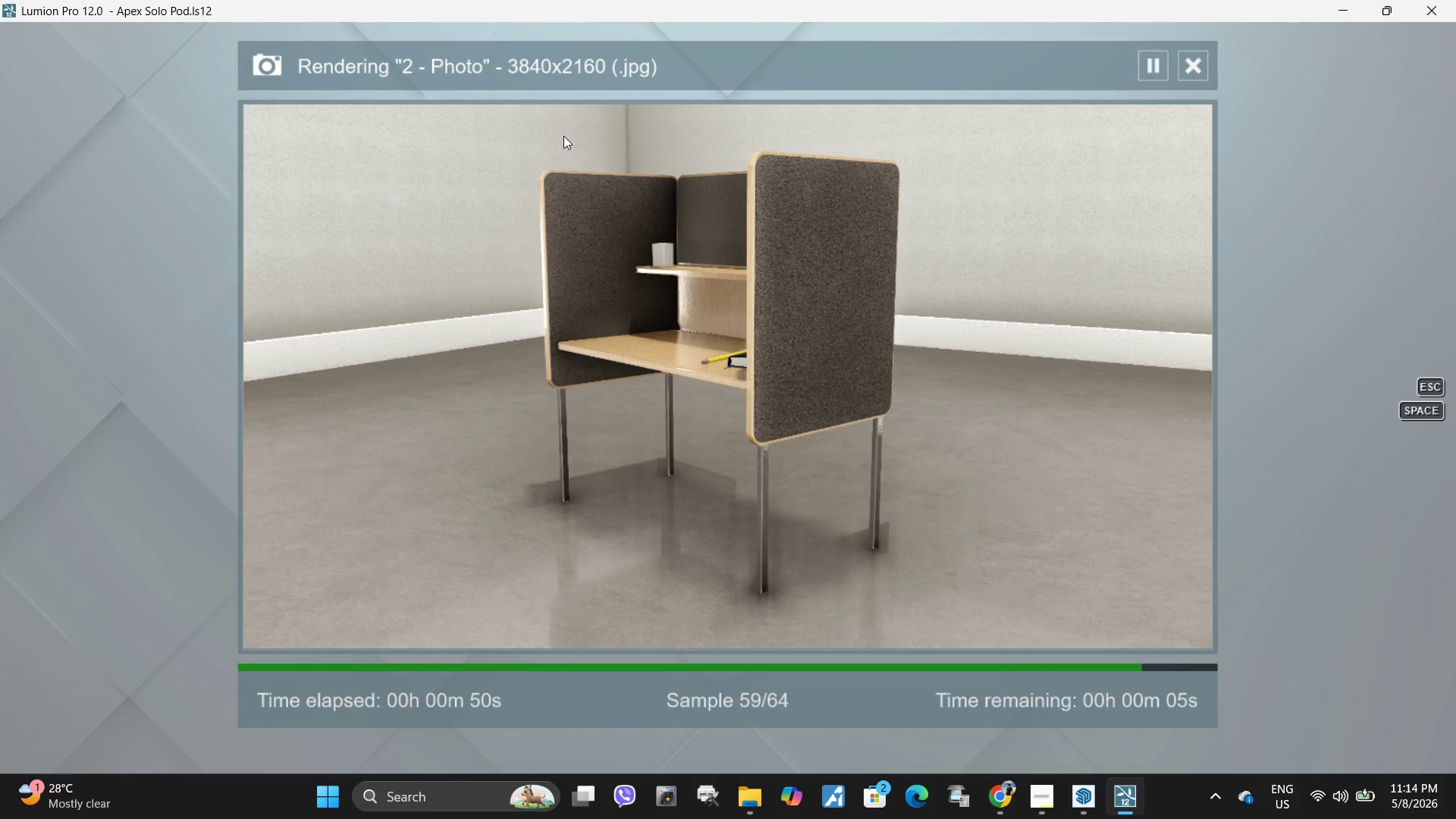 
wait(57.75)
 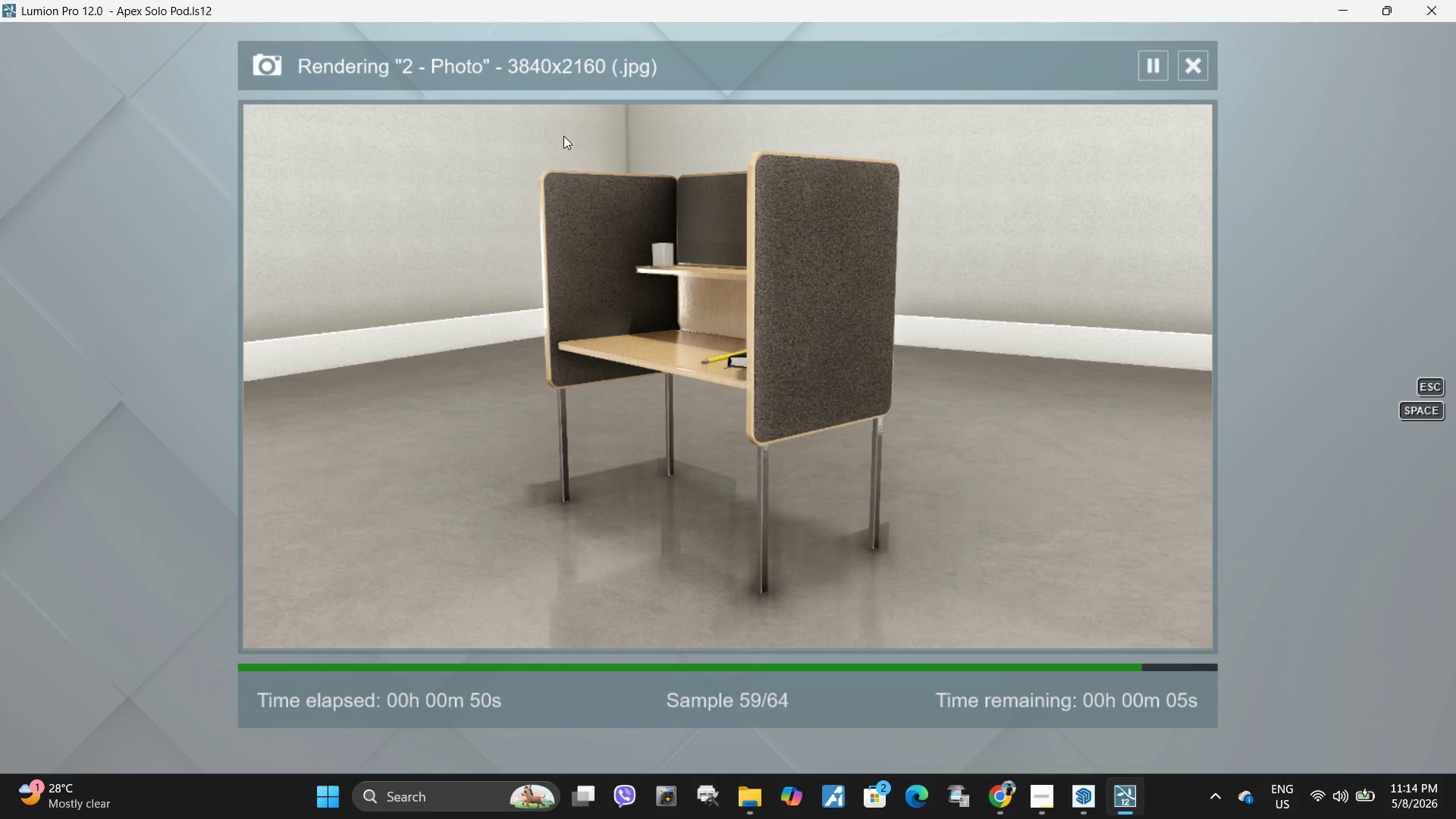 
left_click([1039, 611])
 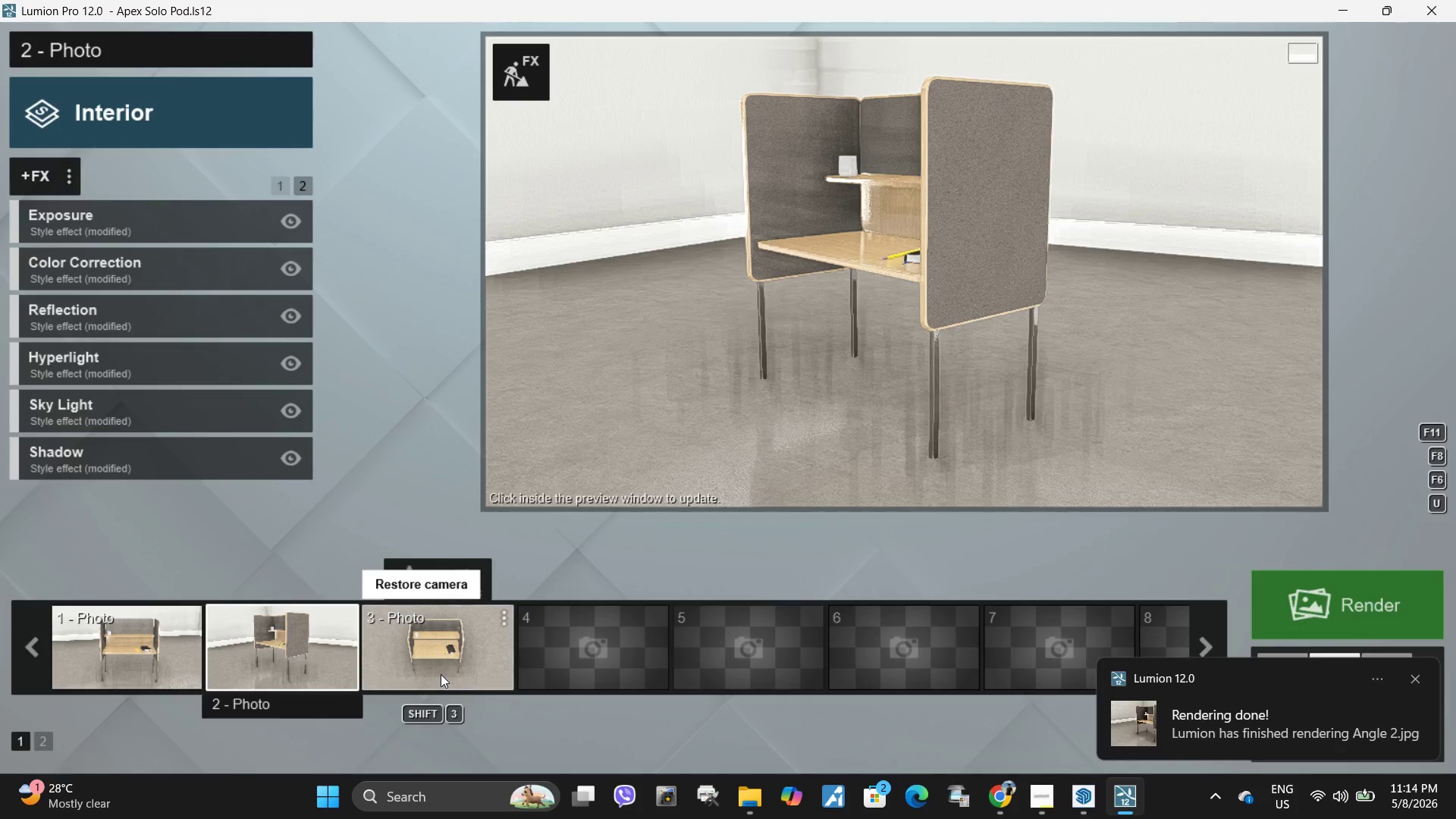 
double_click([928, 291])
 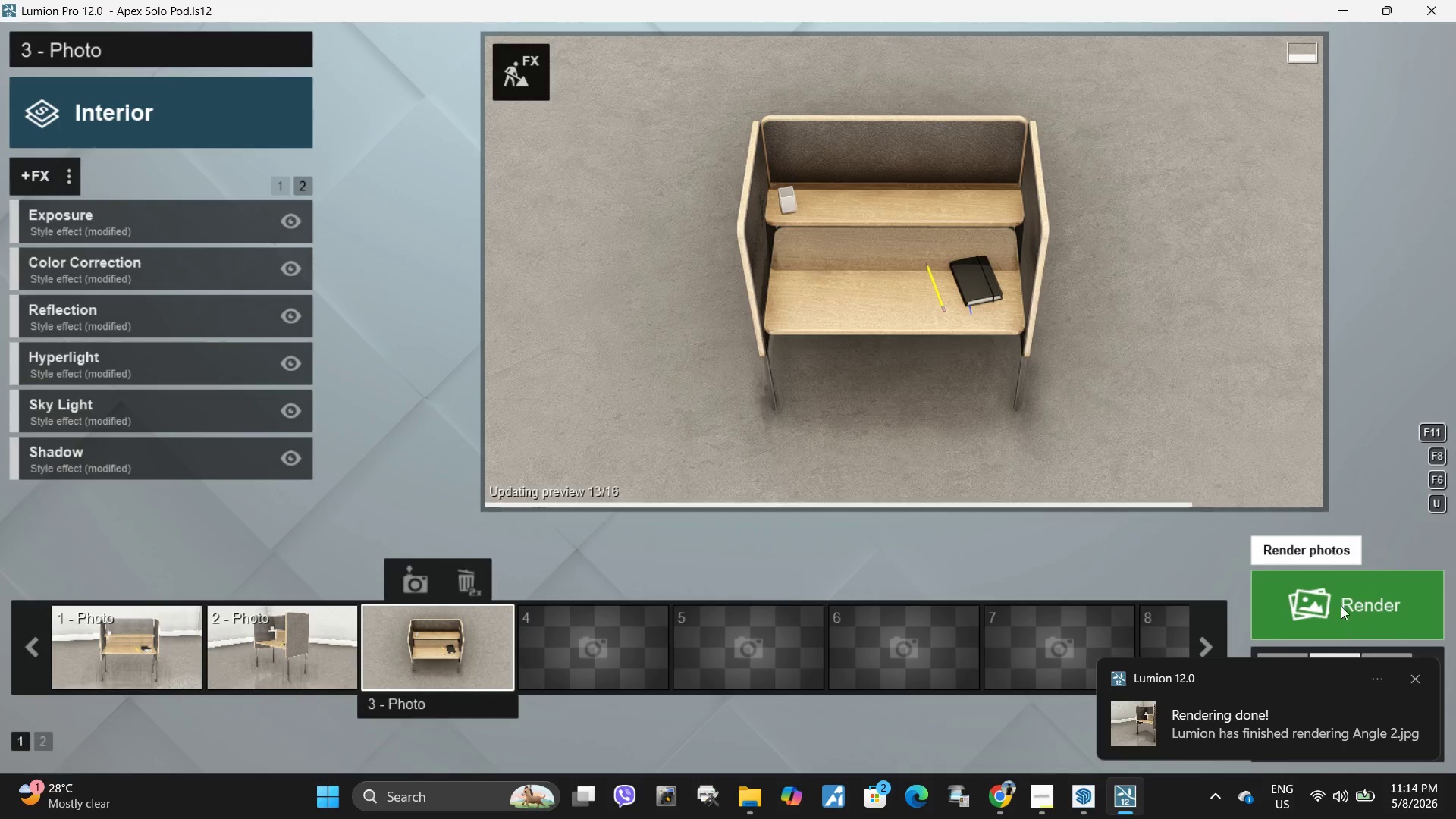 
left_click([1343, 609])
 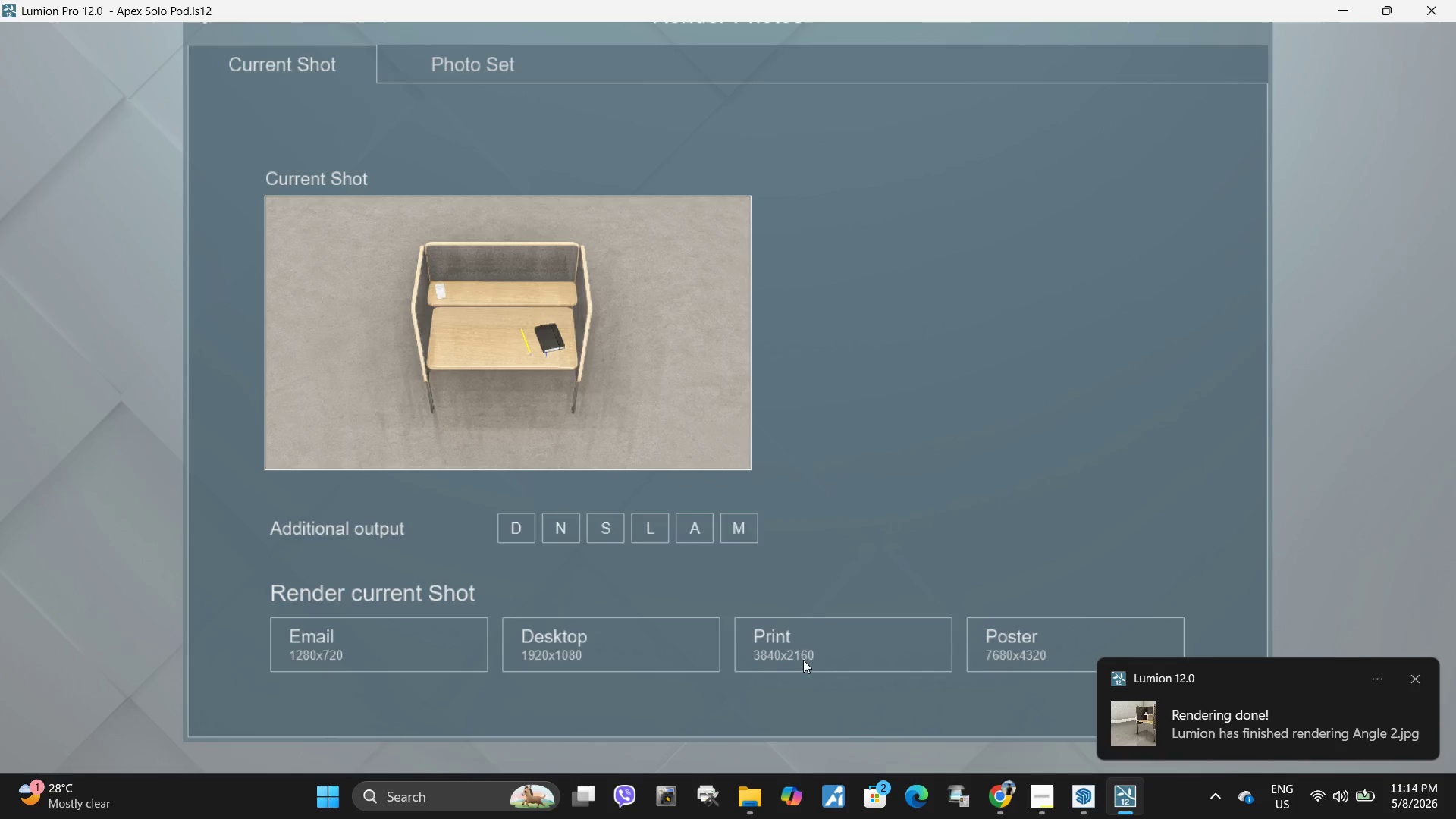 
left_click([821, 636])
 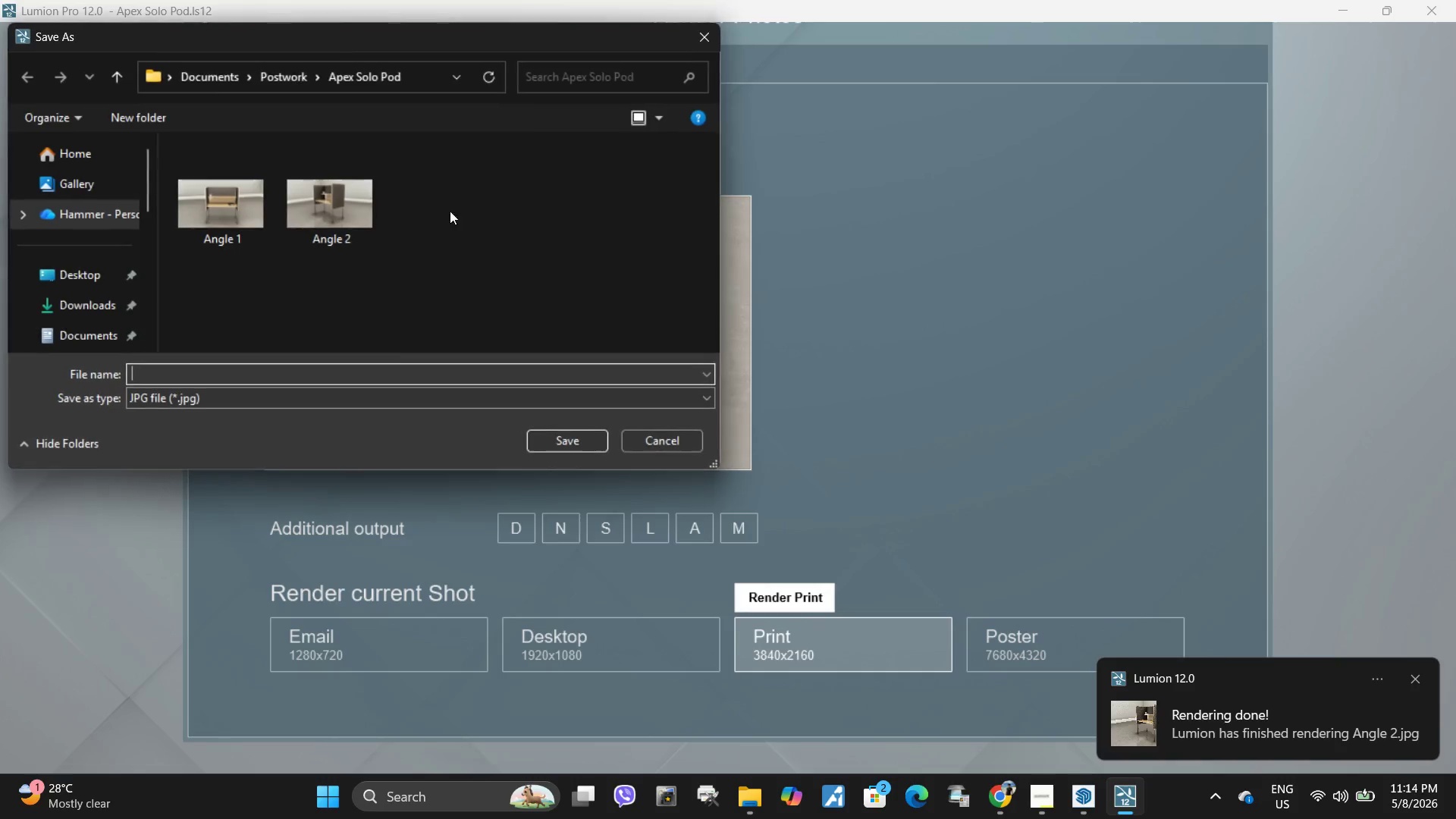 
left_click([347, 228])
 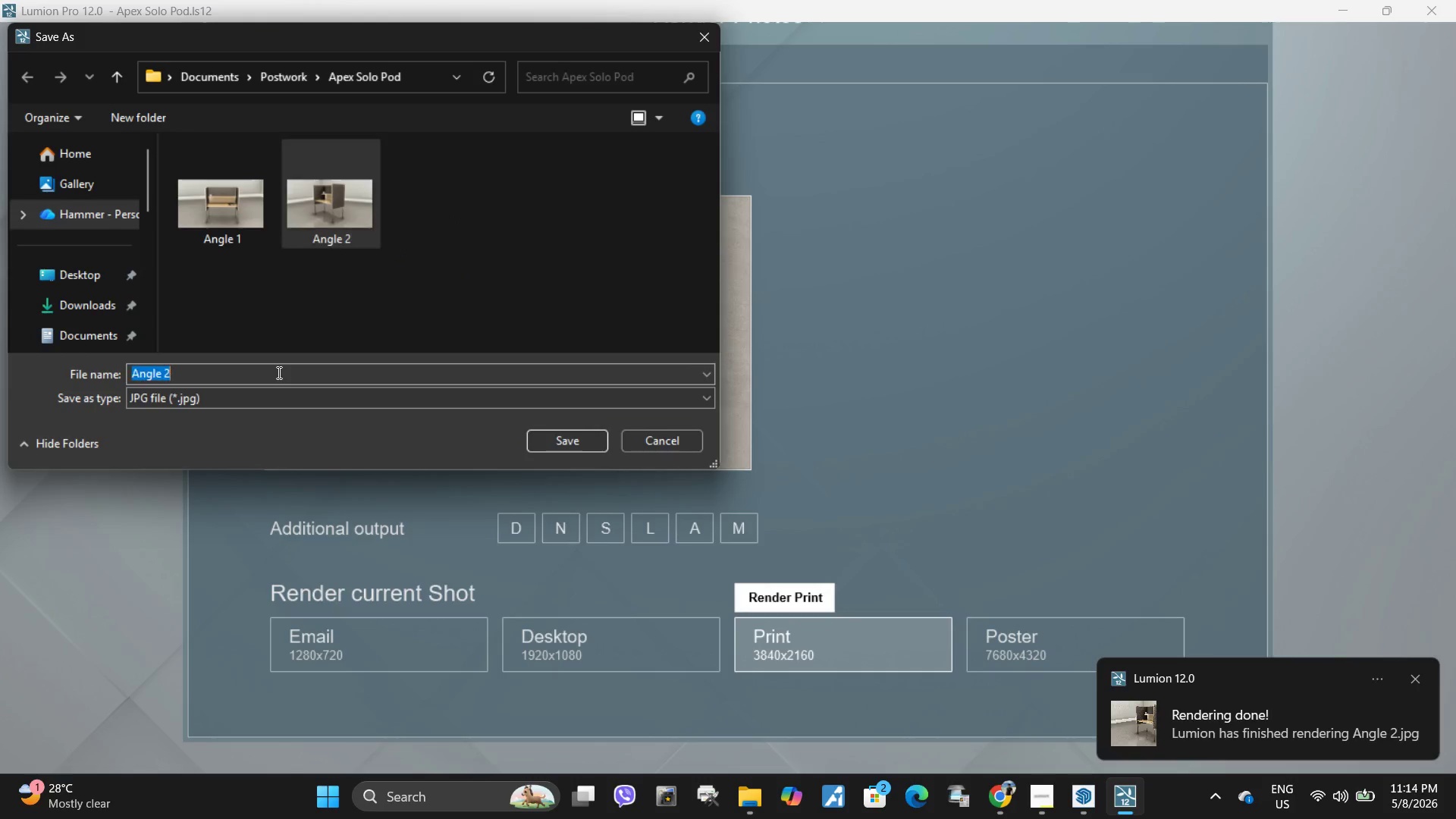 
double_click([286, 374])
 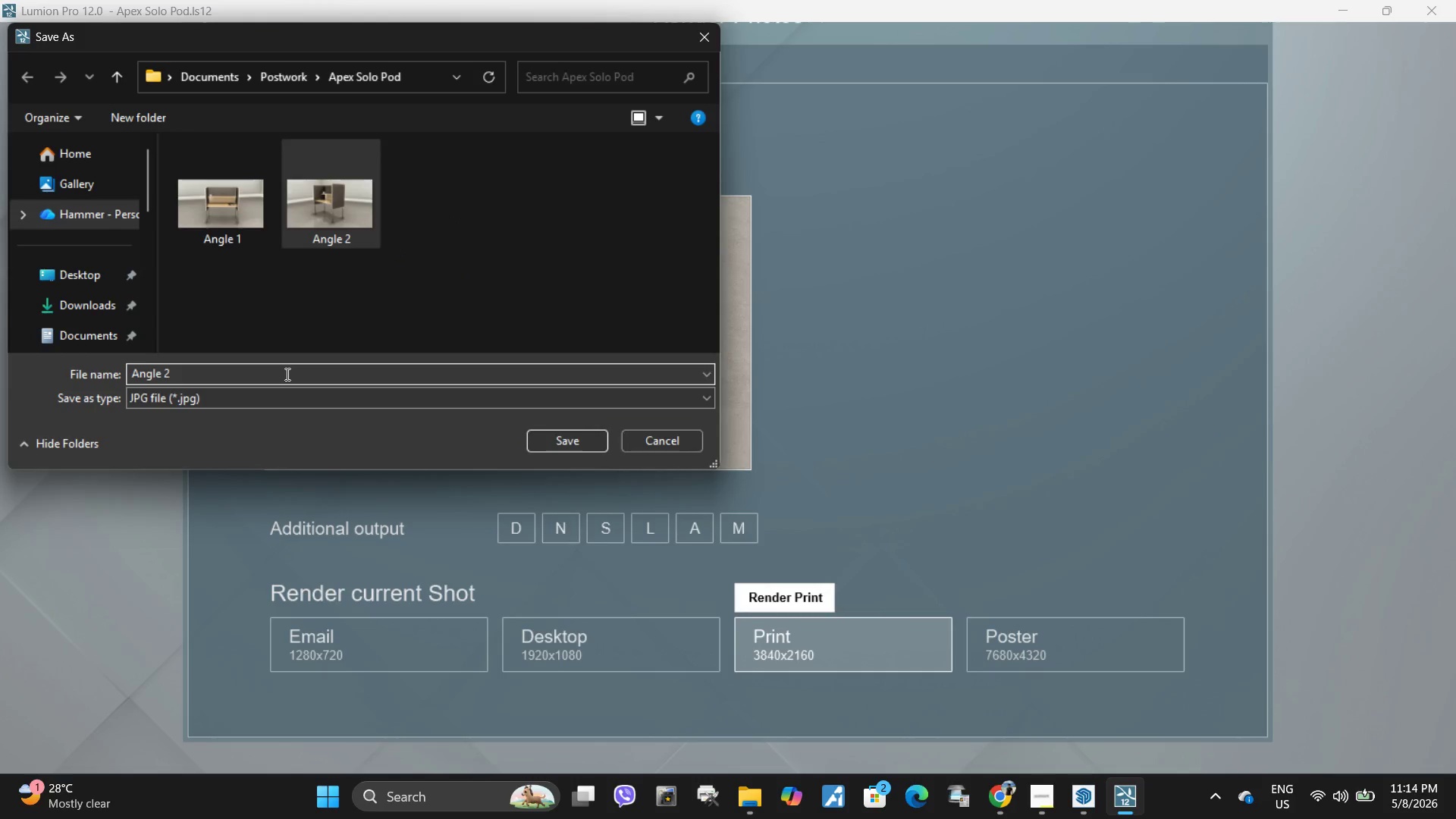 
key(Backspace)
 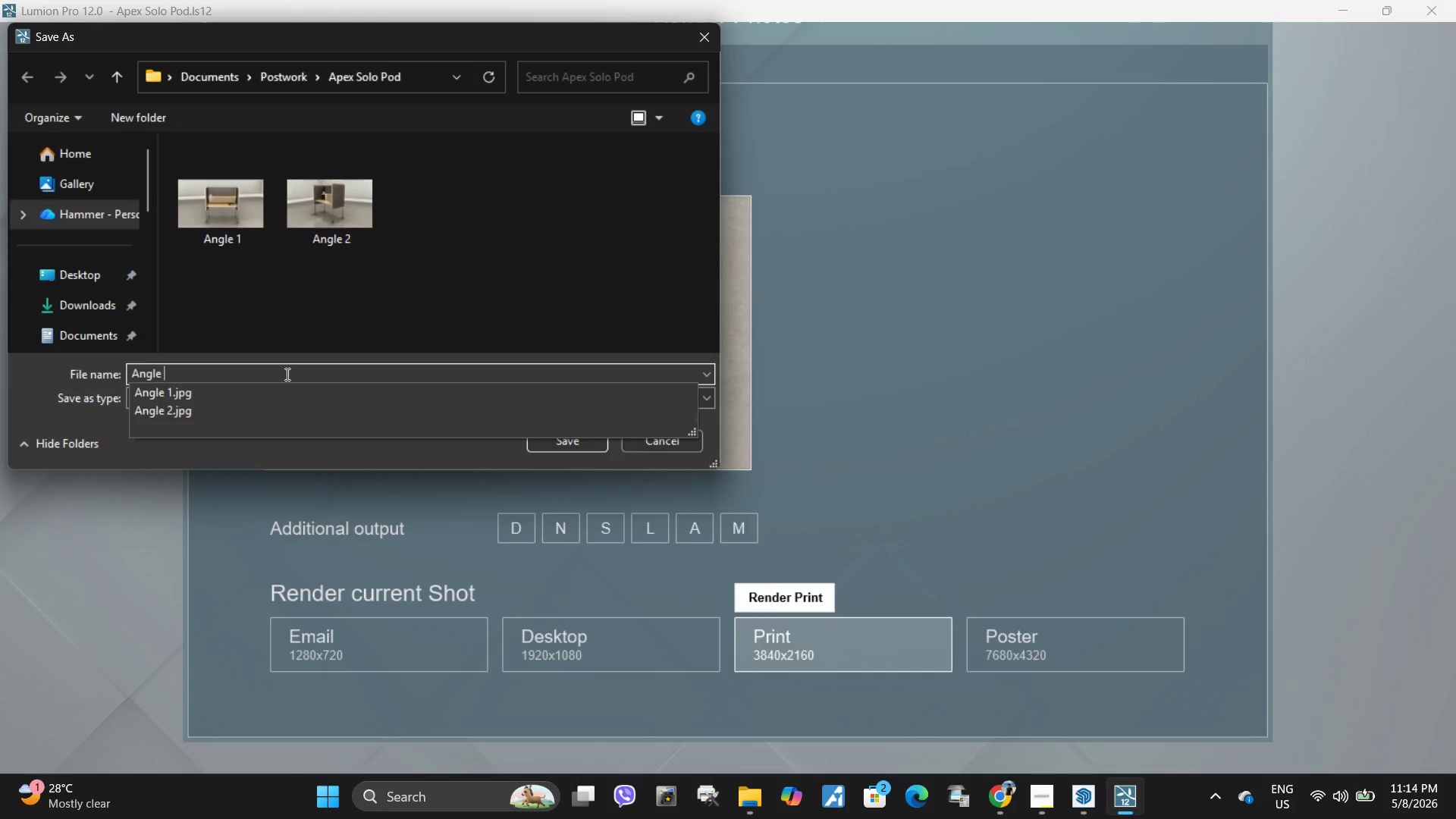 
key(3)
 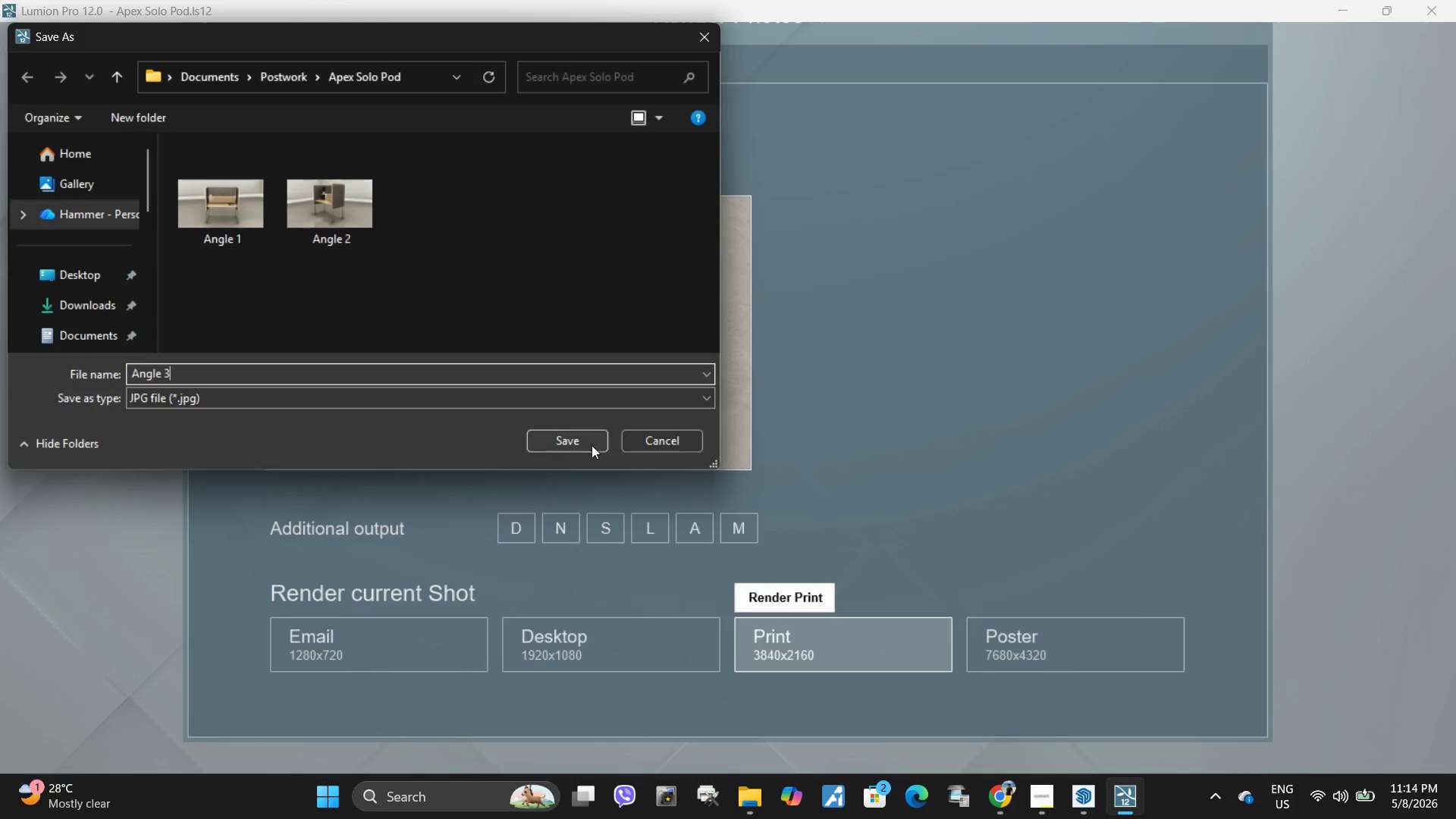 
left_click([593, 444])
 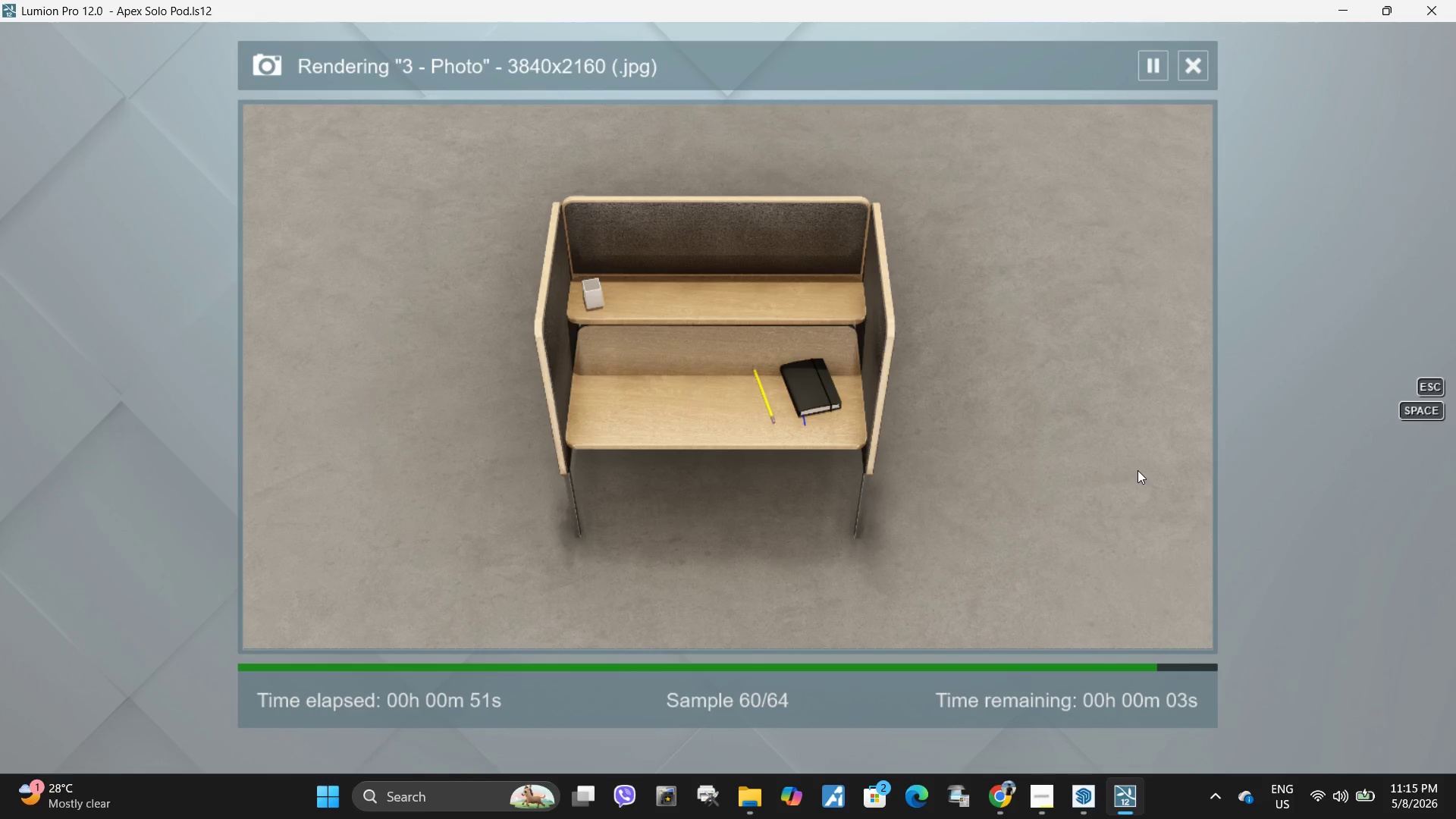 
wait(57.8)
 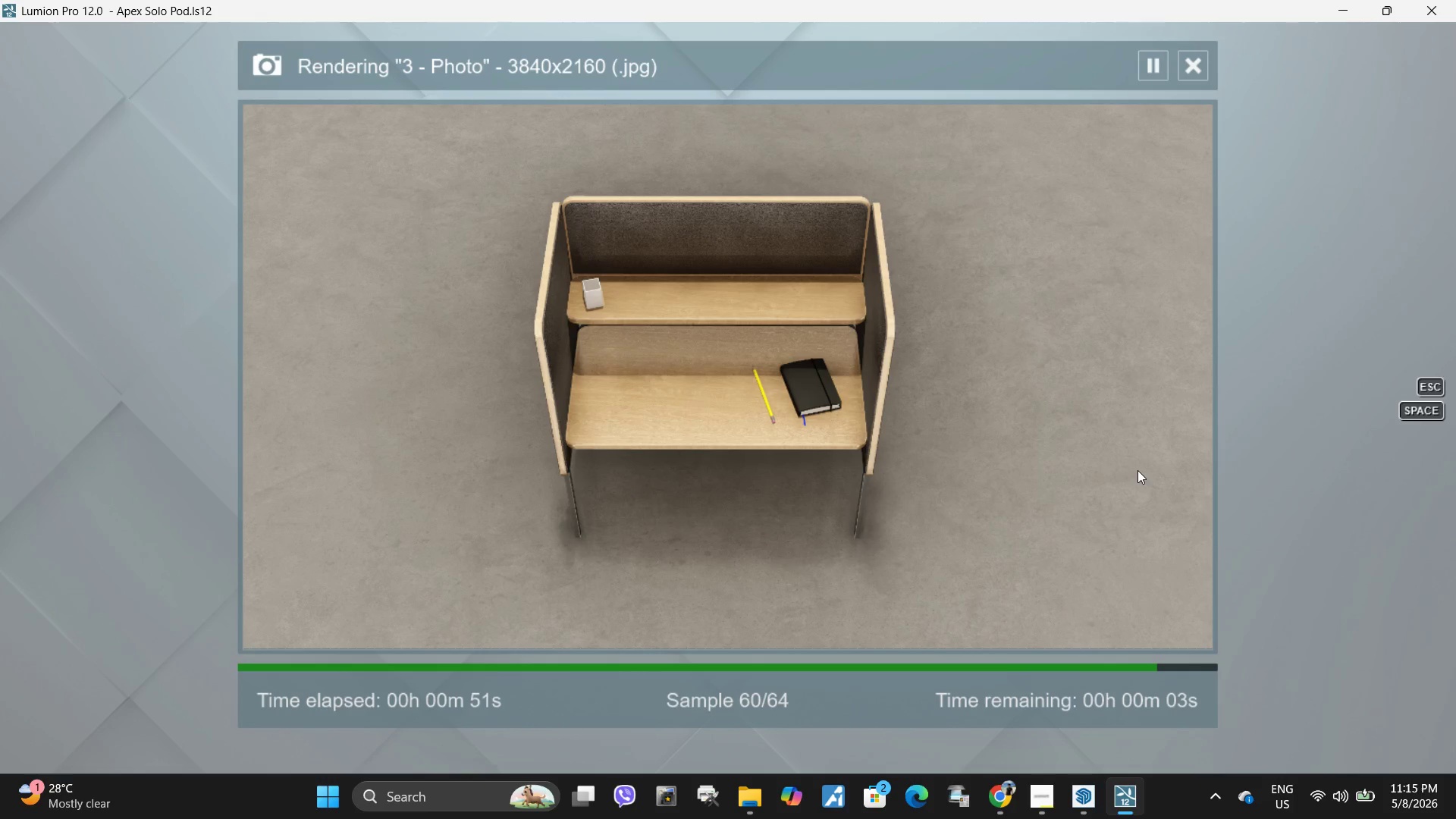 
left_click([1061, 627])
 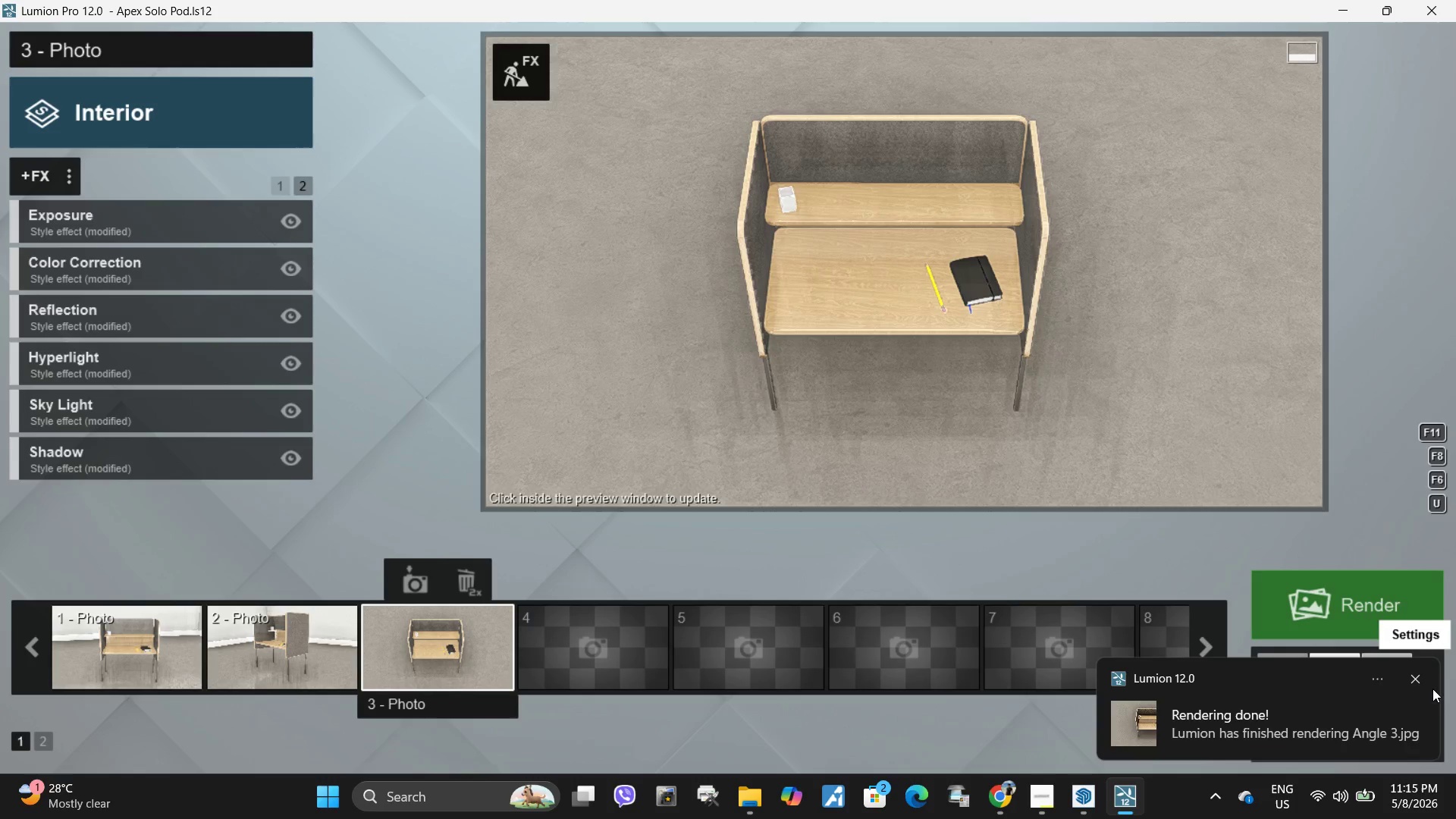 
left_click([1417, 678])
 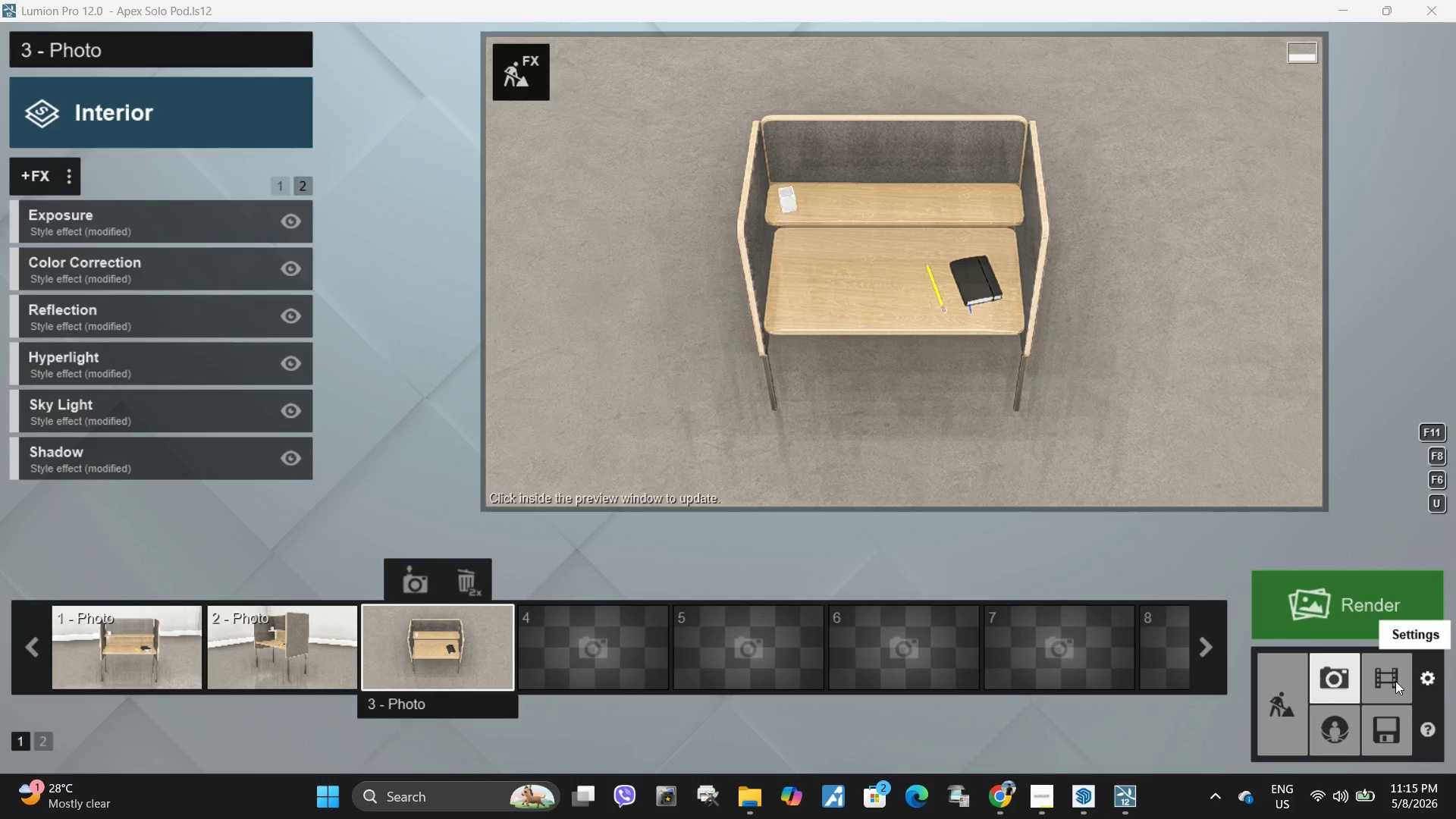 
left_click([1385, 672])
 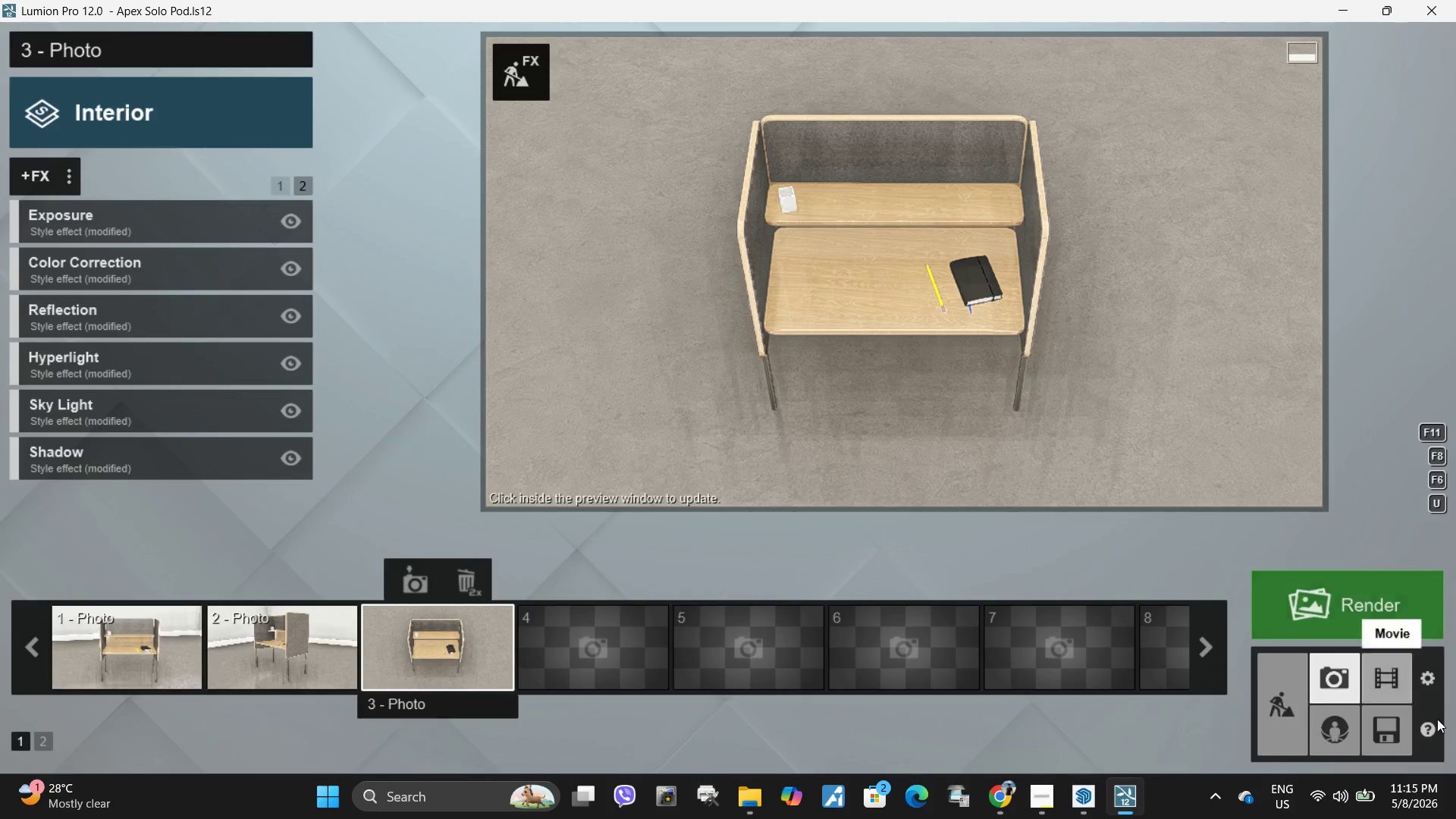 
left_click([1395, 676])
 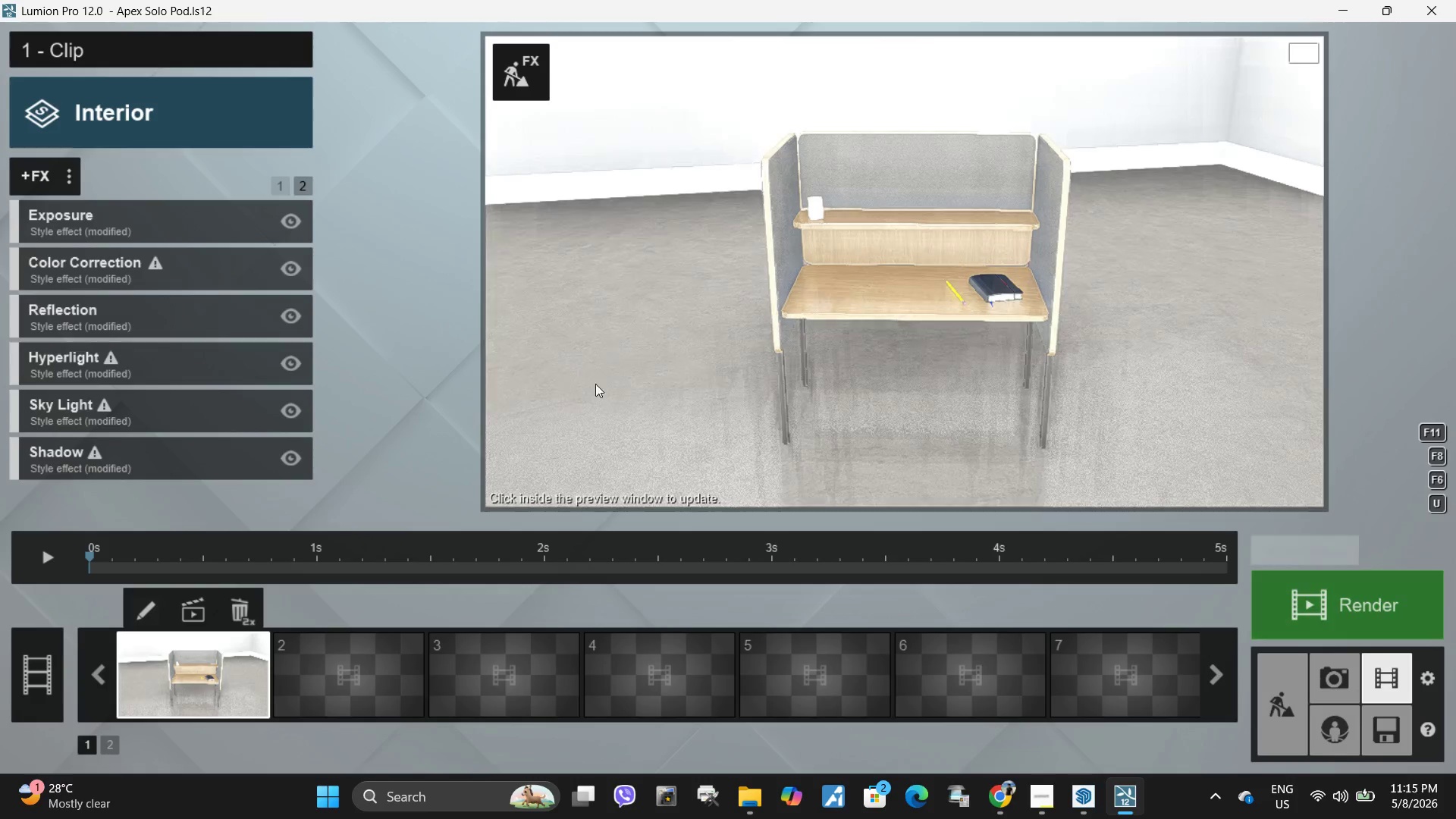 
left_click([923, 282])
 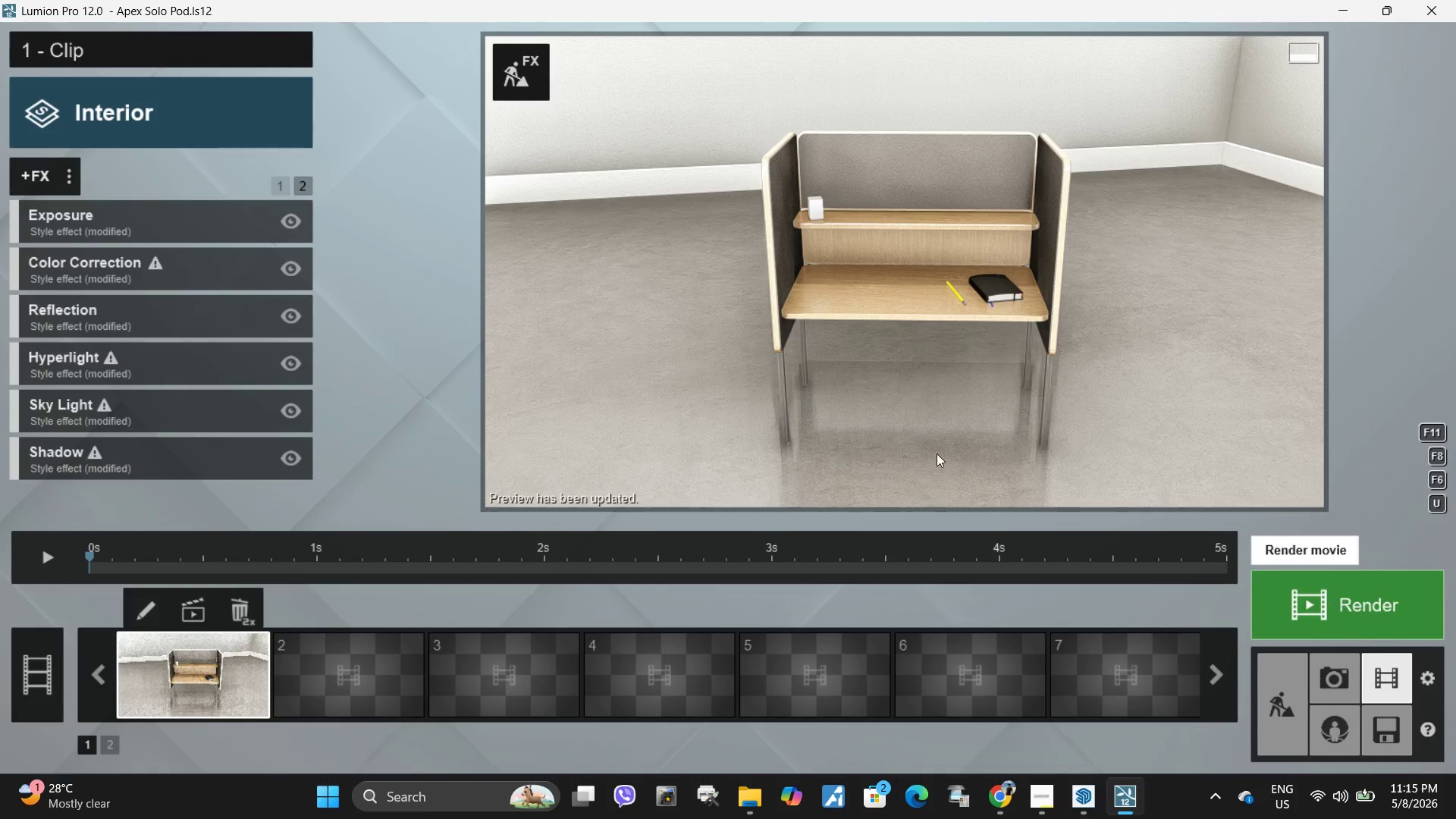 
left_click([52, 566])
 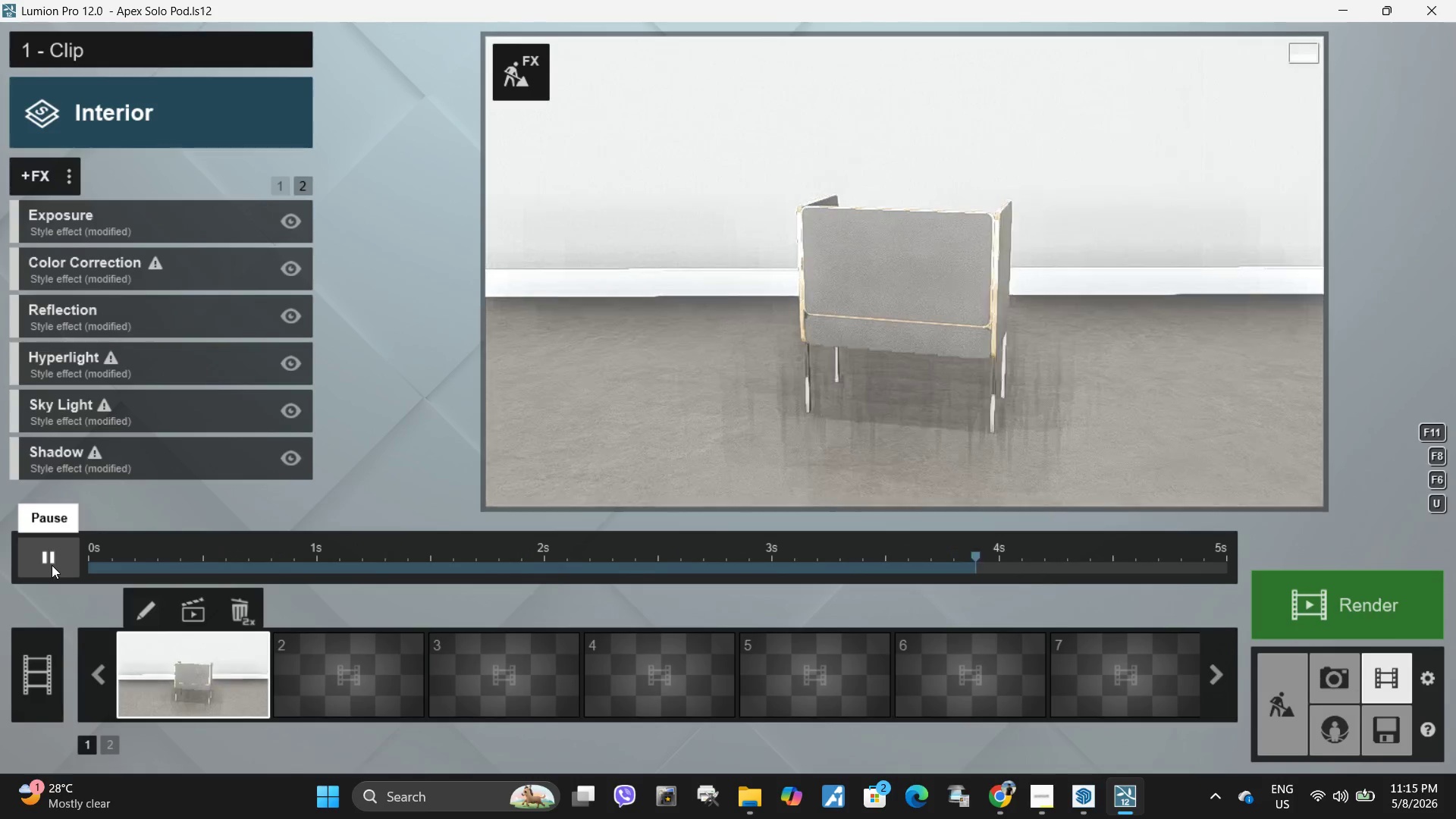 
wait(5.41)
 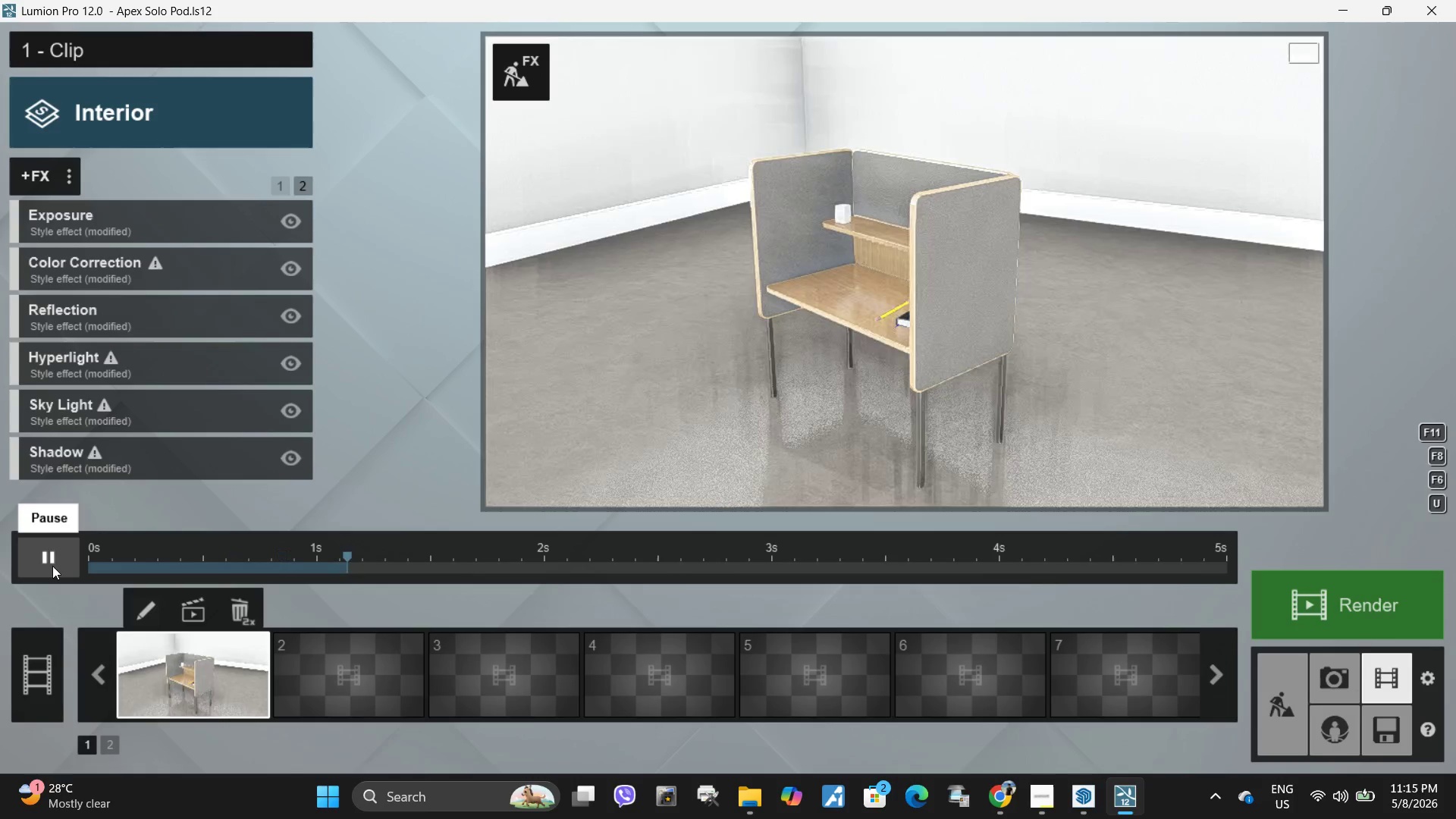 
left_click([52, 565])
 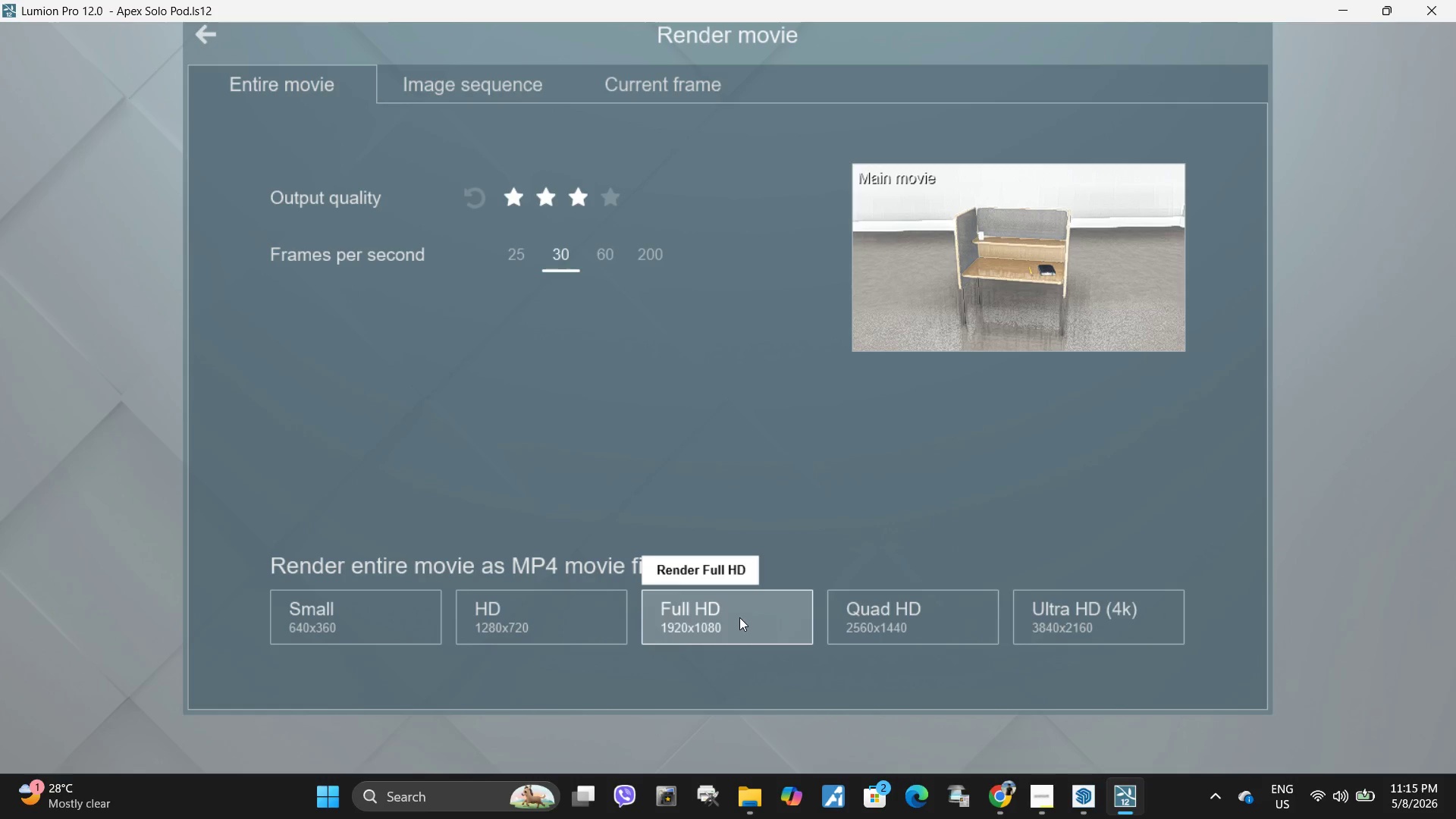 
left_click([539, 192])
 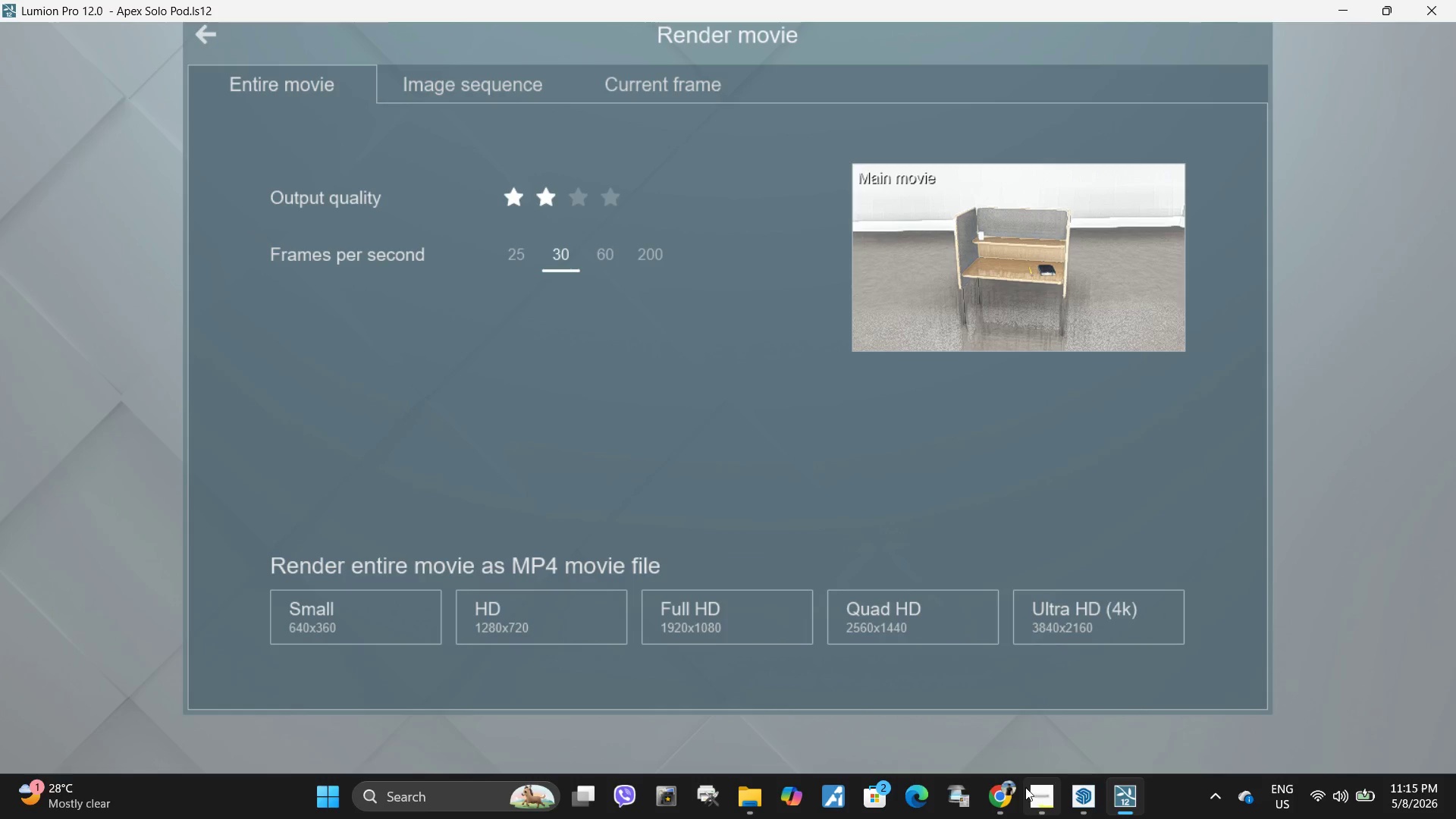 
mouse_move([1022, 684])
 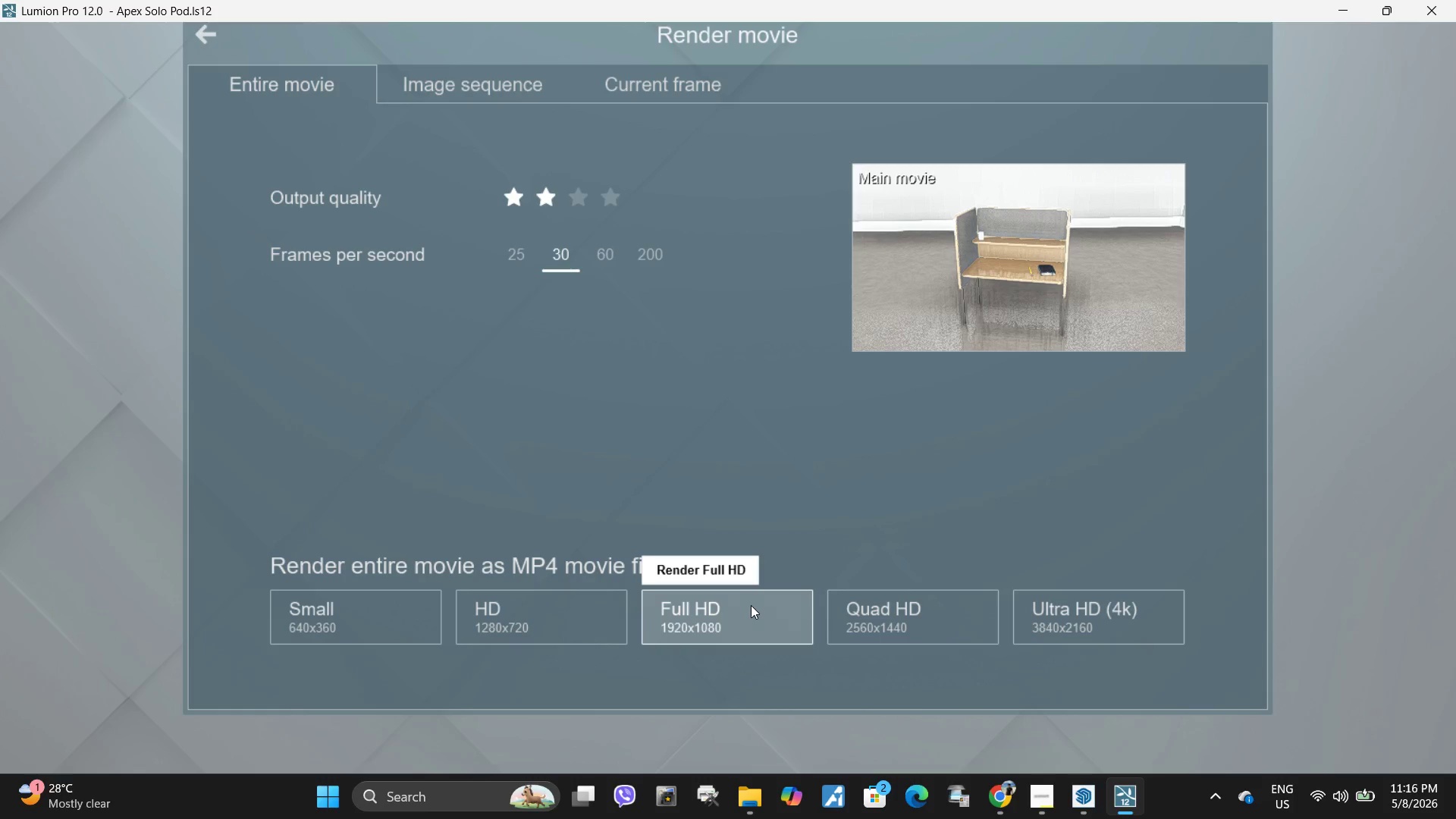 
left_click([751, 605])
 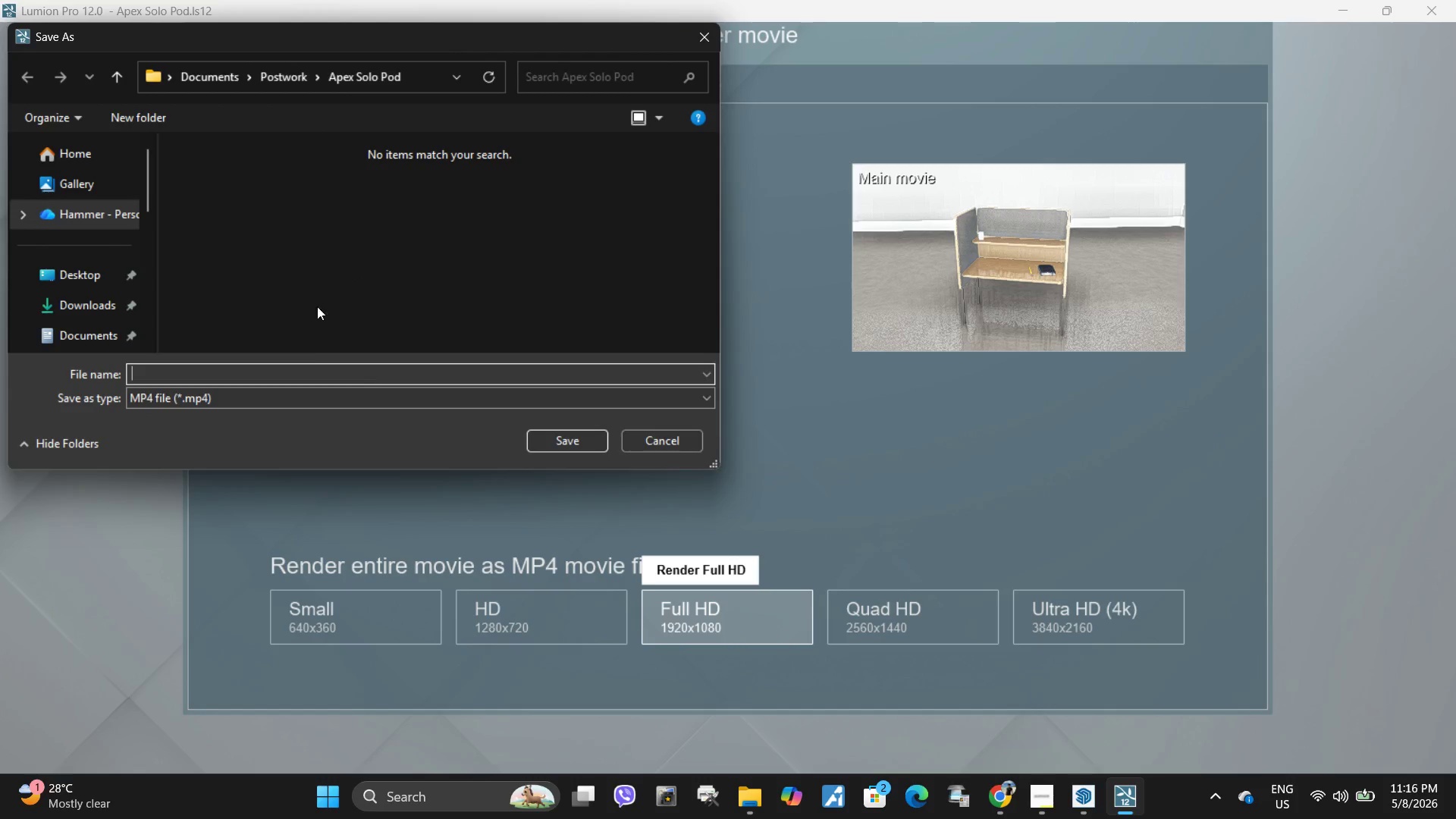 
type(Animation)
 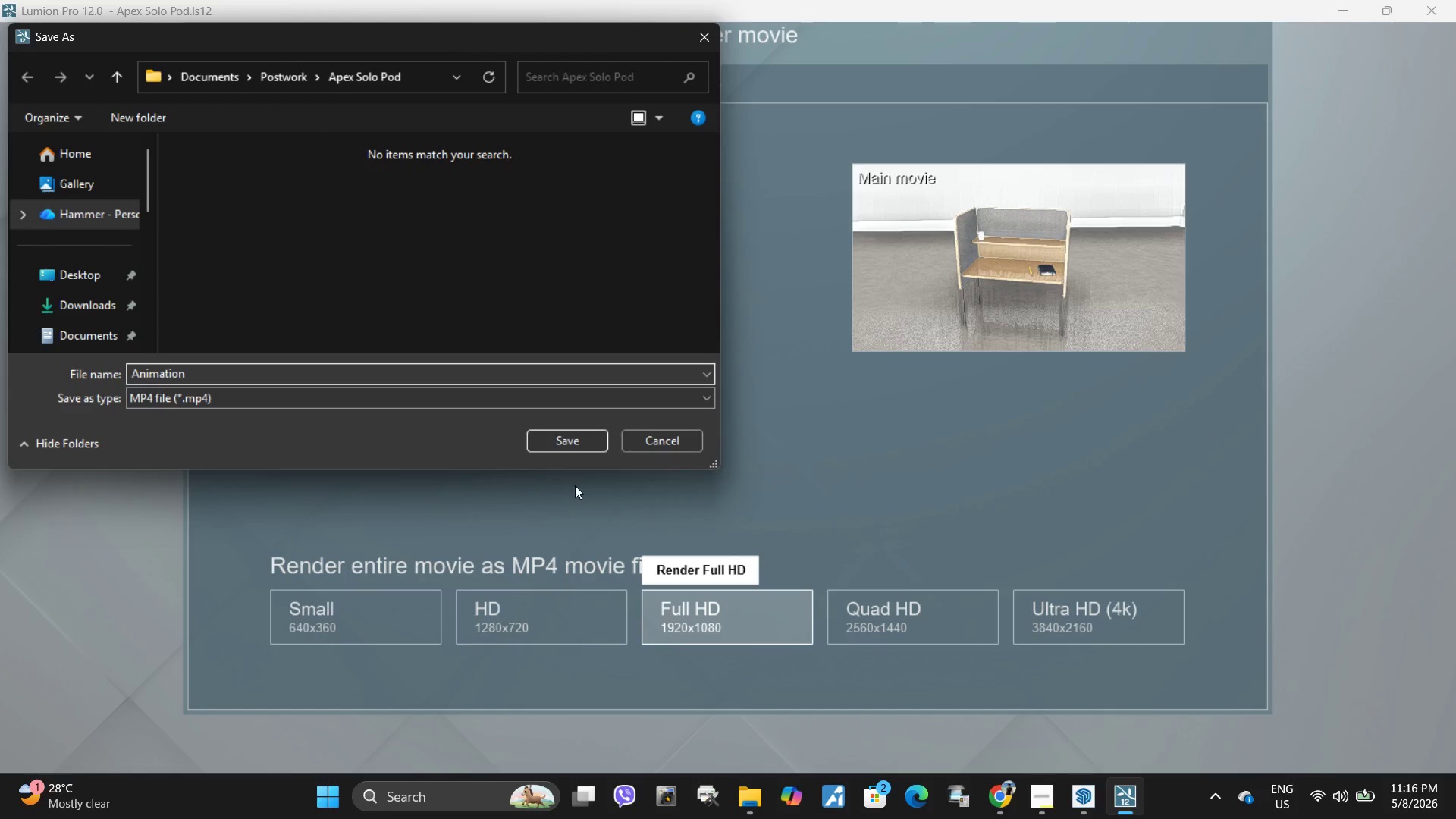 
left_click([572, 442])
 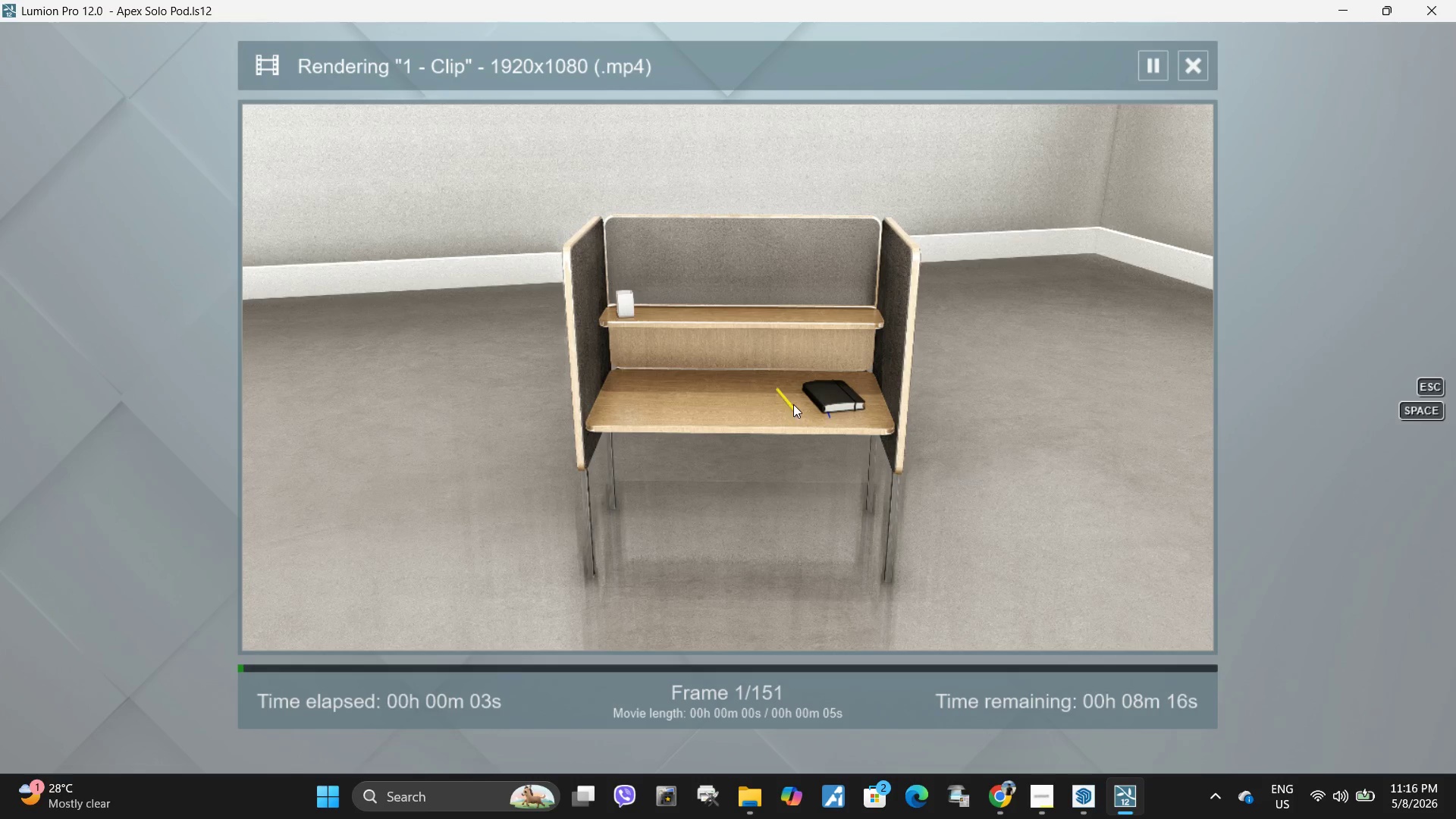 
wait(6.2)
 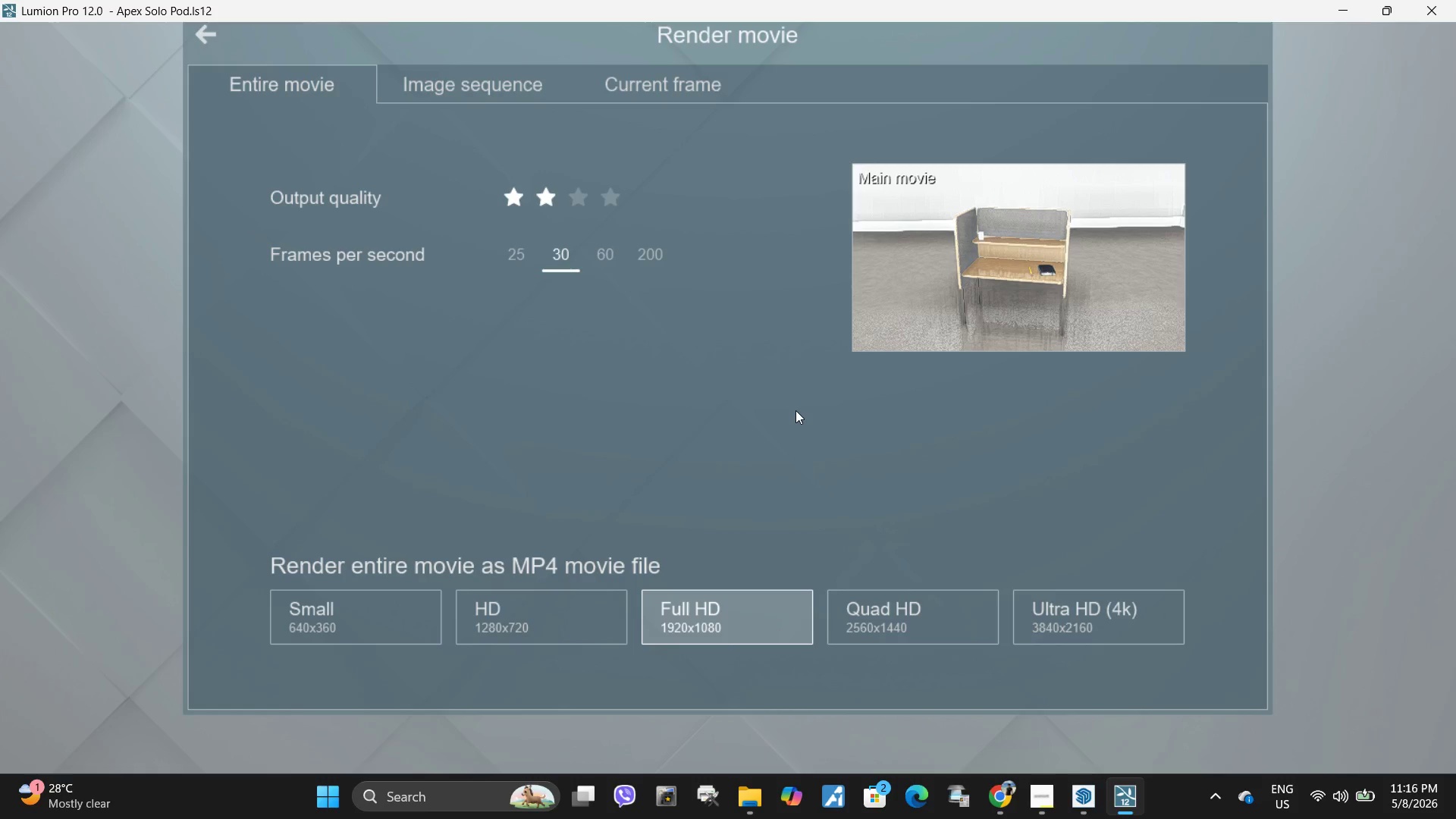 
left_click([763, 415])
 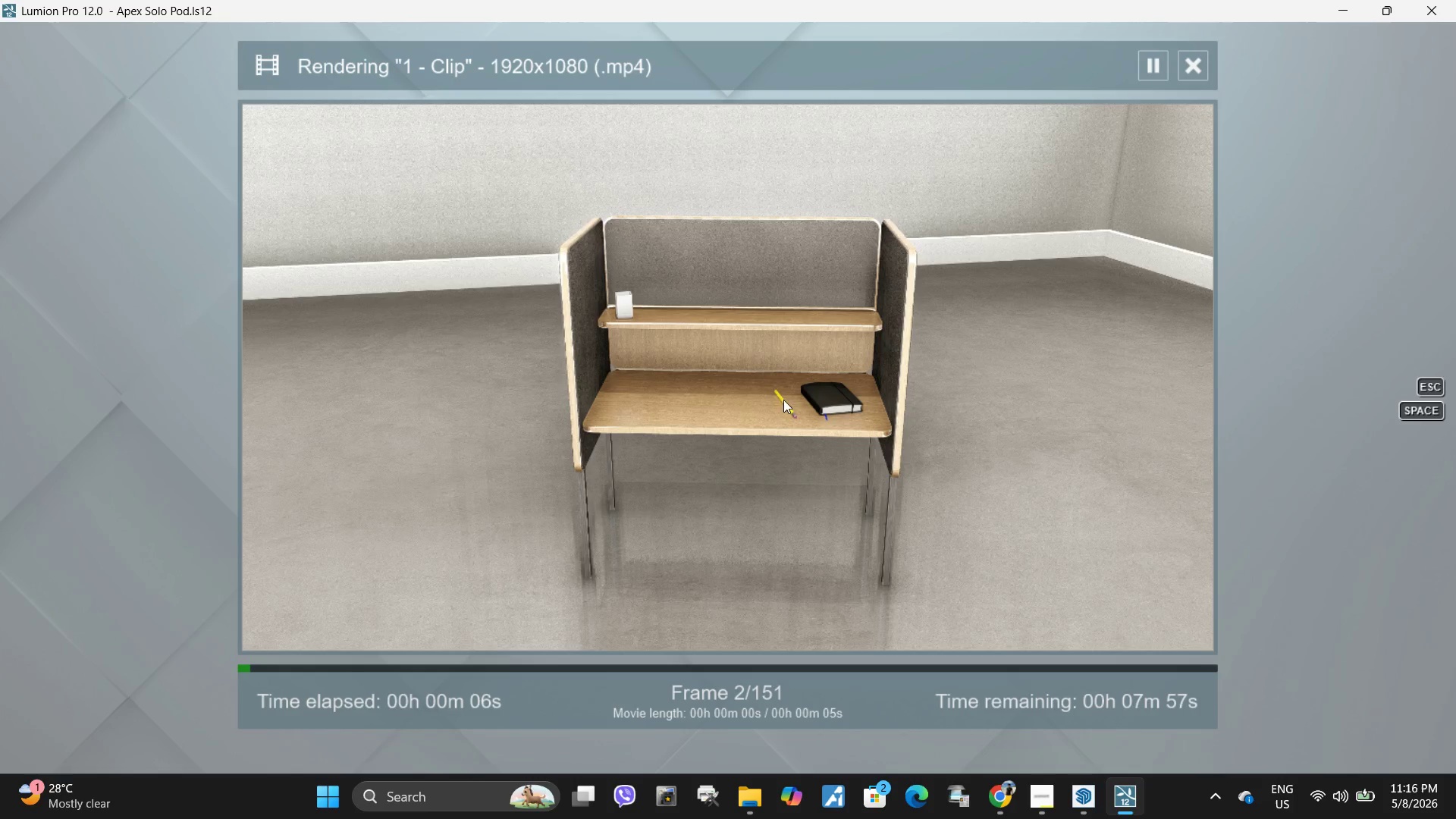 
left_click([798, 405])
 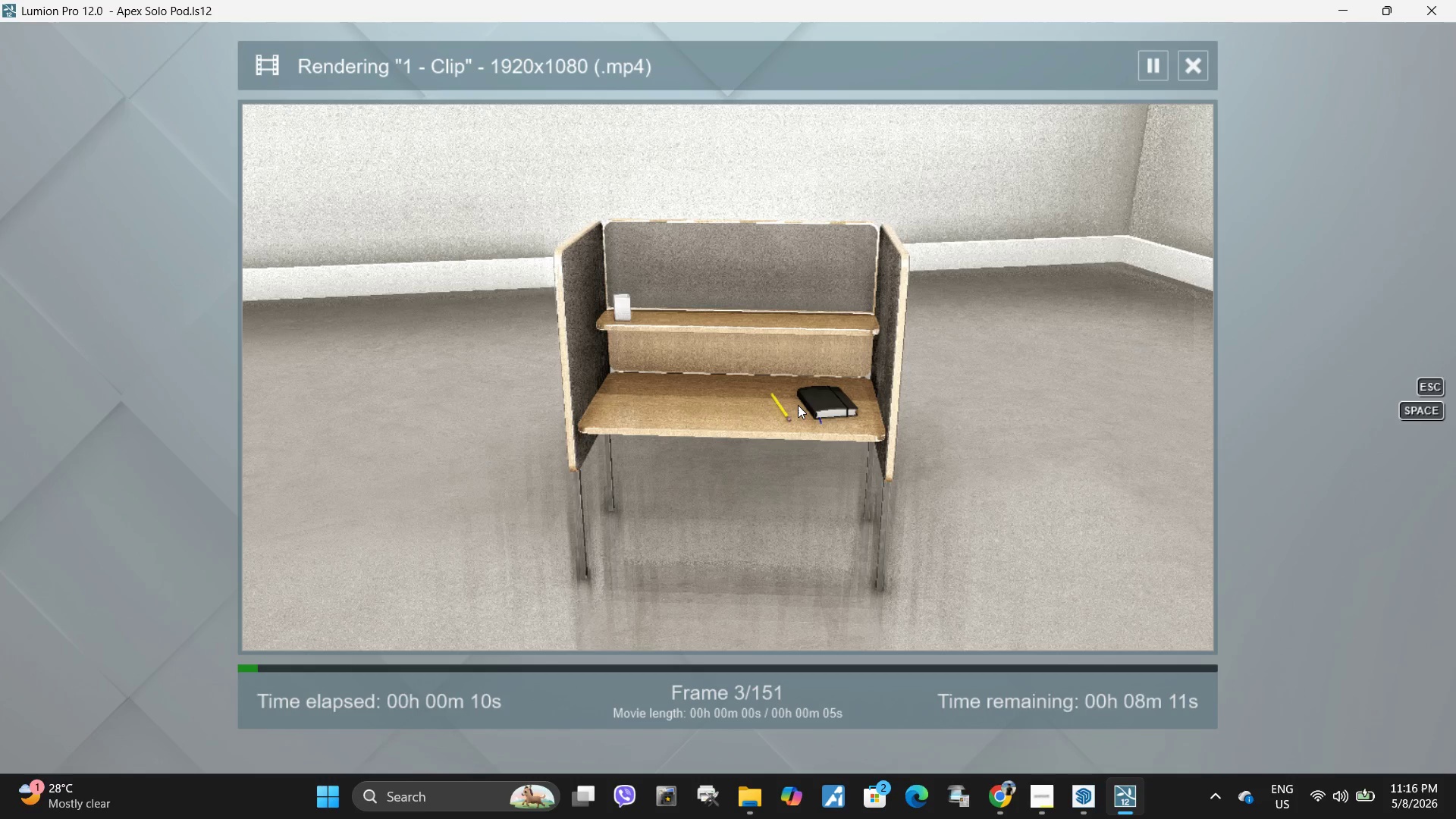 
left_click([675, 498])
 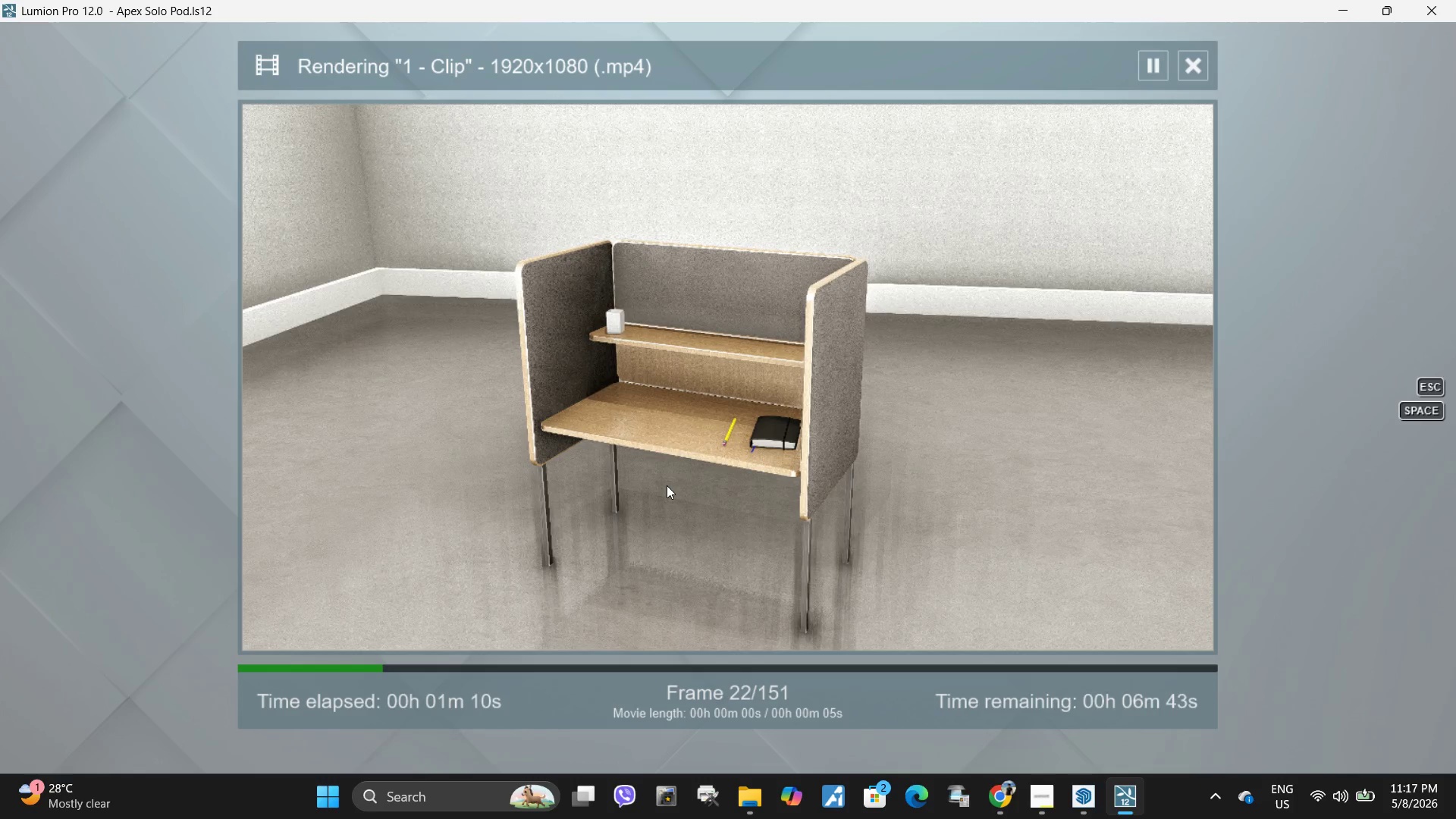 
wait(63.97)
 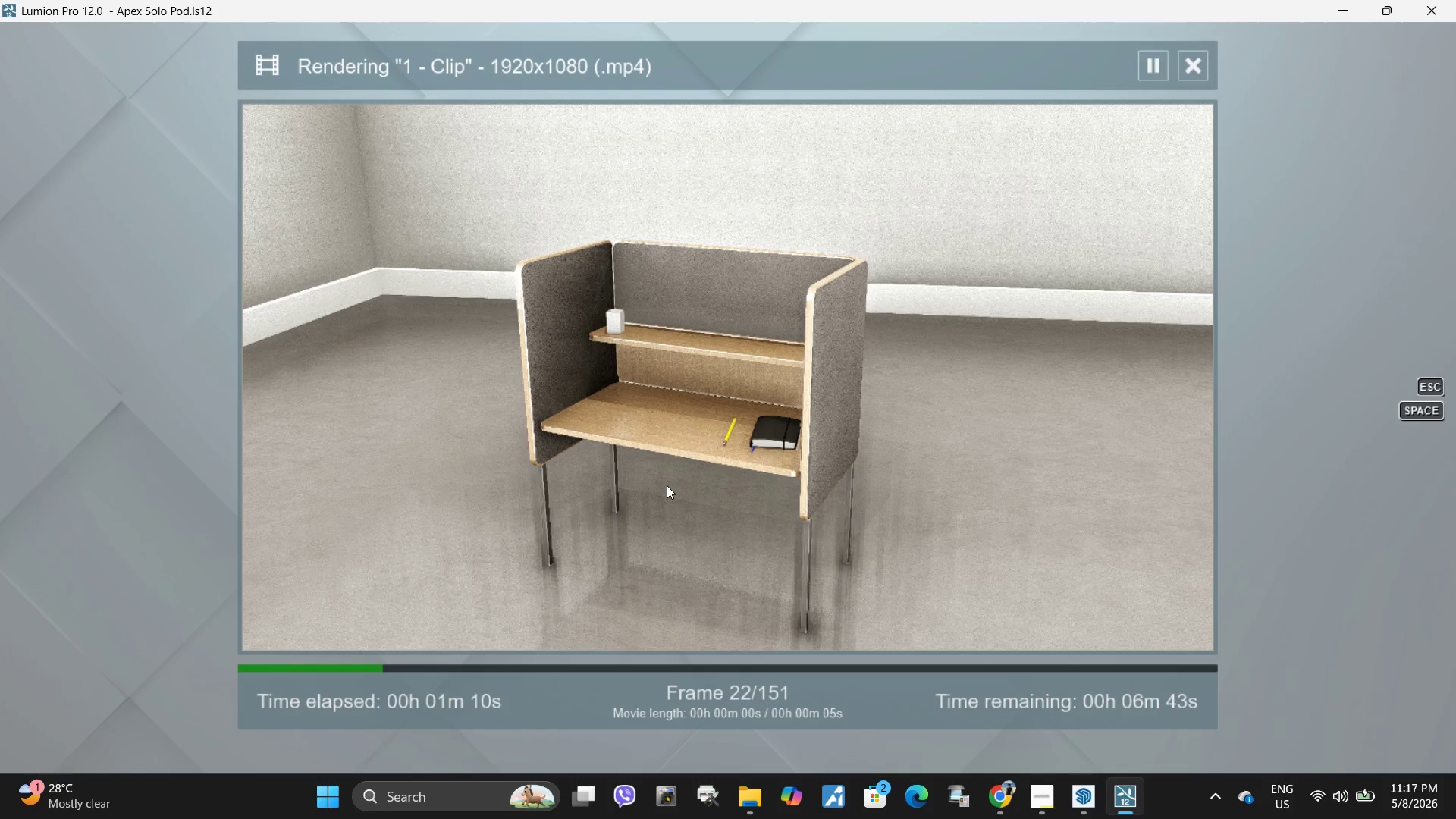 
left_click([675, 320])
 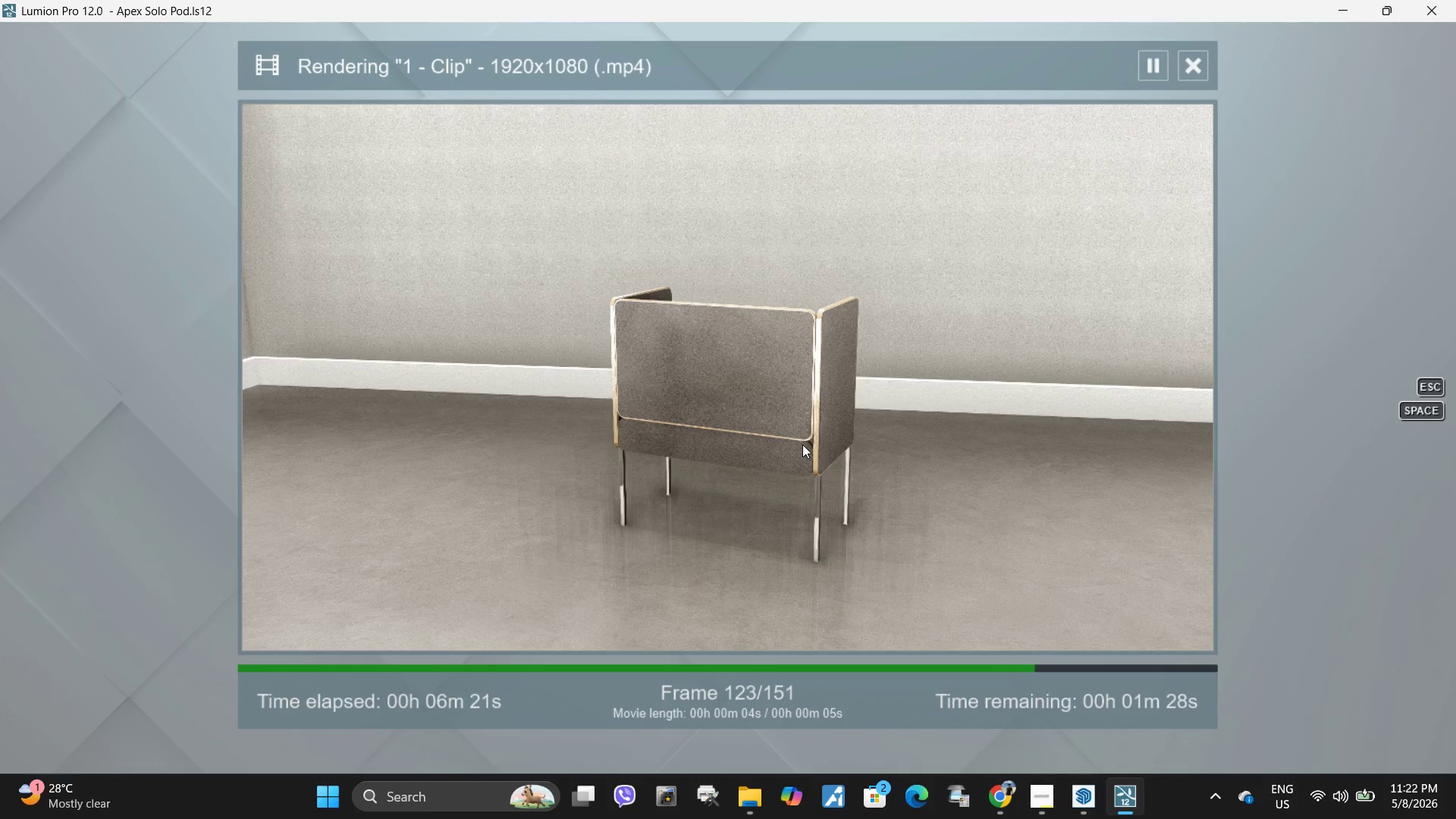 
wait(312.27)
 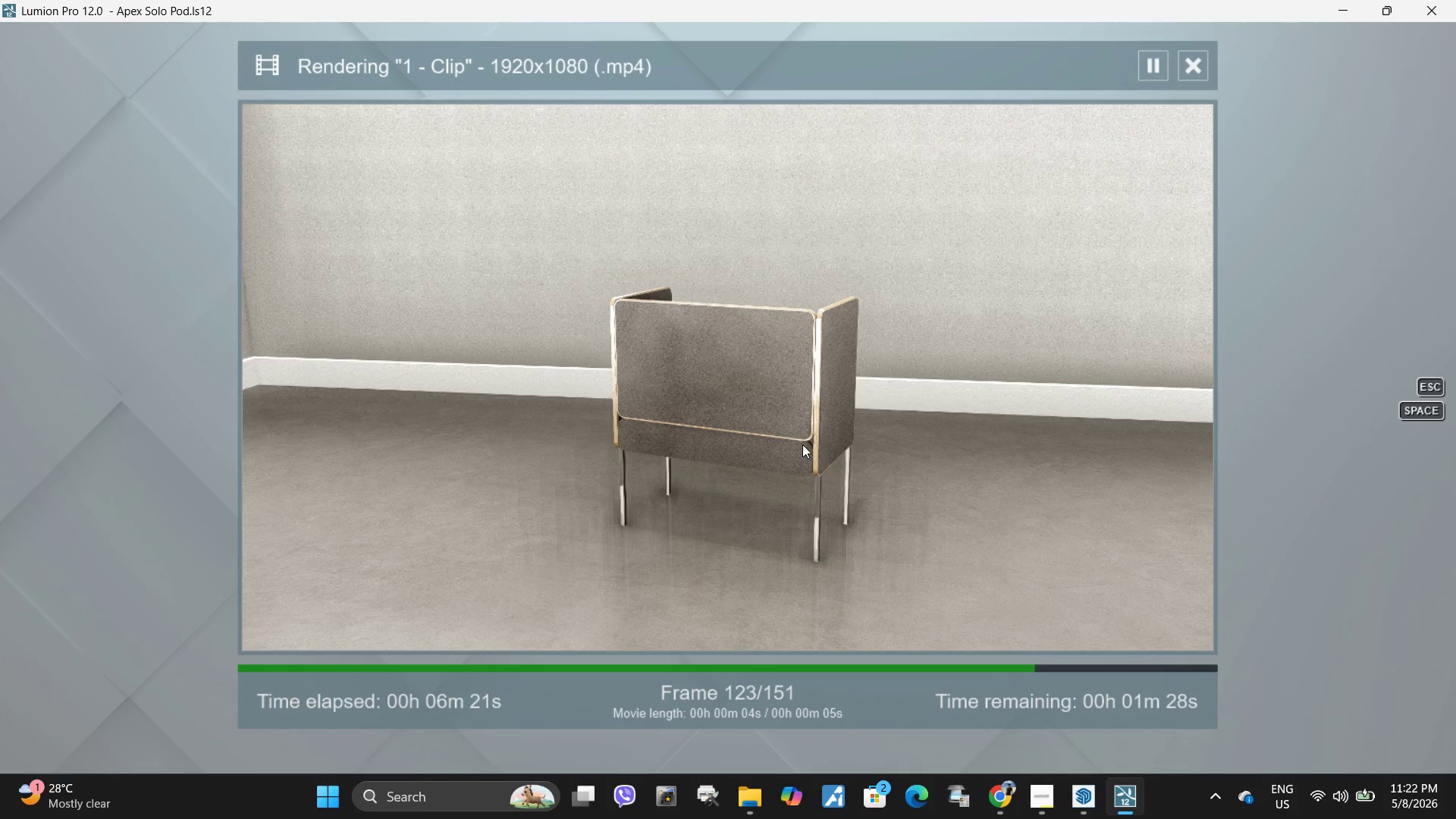 
left_click([768, 371])
 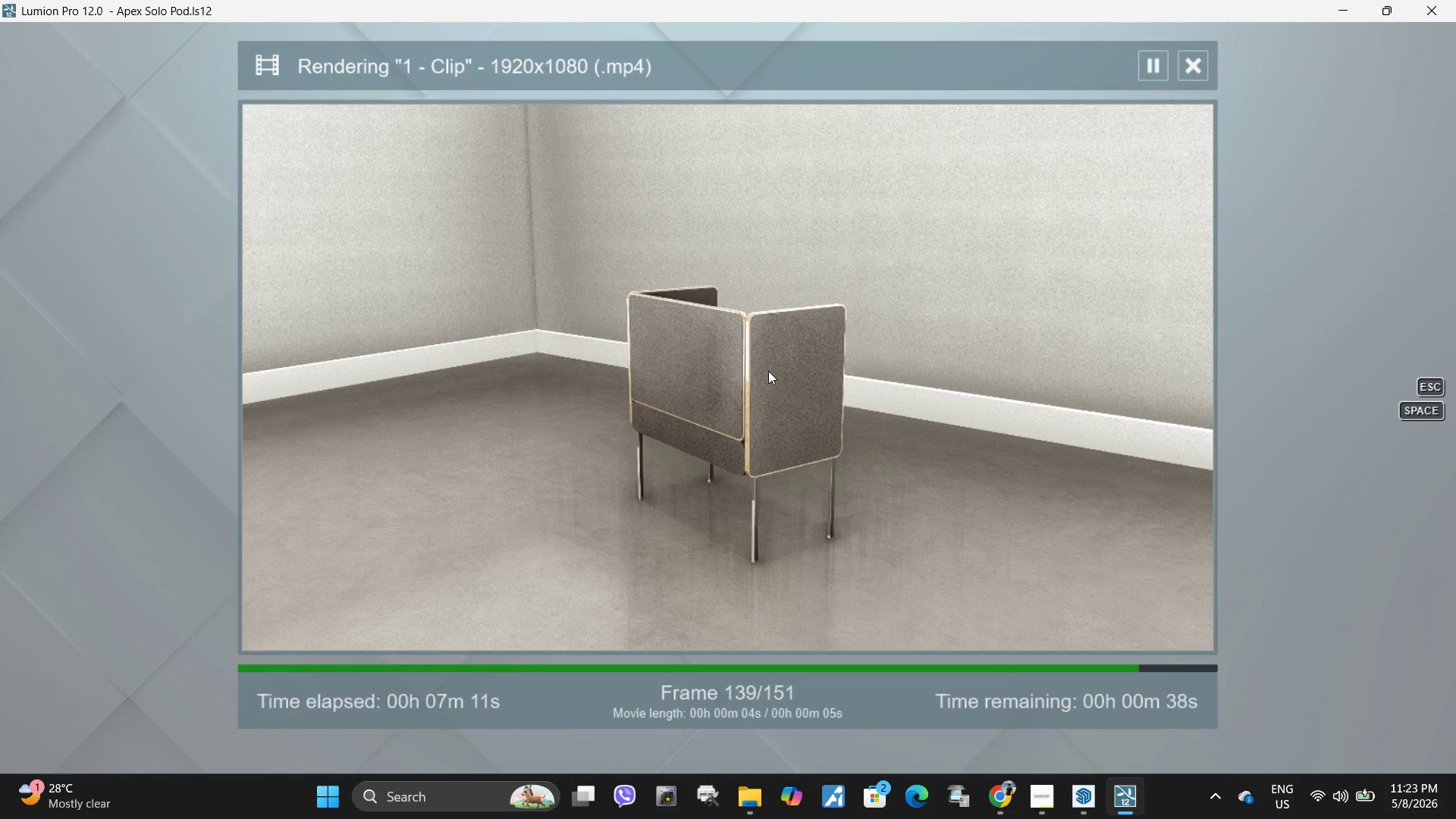 
wait(49.34)
 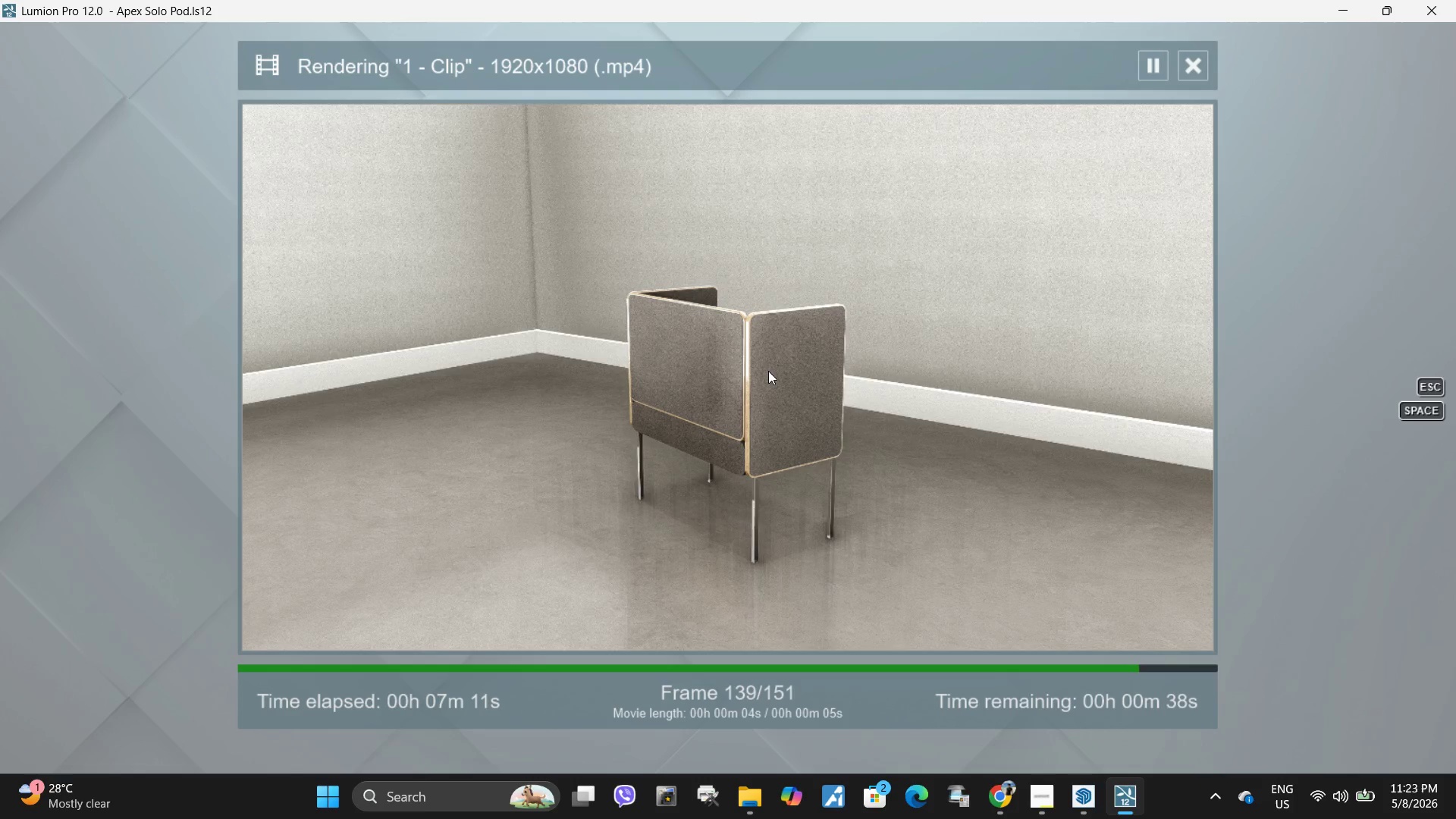 
left_click([760, 419])
 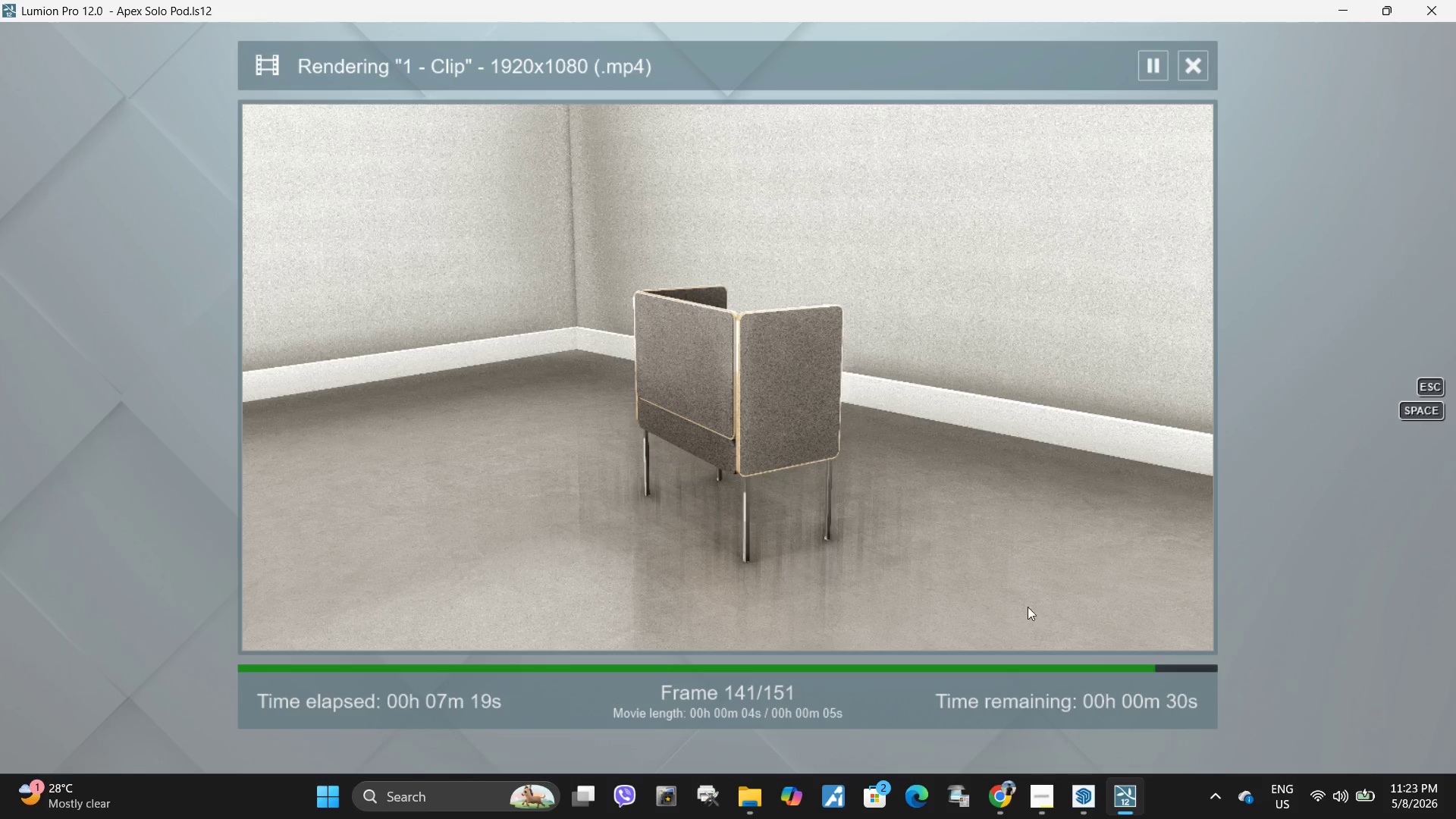 
mouse_move([1058, 704])
 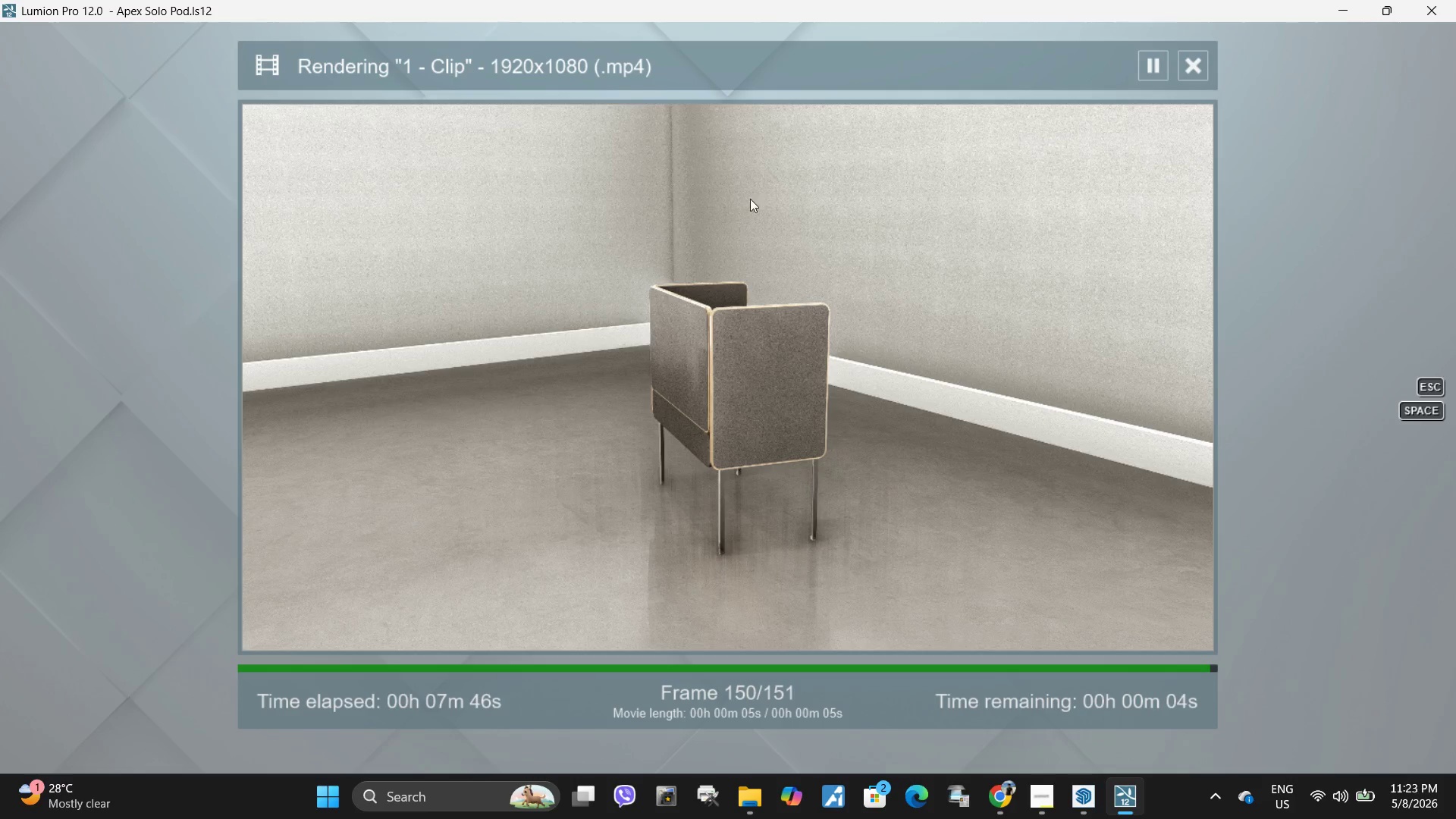 
wait(25.64)
 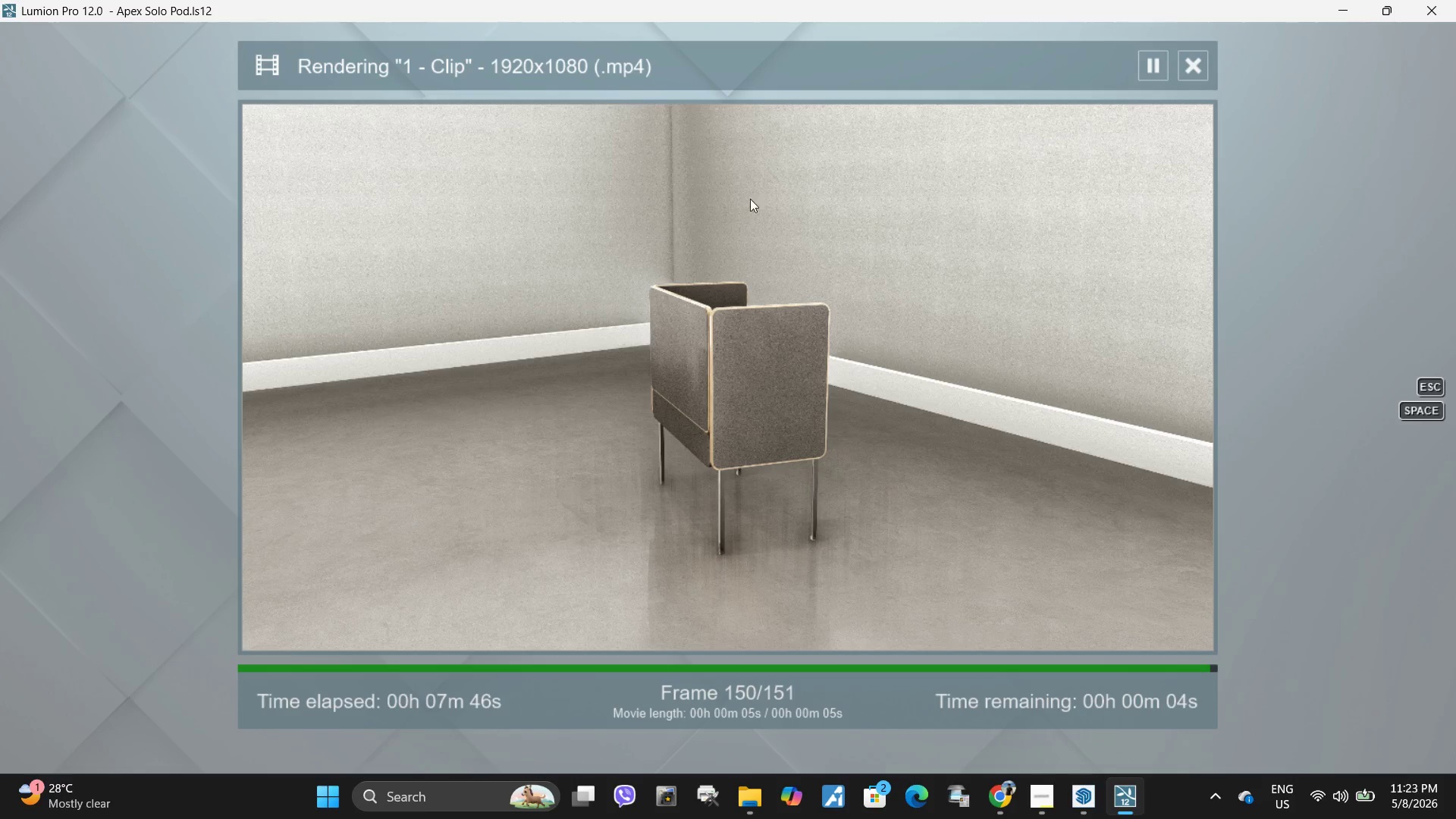 
left_click([1074, 617])
 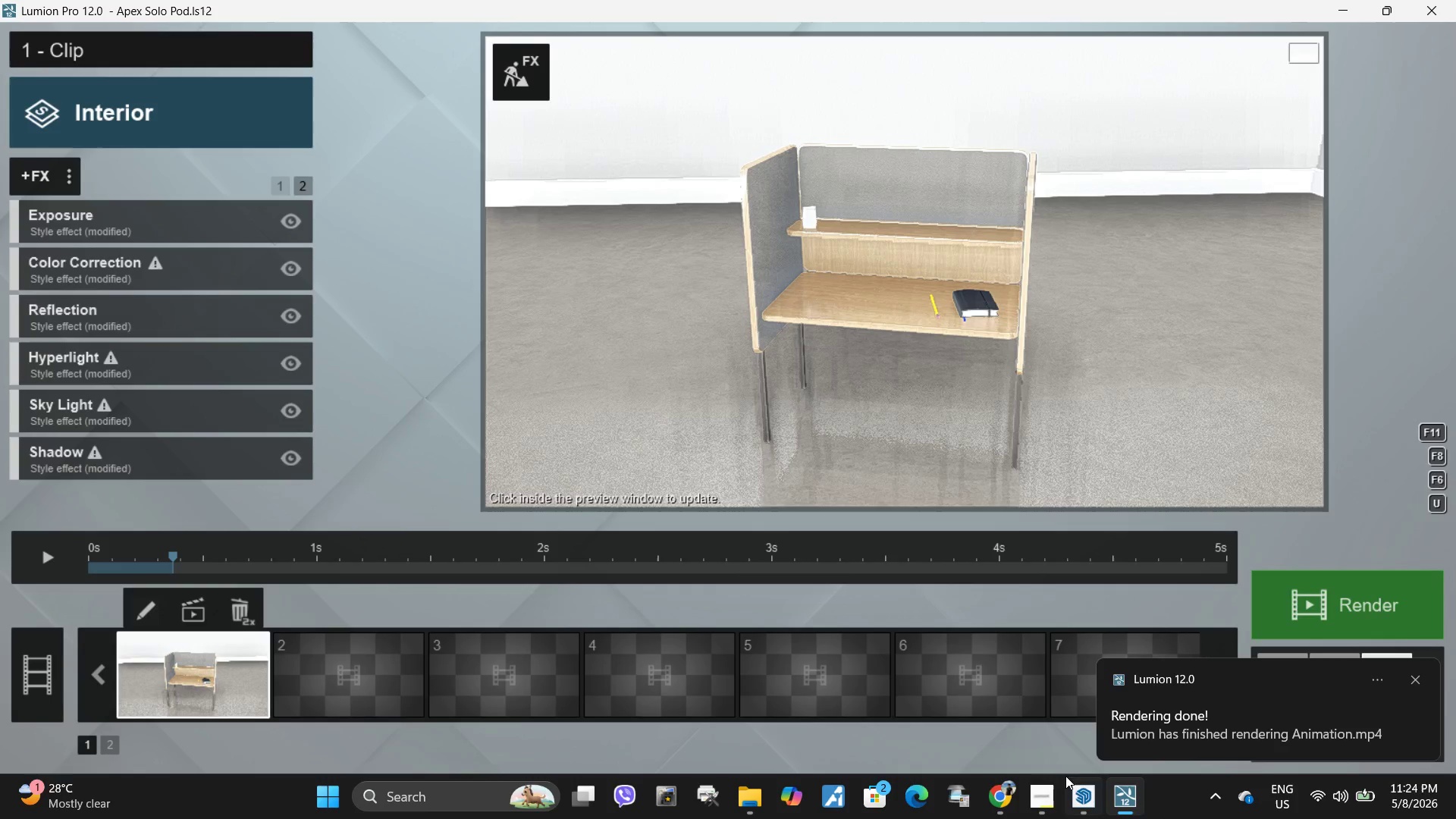 
left_click([1038, 793])